 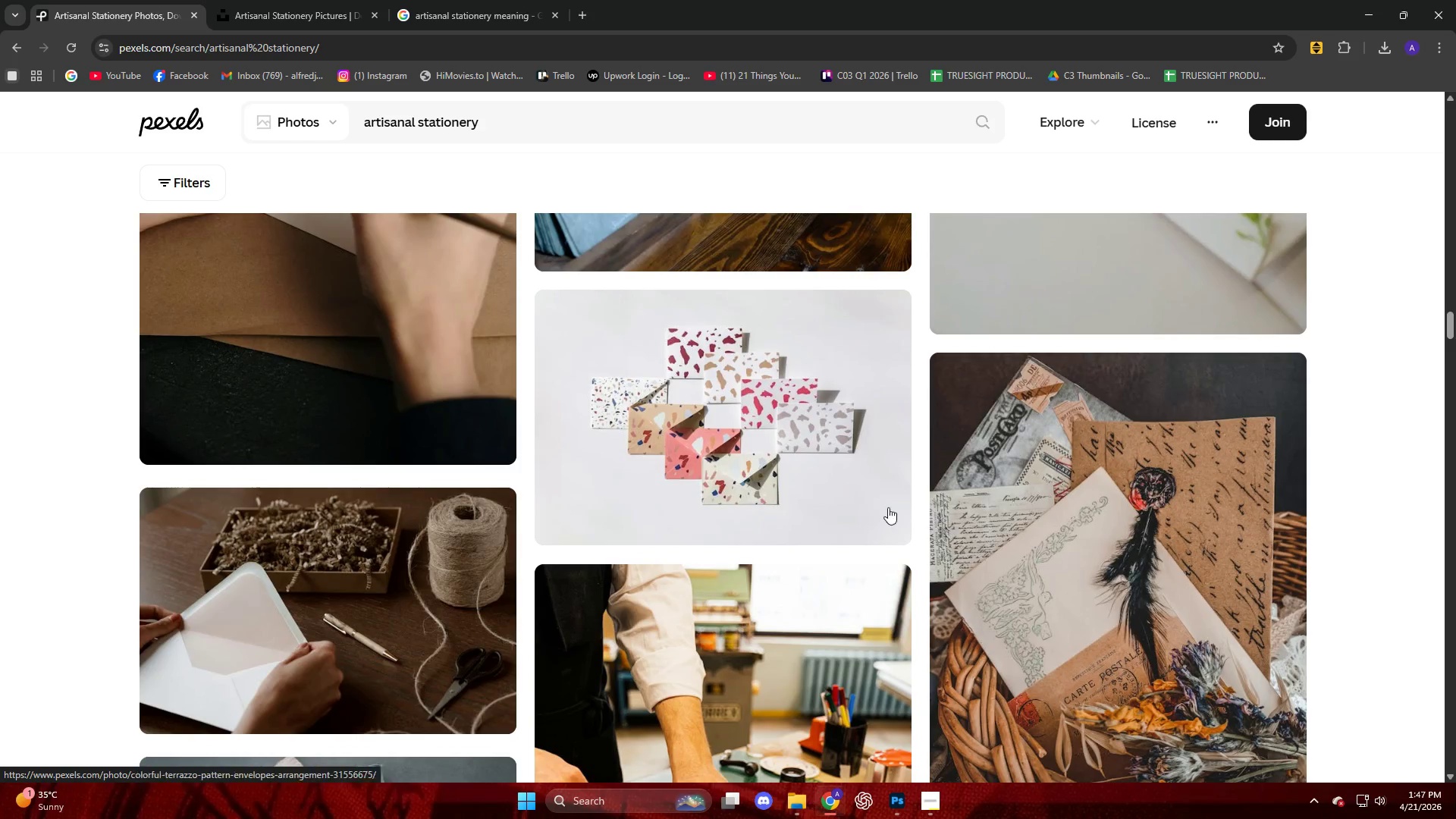 
scroll: coordinate [582, 441], scroll_direction: down, amount: 2.0
 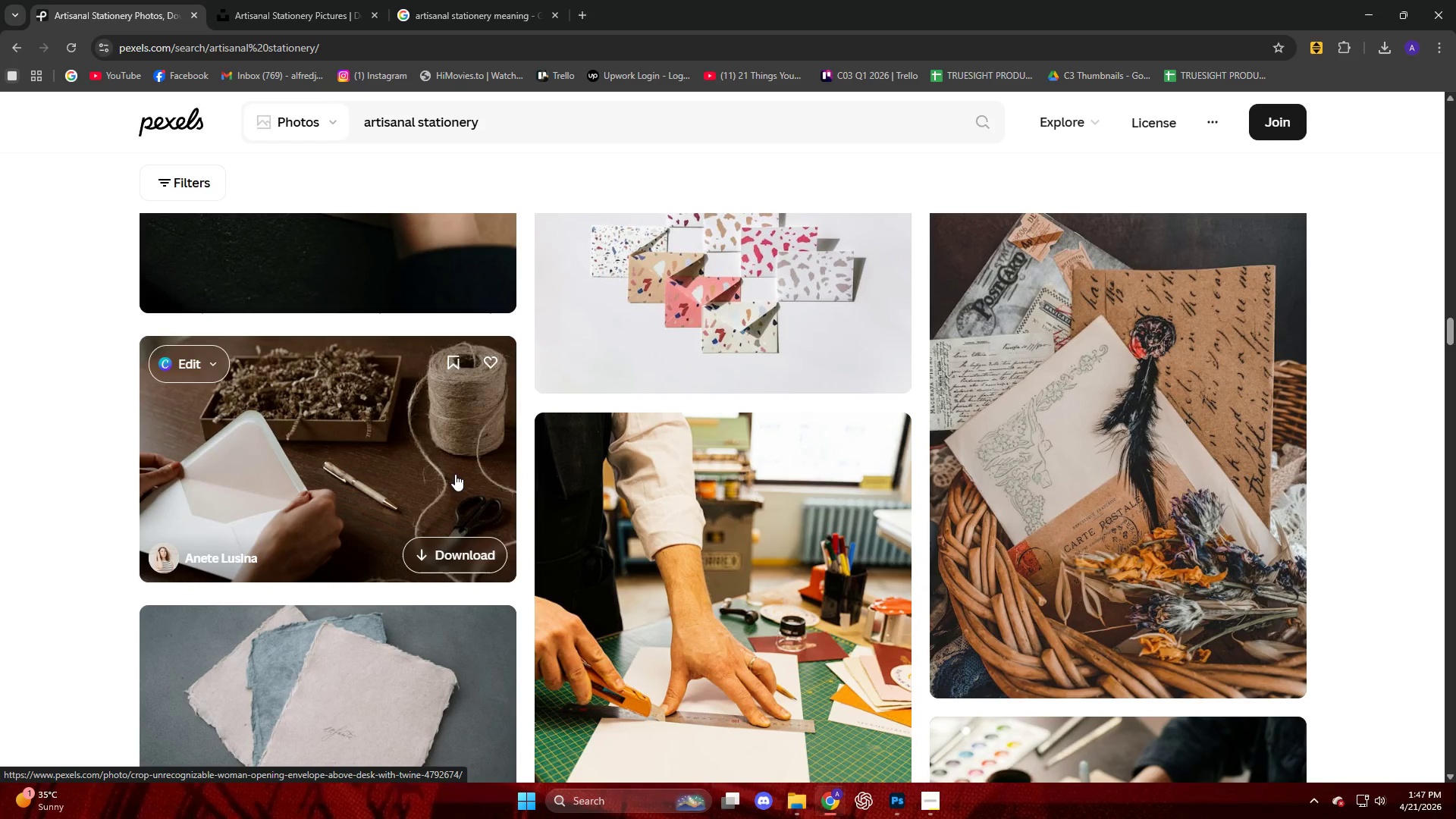 
left_click([455, 474])
 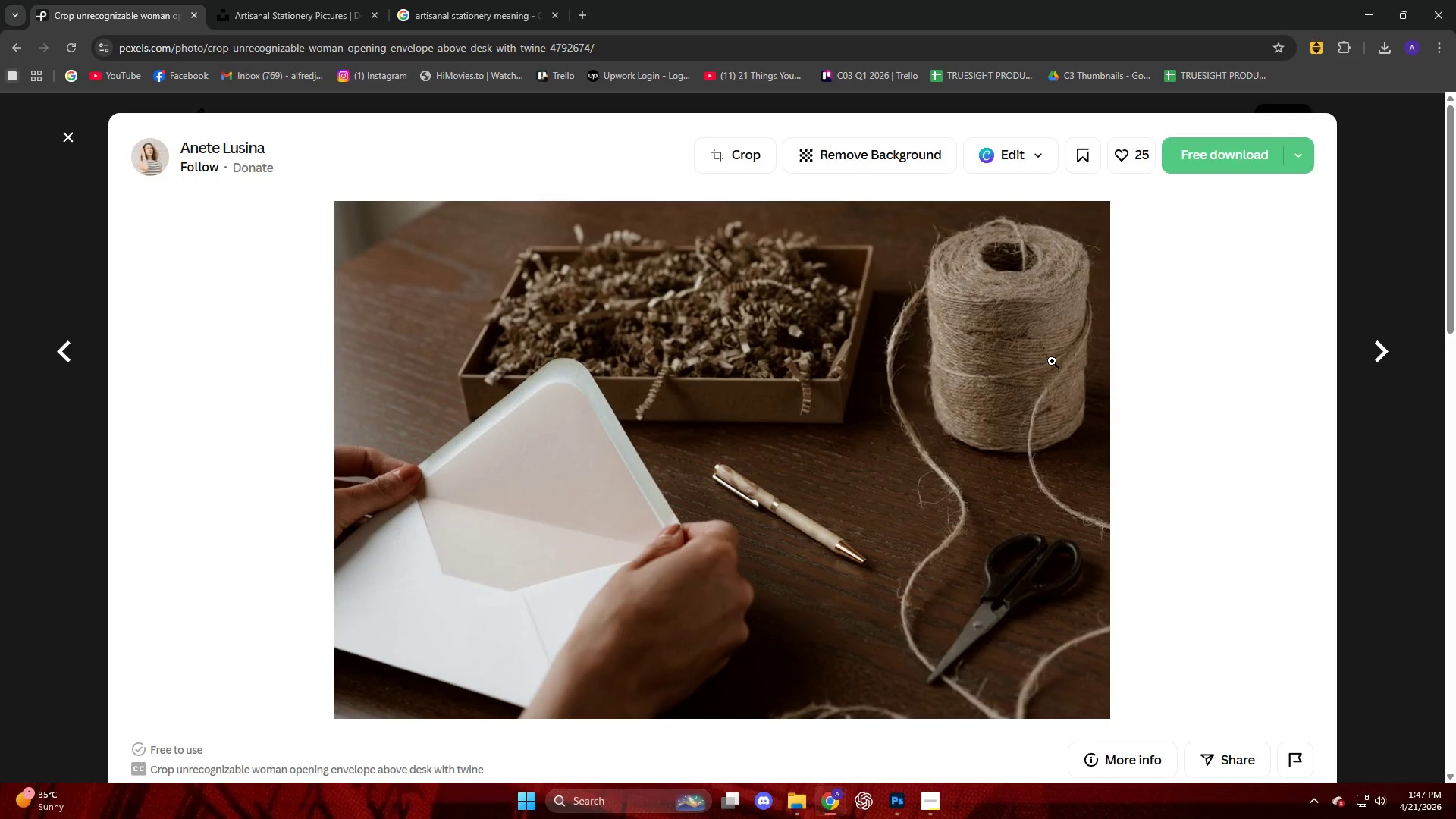 
left_click([1215, 165])
 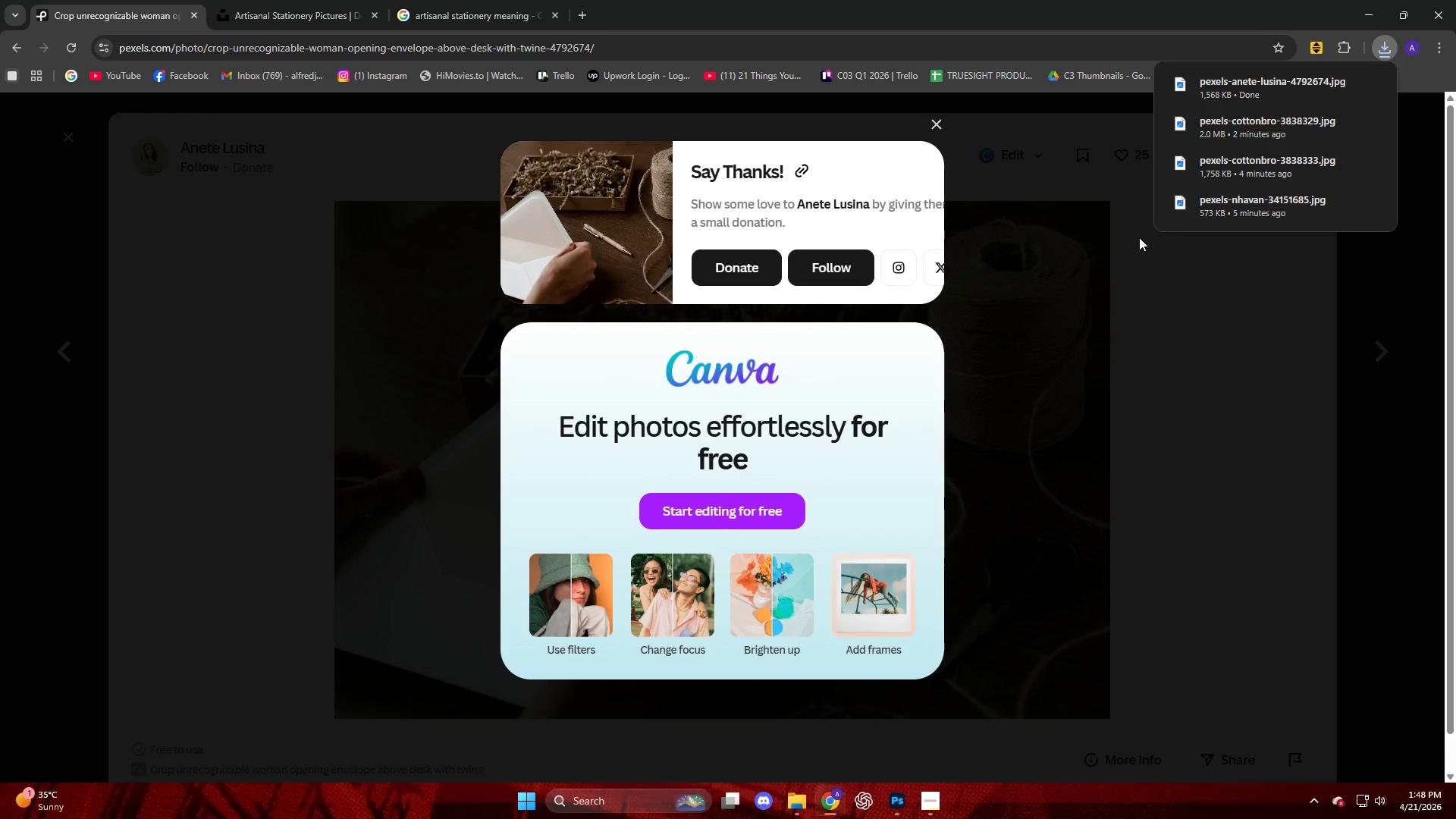 
left_click_drag(start_coordinate=[1228, 91], to_coordinate=[656, 308])
 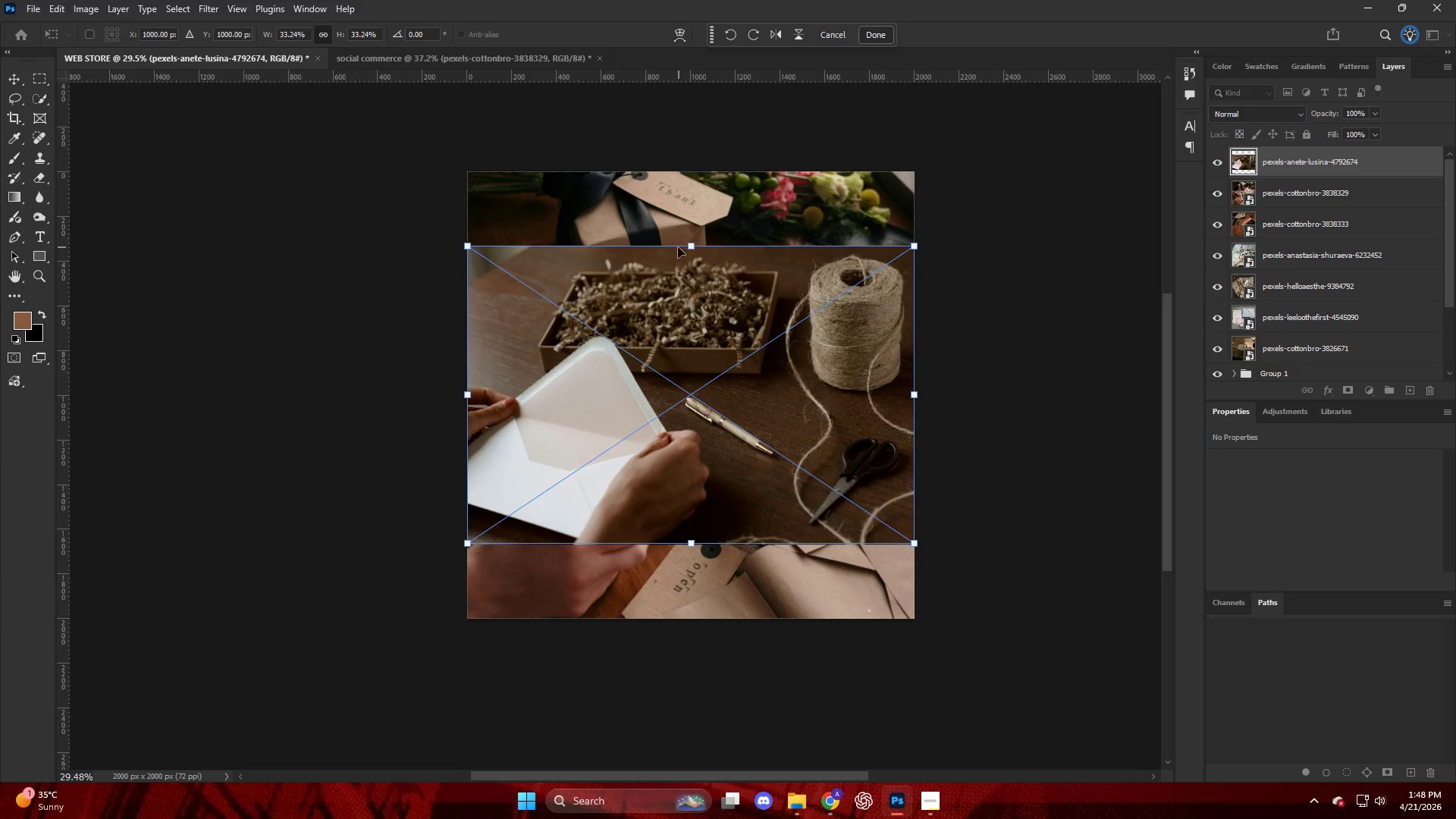 
left_click_drag(start_coordinate=[690, 244], to_coordinate=[697, 172])
 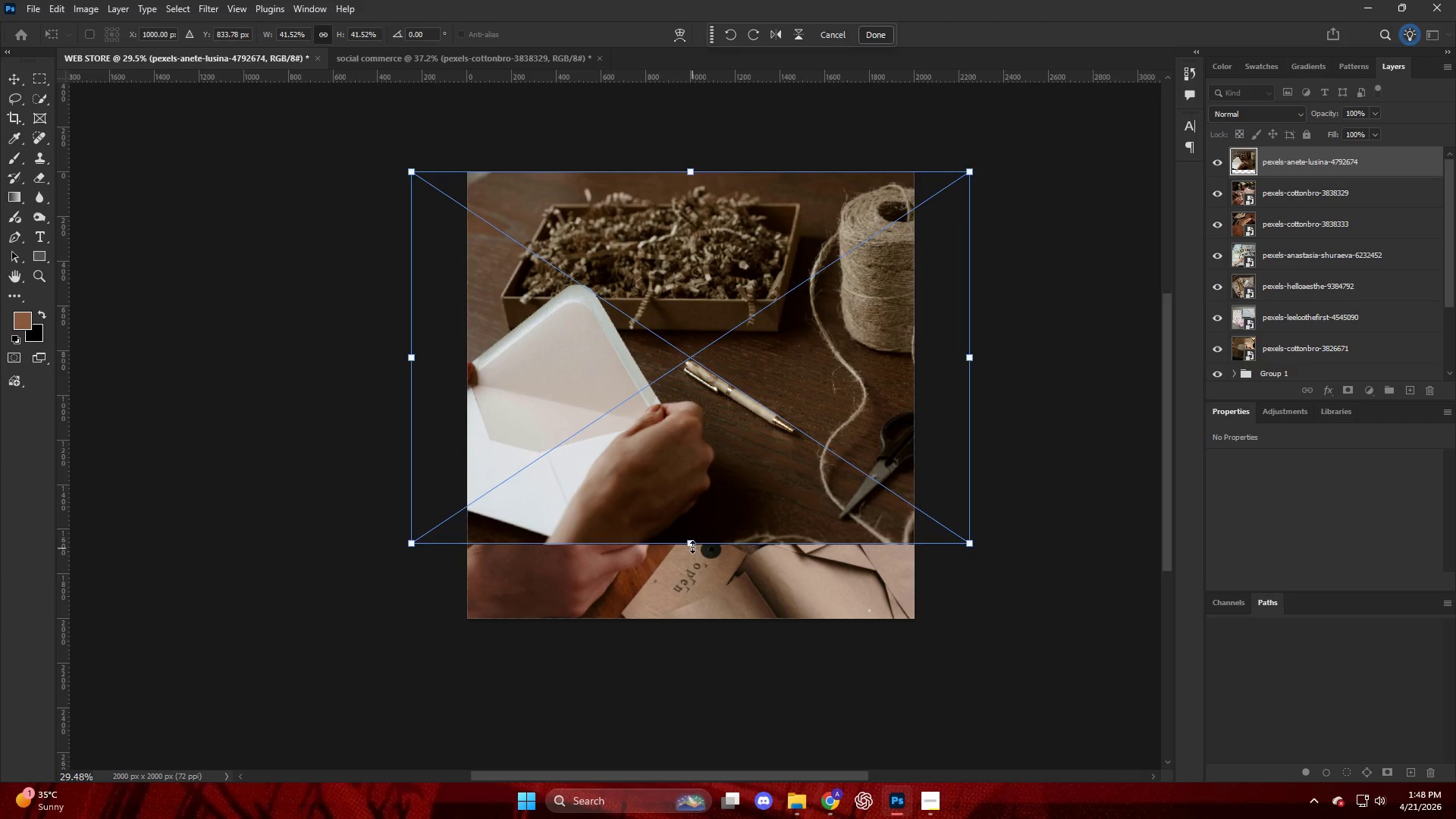 
left_click_drag(start_coordinate=[692, 544], to_coordinate=[680, 618])
 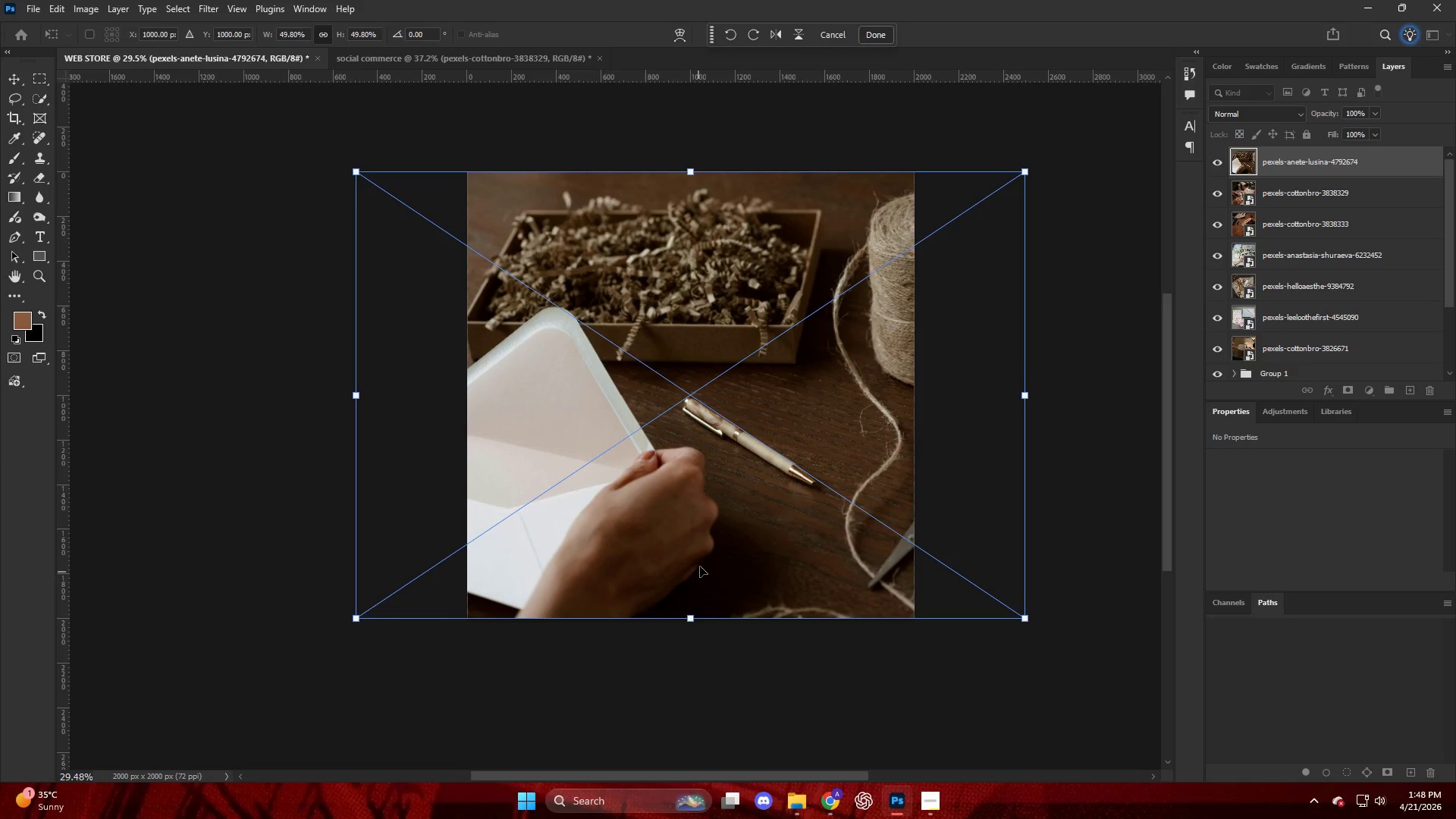 
left_click_drag(start_coordinate=[701, 560], to_coordinate=[727, 555])
 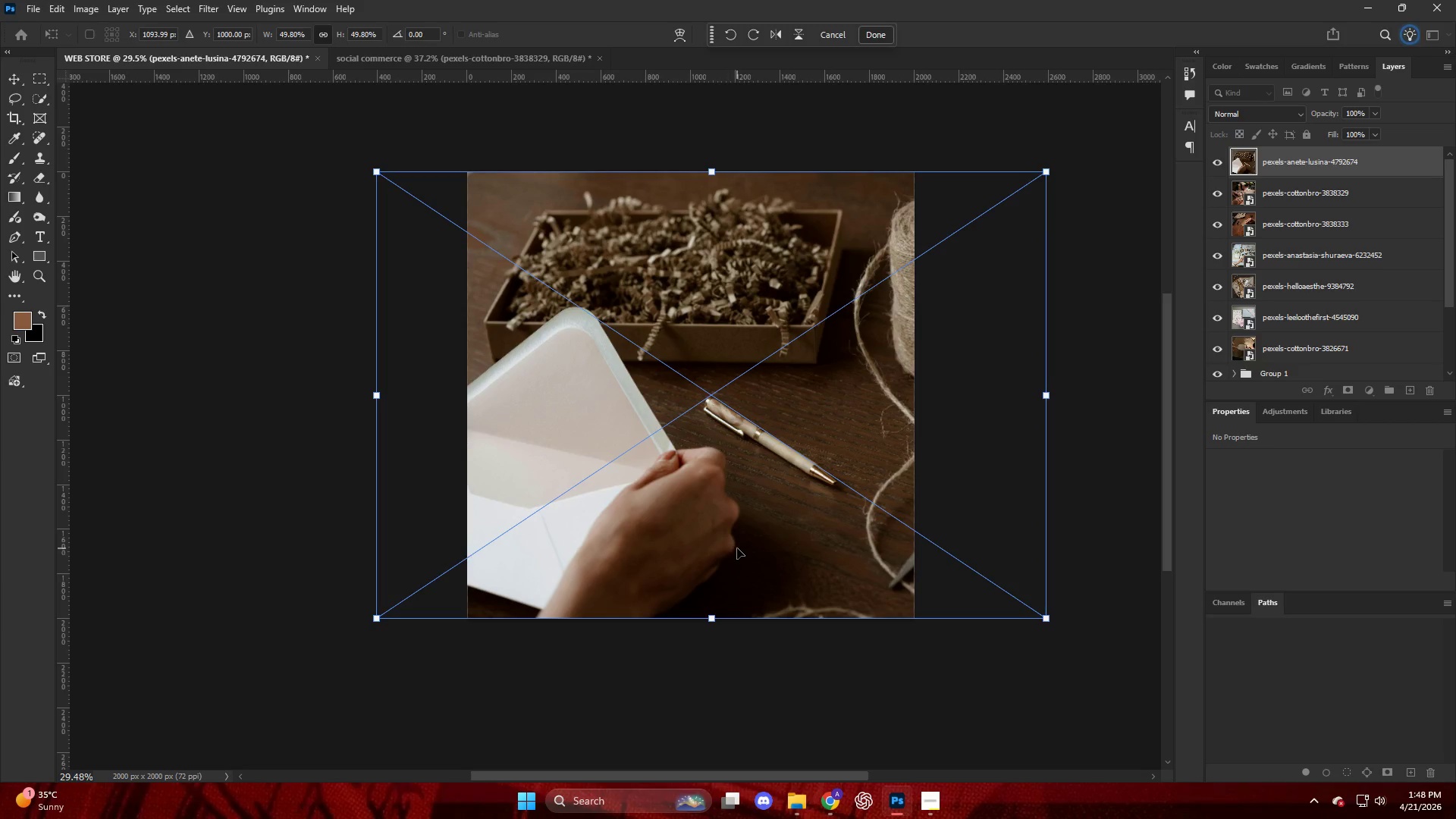 
left_click_drag(start_coordinate=[737, 548], to_coordinate=[699, 543])
 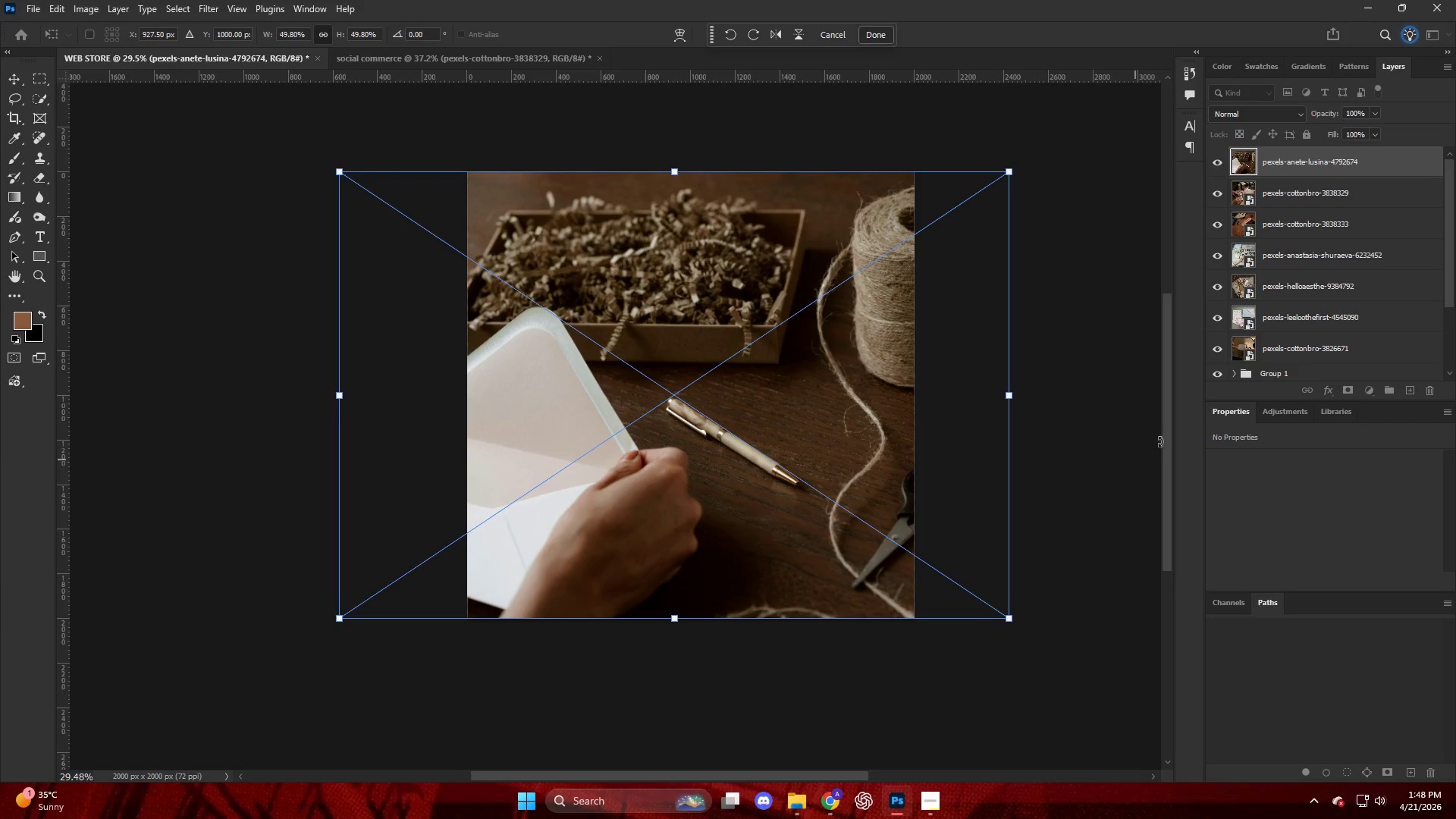 
left_click([1084, 421])
 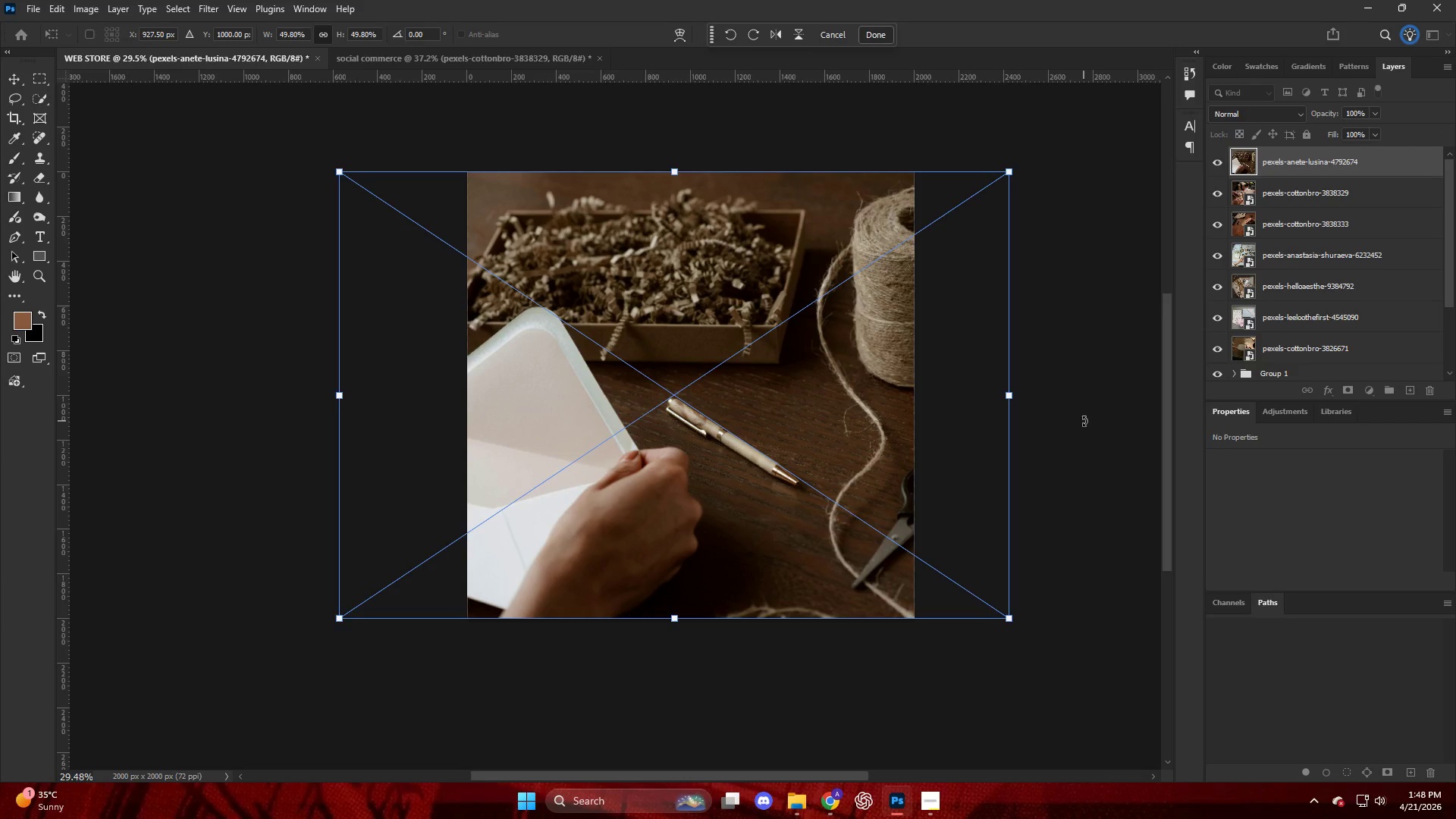 
key(Enter)
 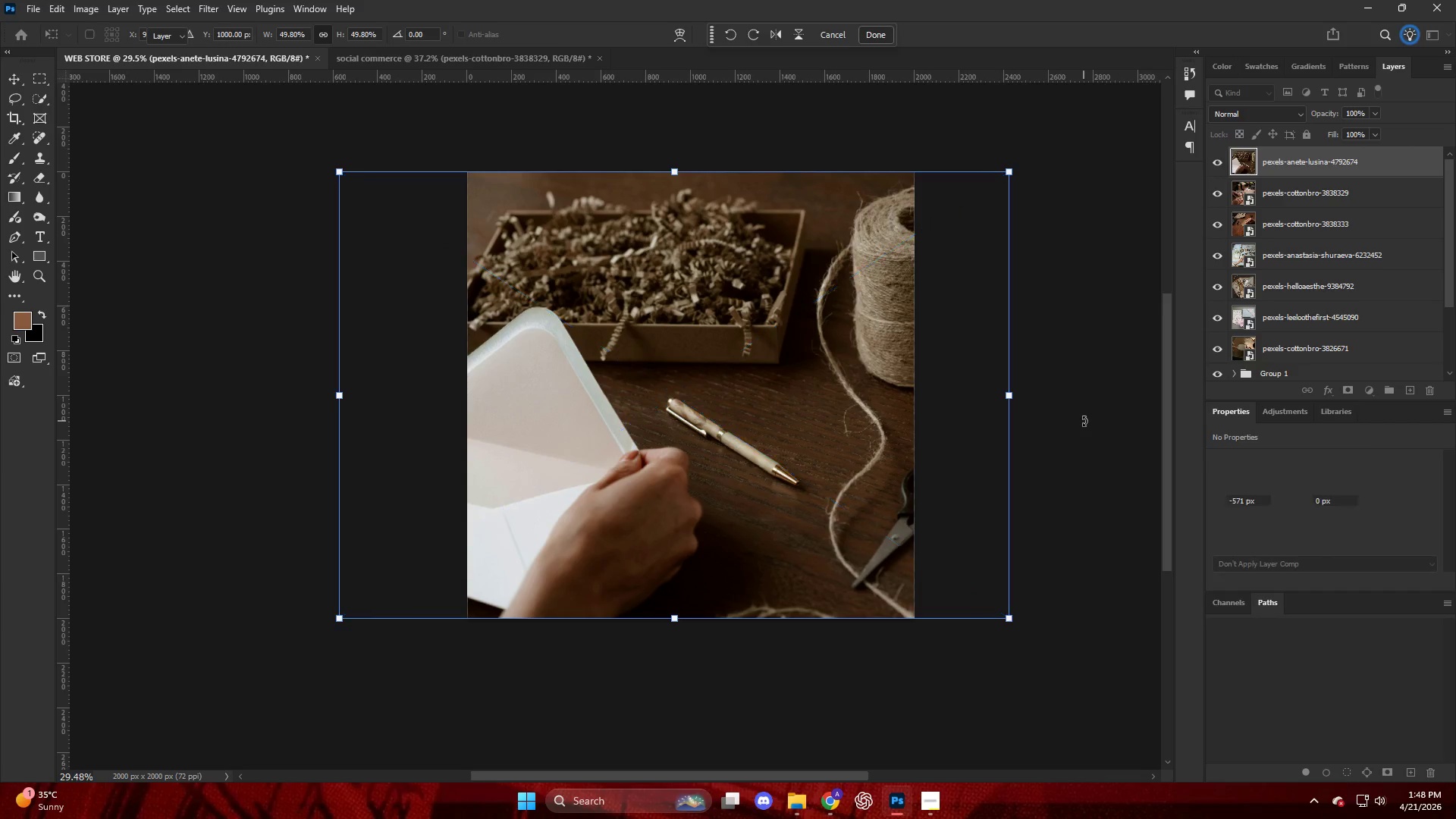 
key(Control+Shift+ControlLeft)
 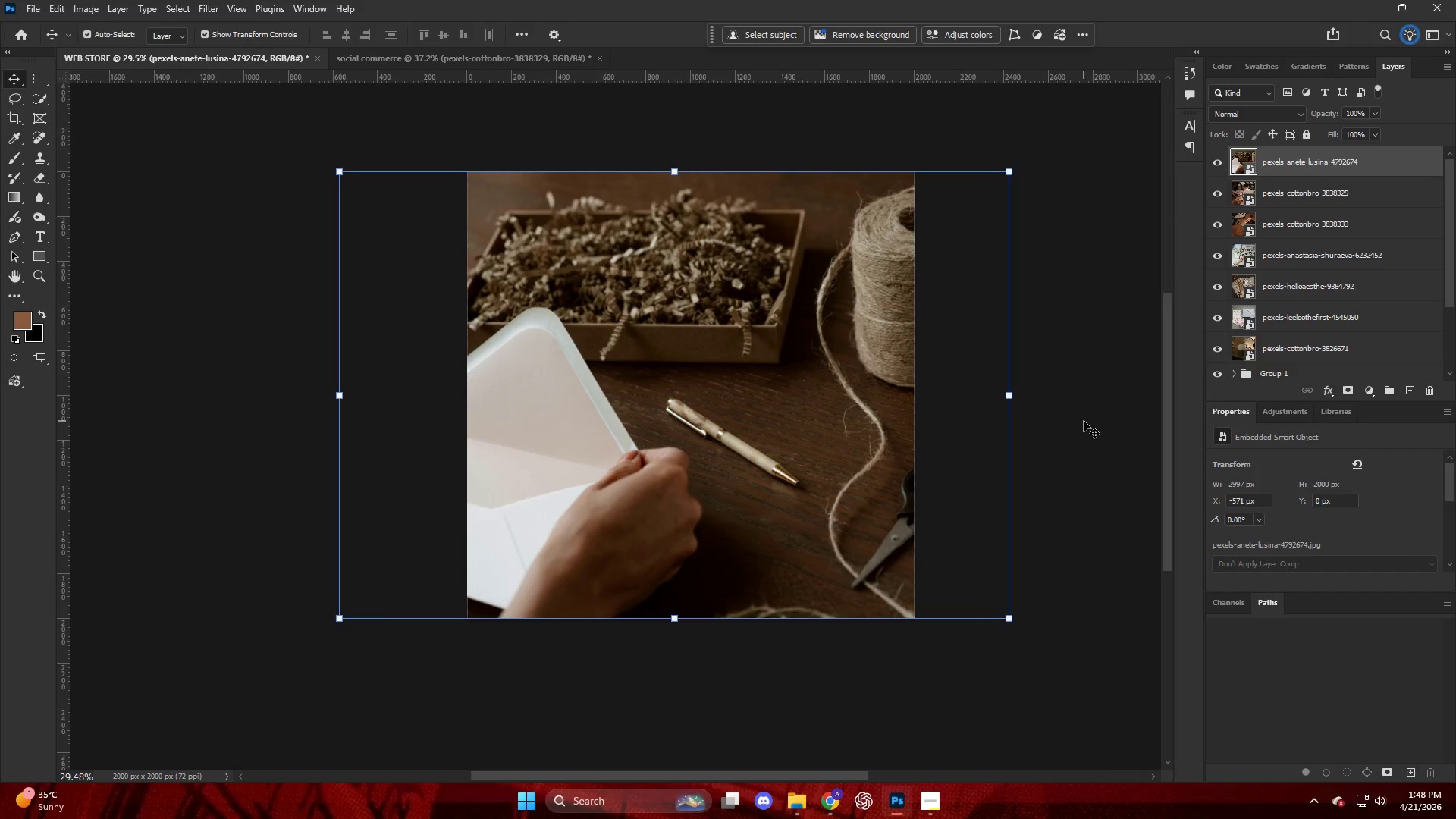 
key(Alt+Control+Shift+W)
 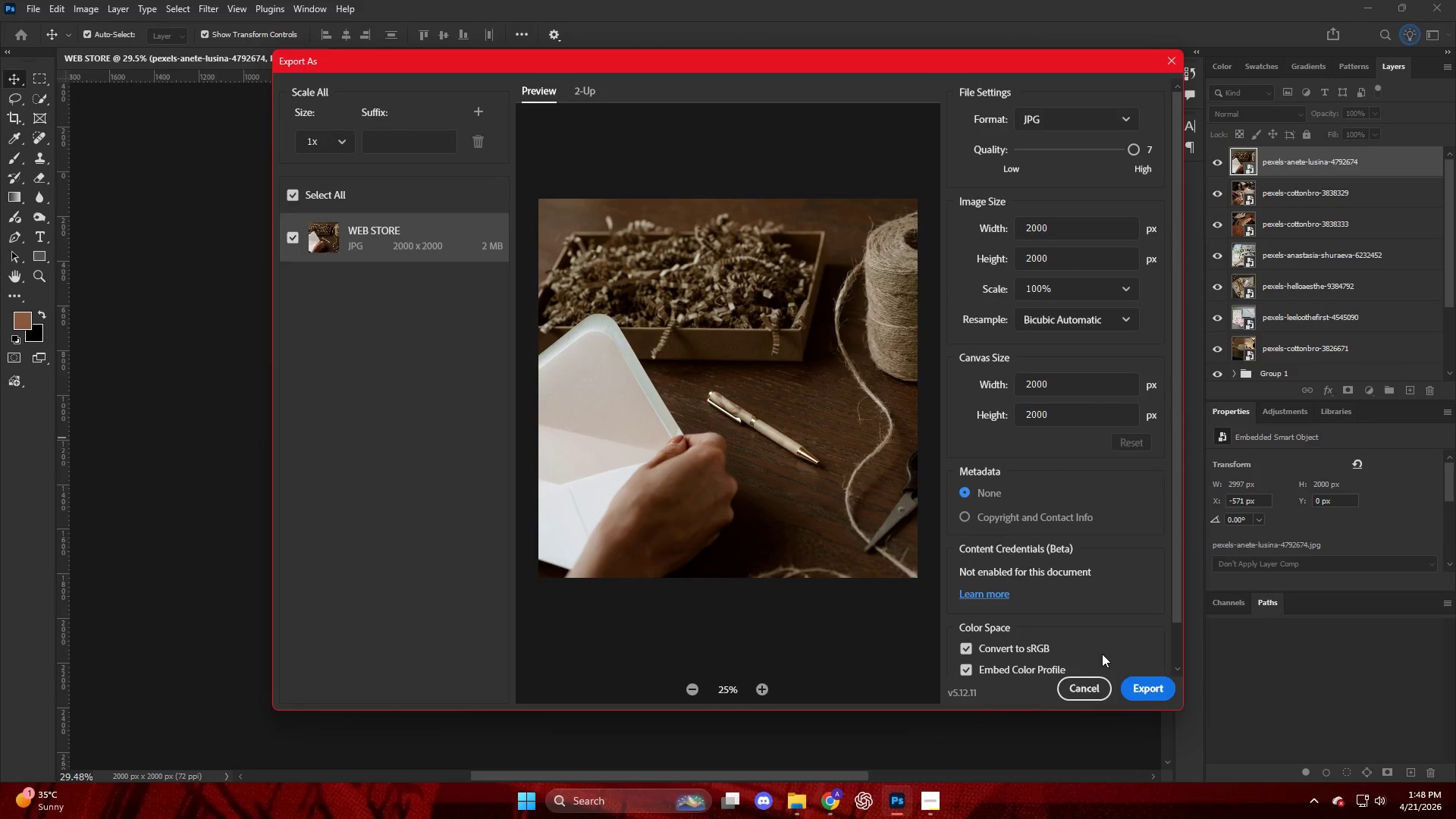 
left_click([1131, 690])
 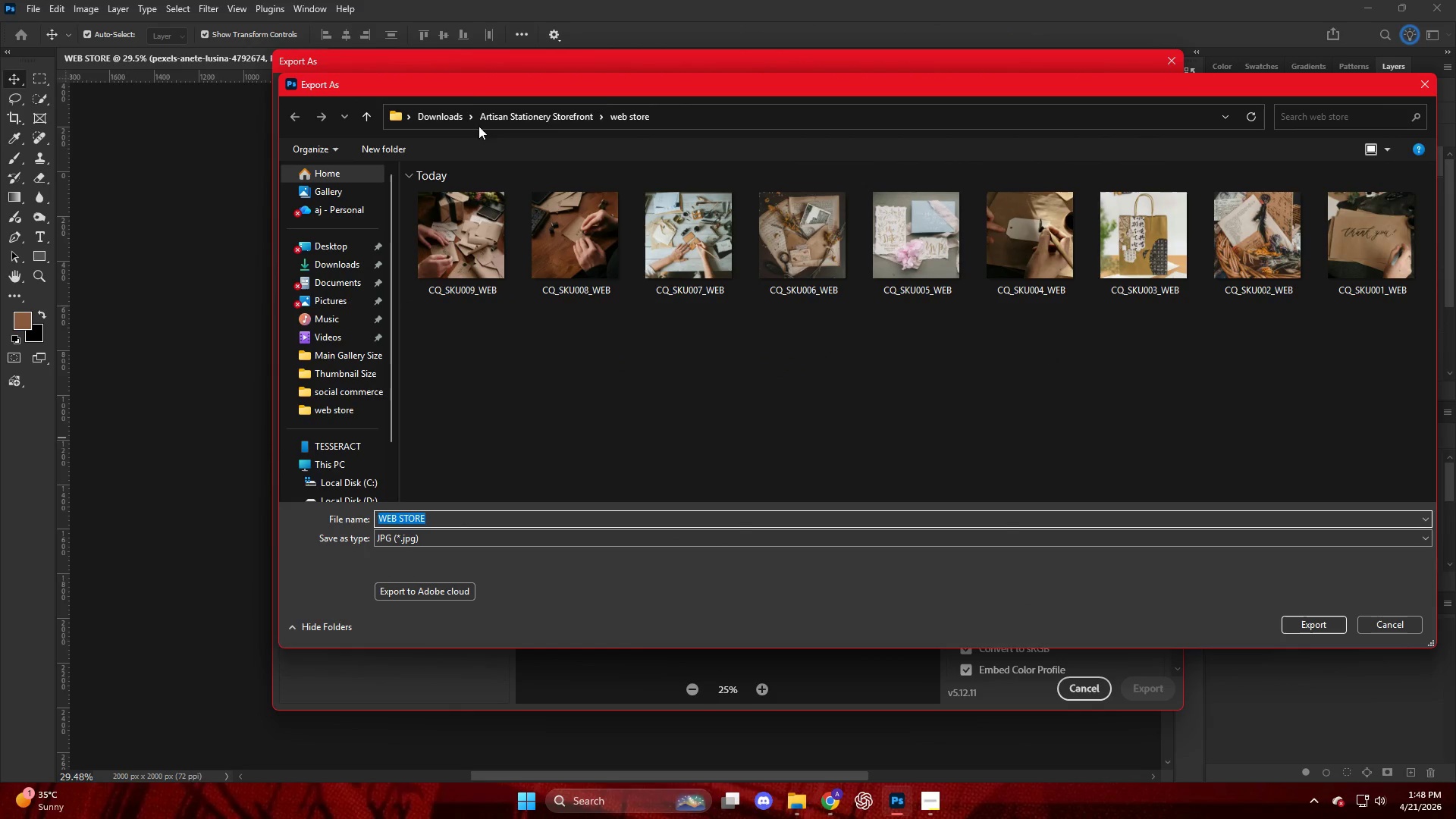 
left_click([493, 253])
 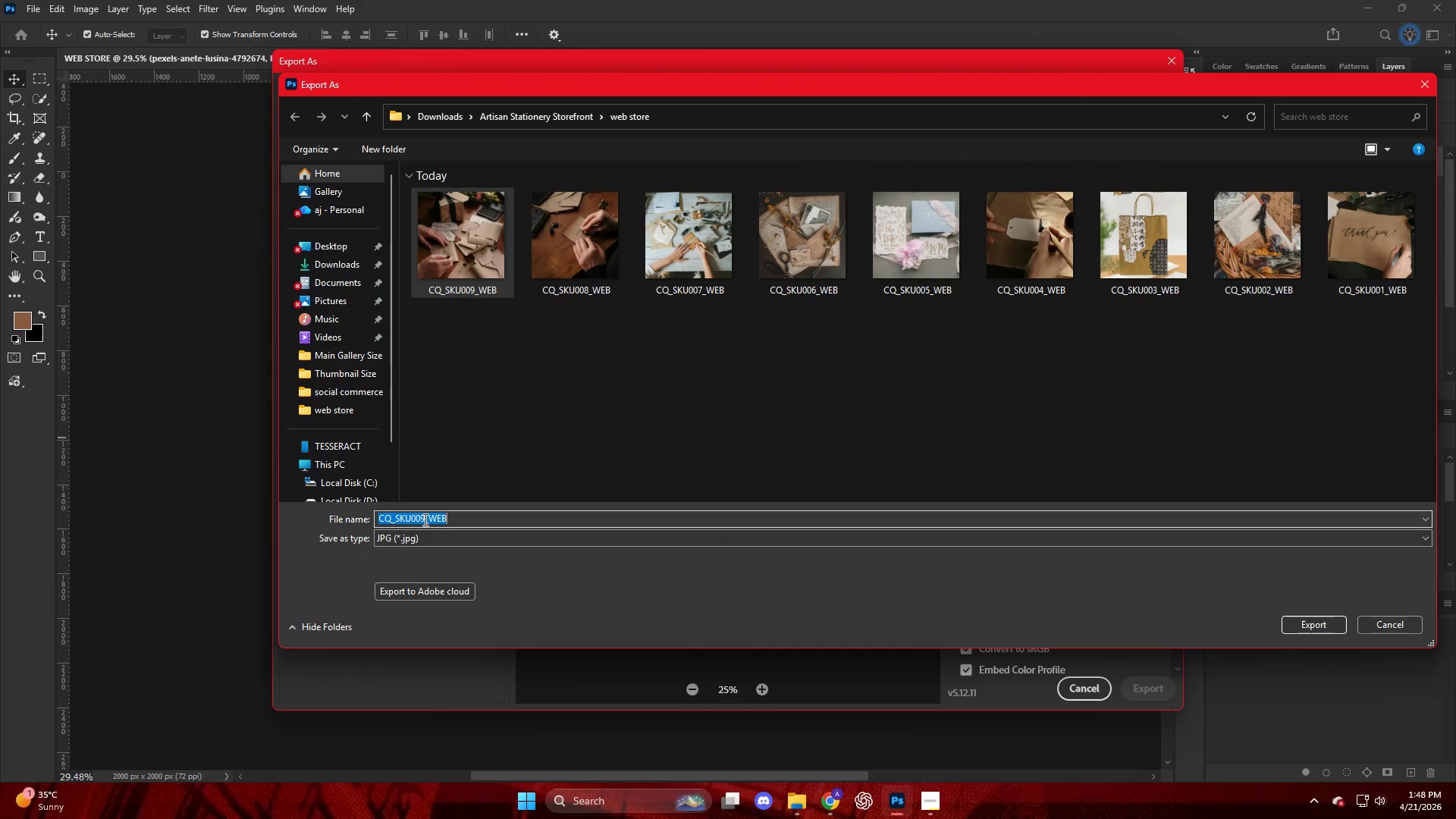 
double_click([425, 519])
 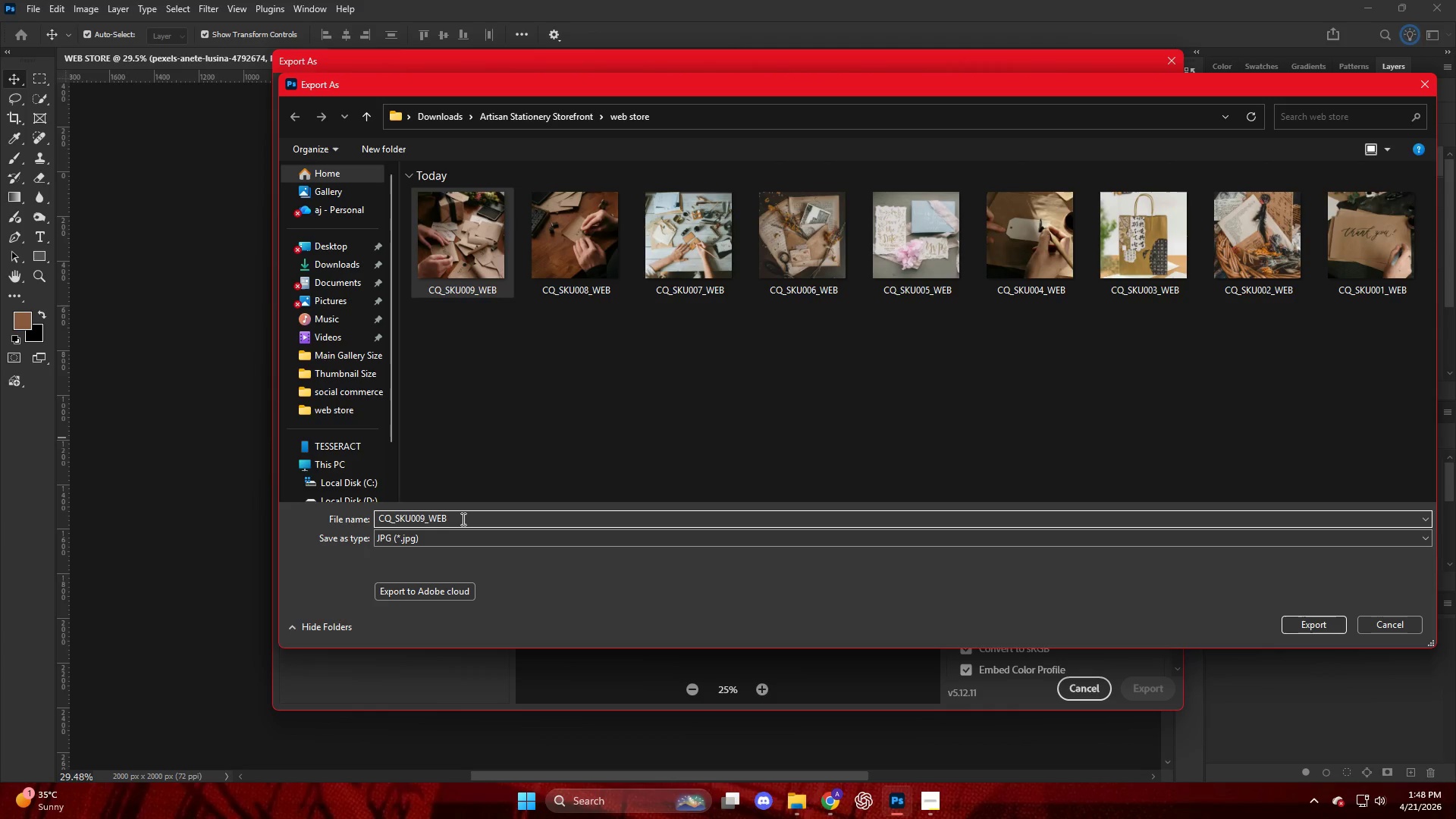 
key(Backspace)
 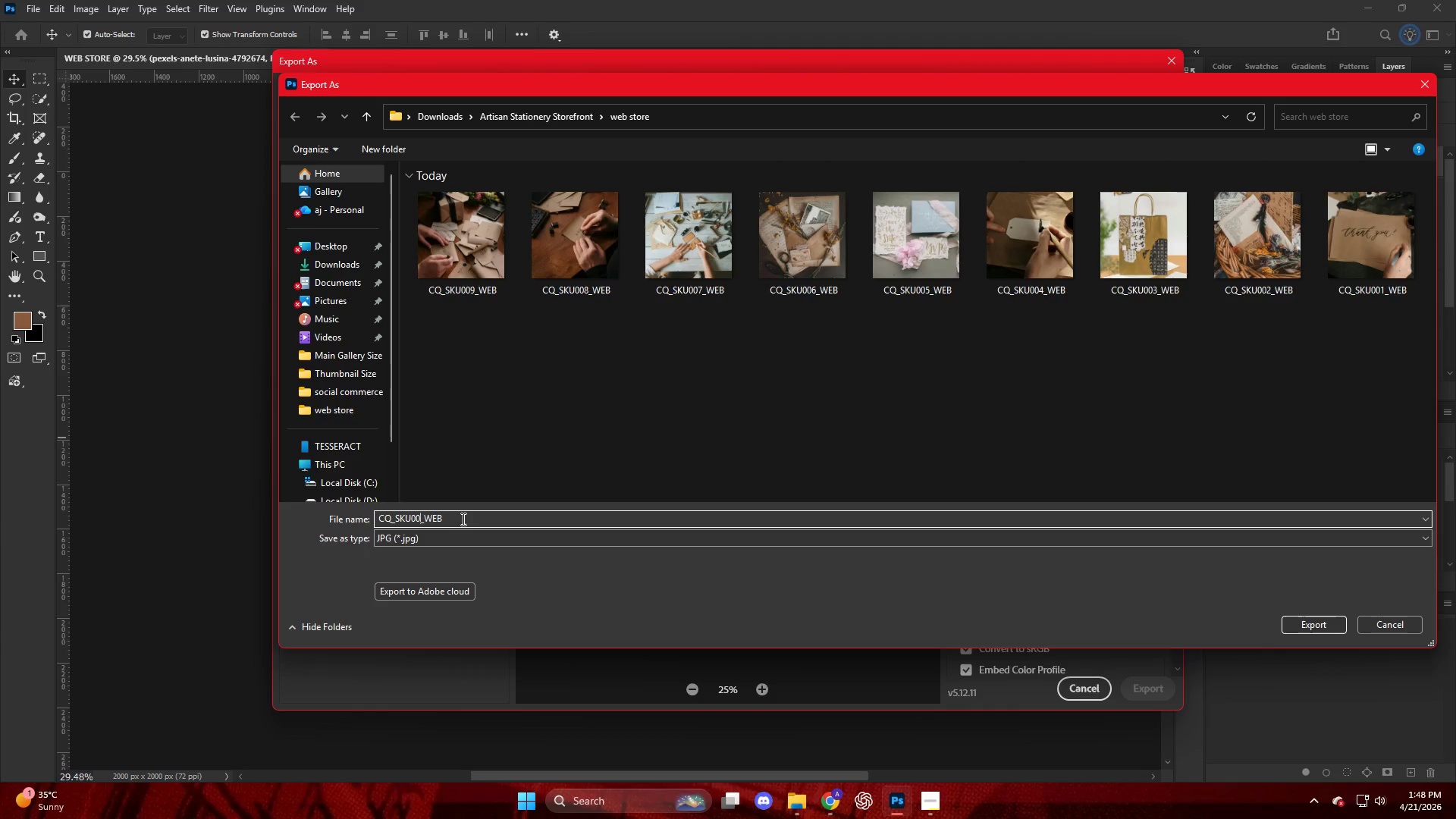 
key(Backspace)
 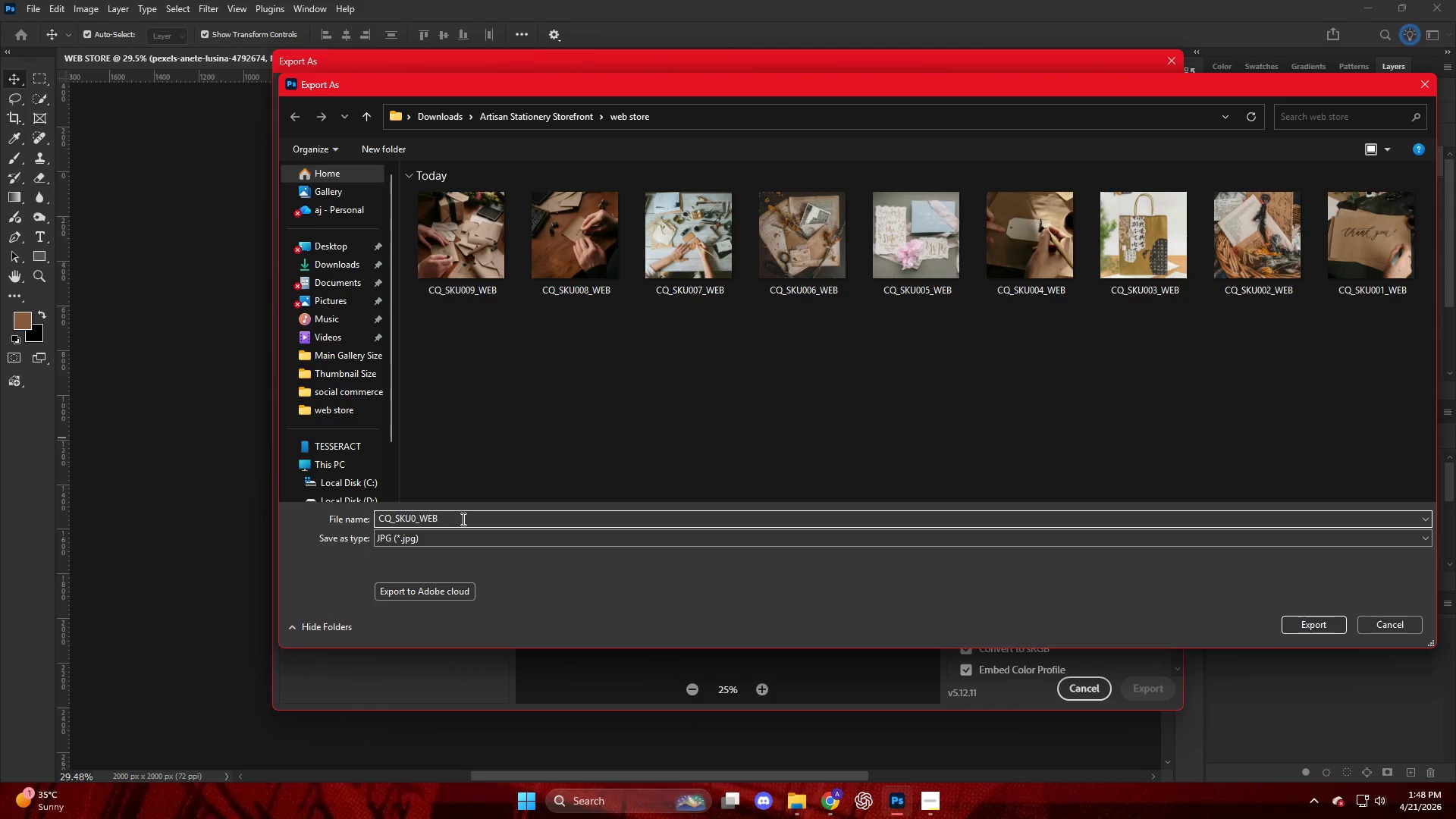 
wait(5.31)
 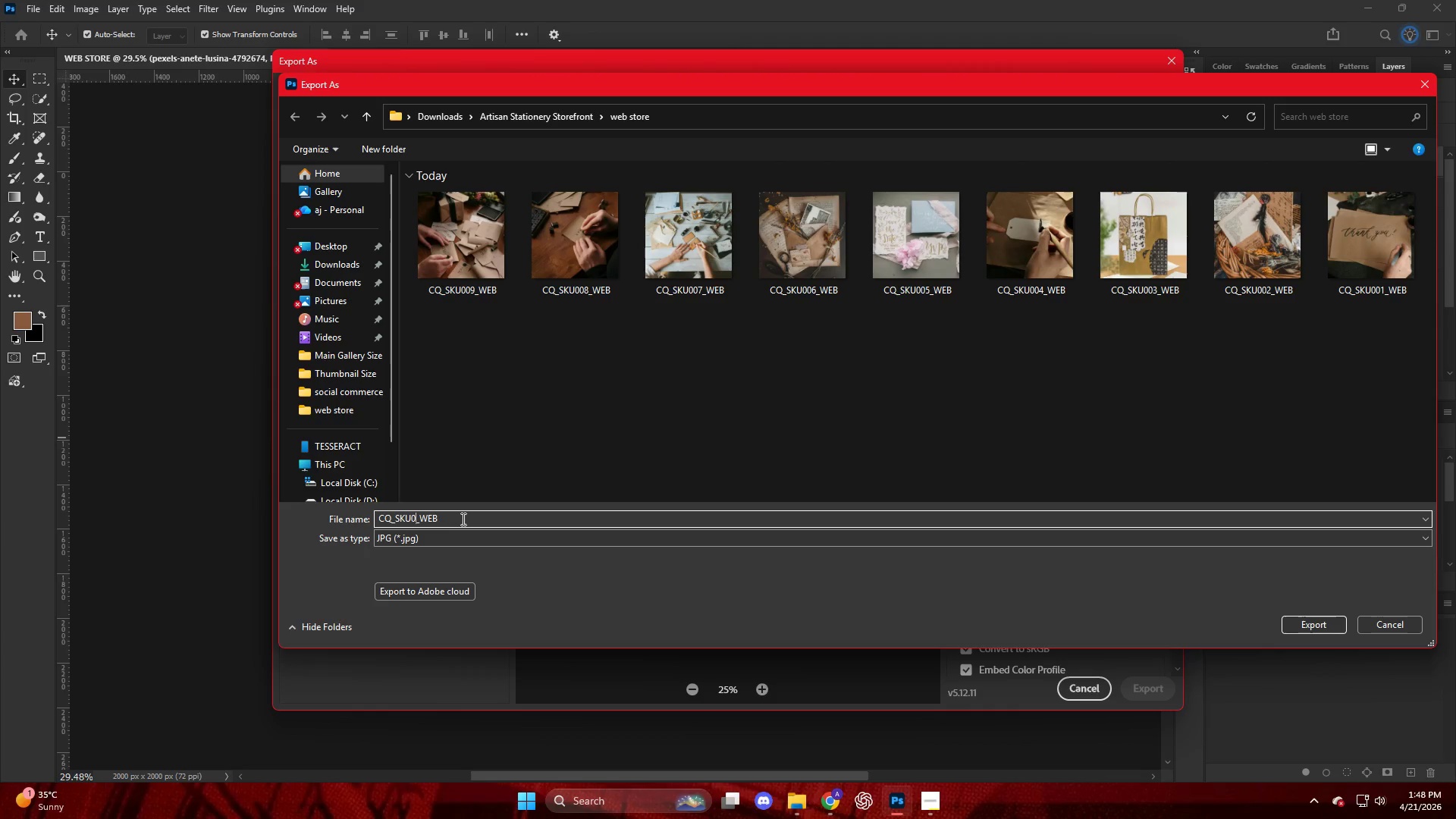 
key(Numpad0)
 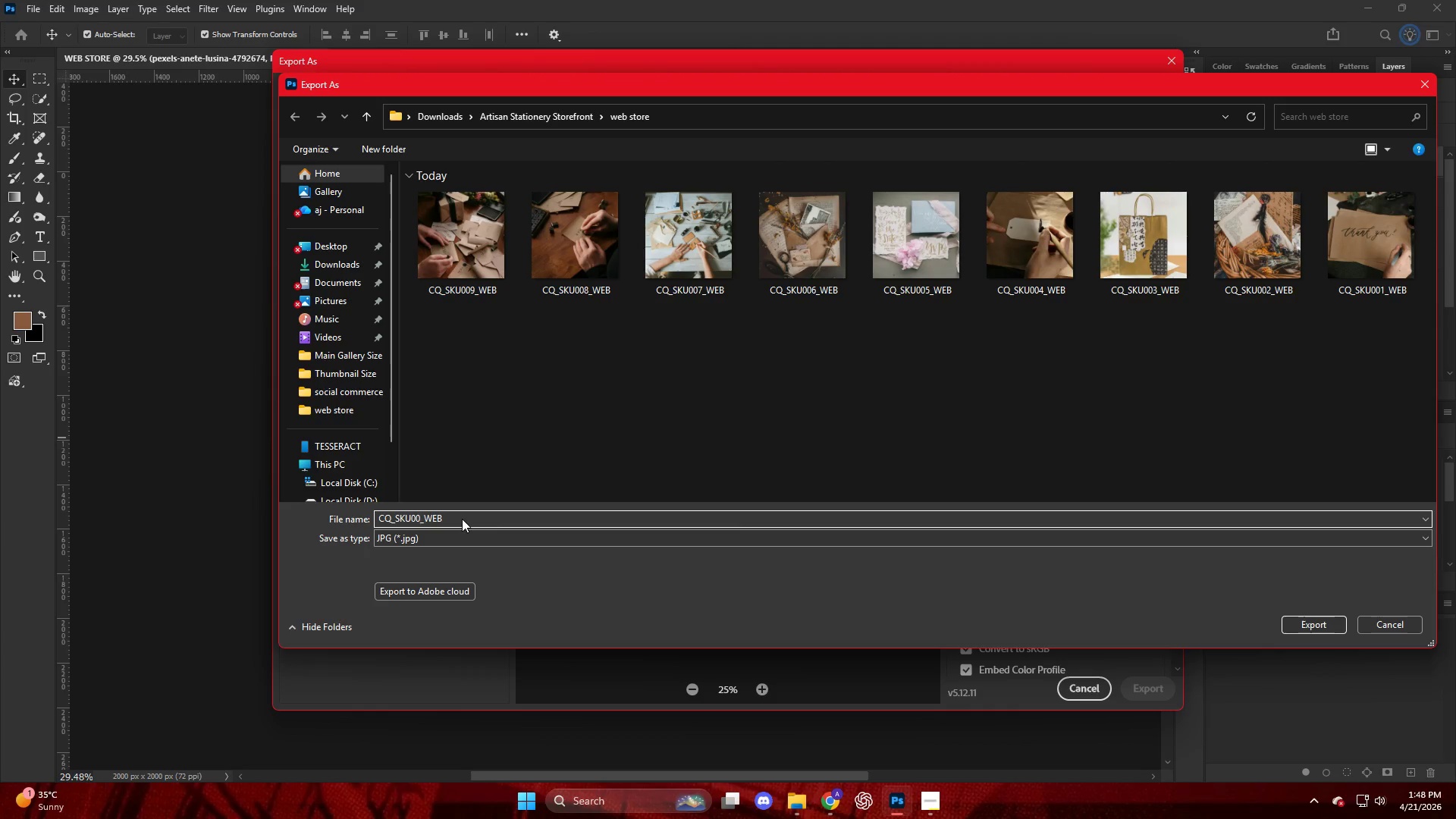 
key(Numpad1)
 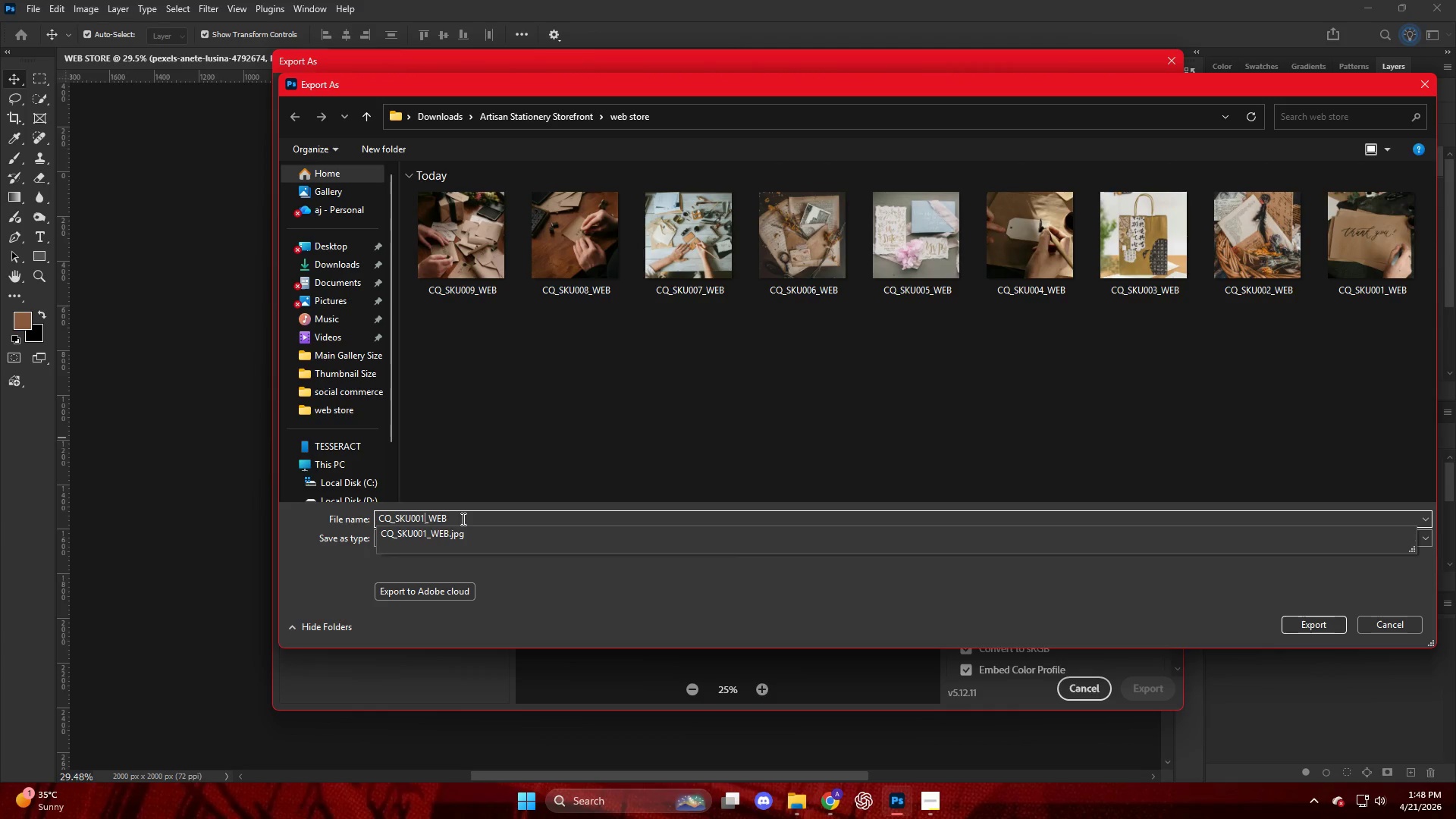 
key(Numpad0)
 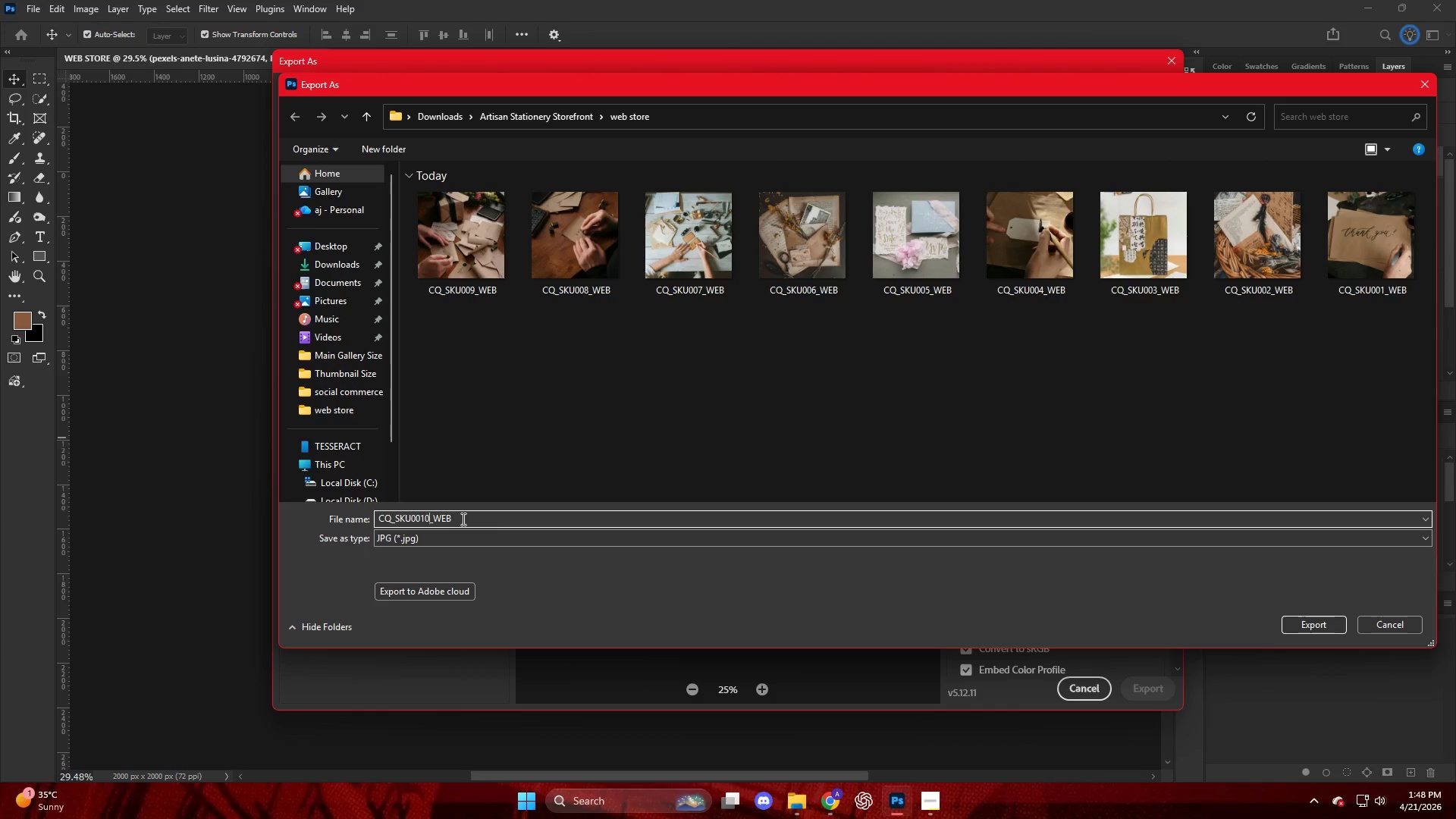 
left_click([932, 816])
 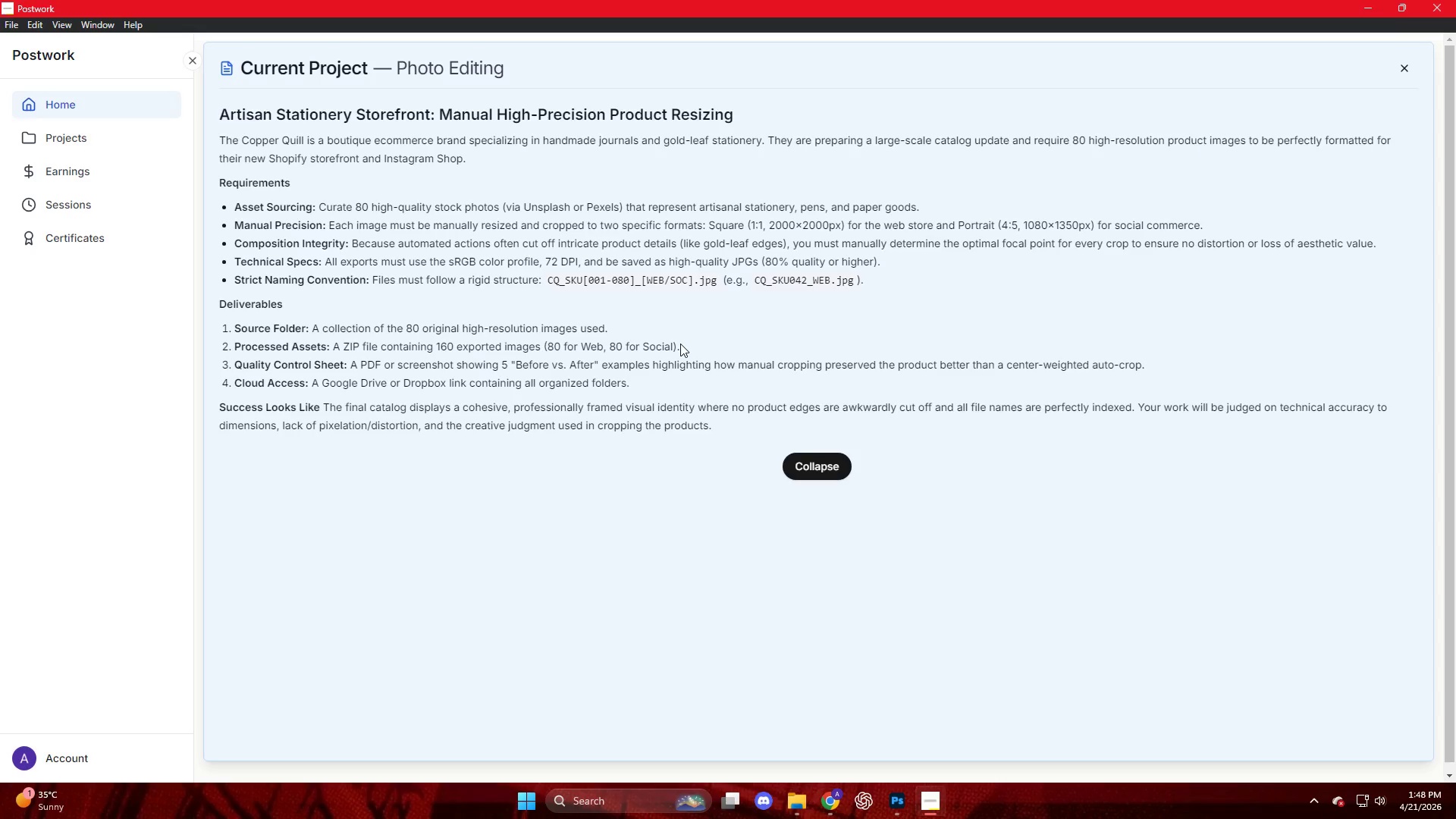 
wait(13.33)
 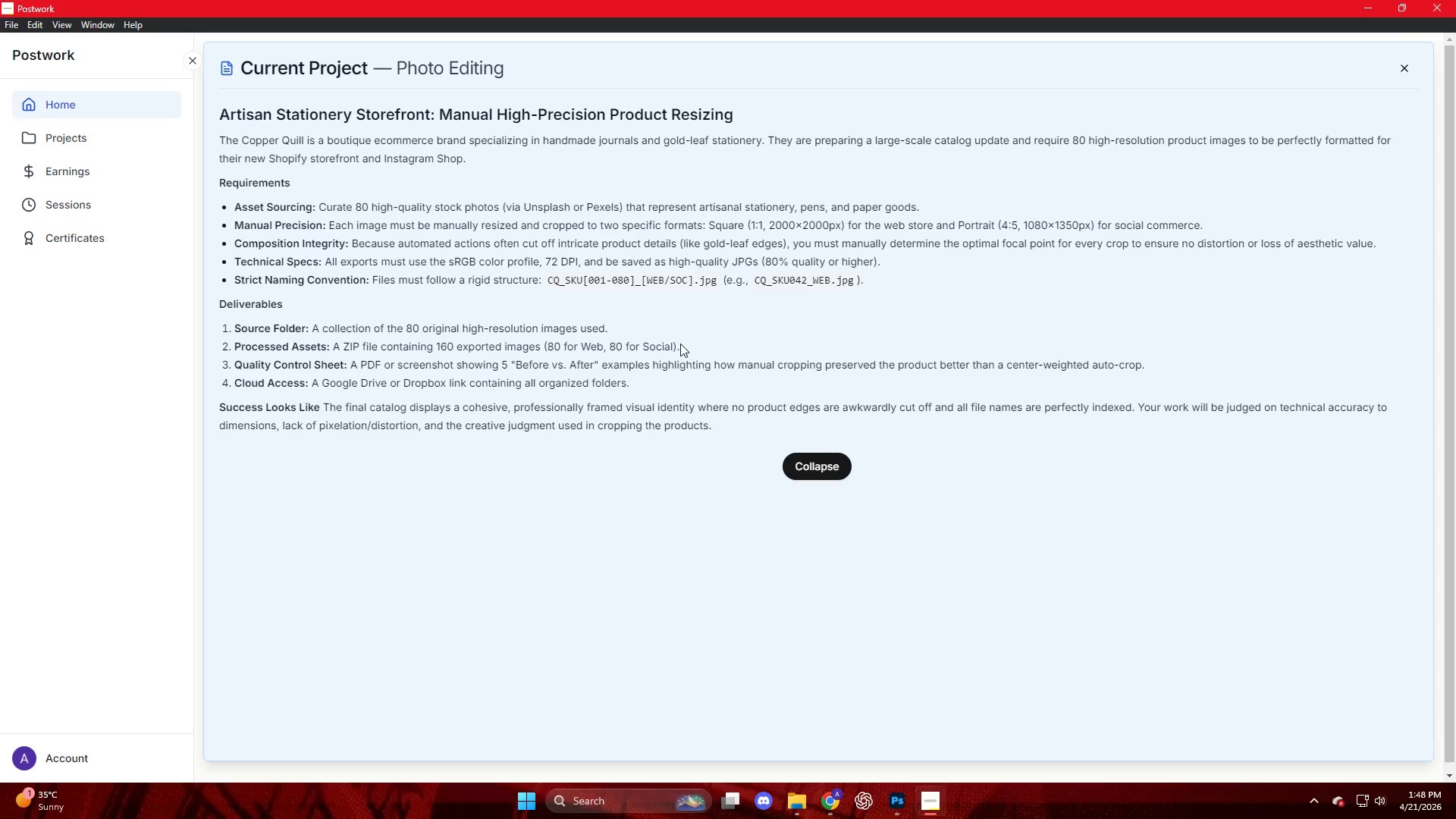 
left_click([826, 806])
 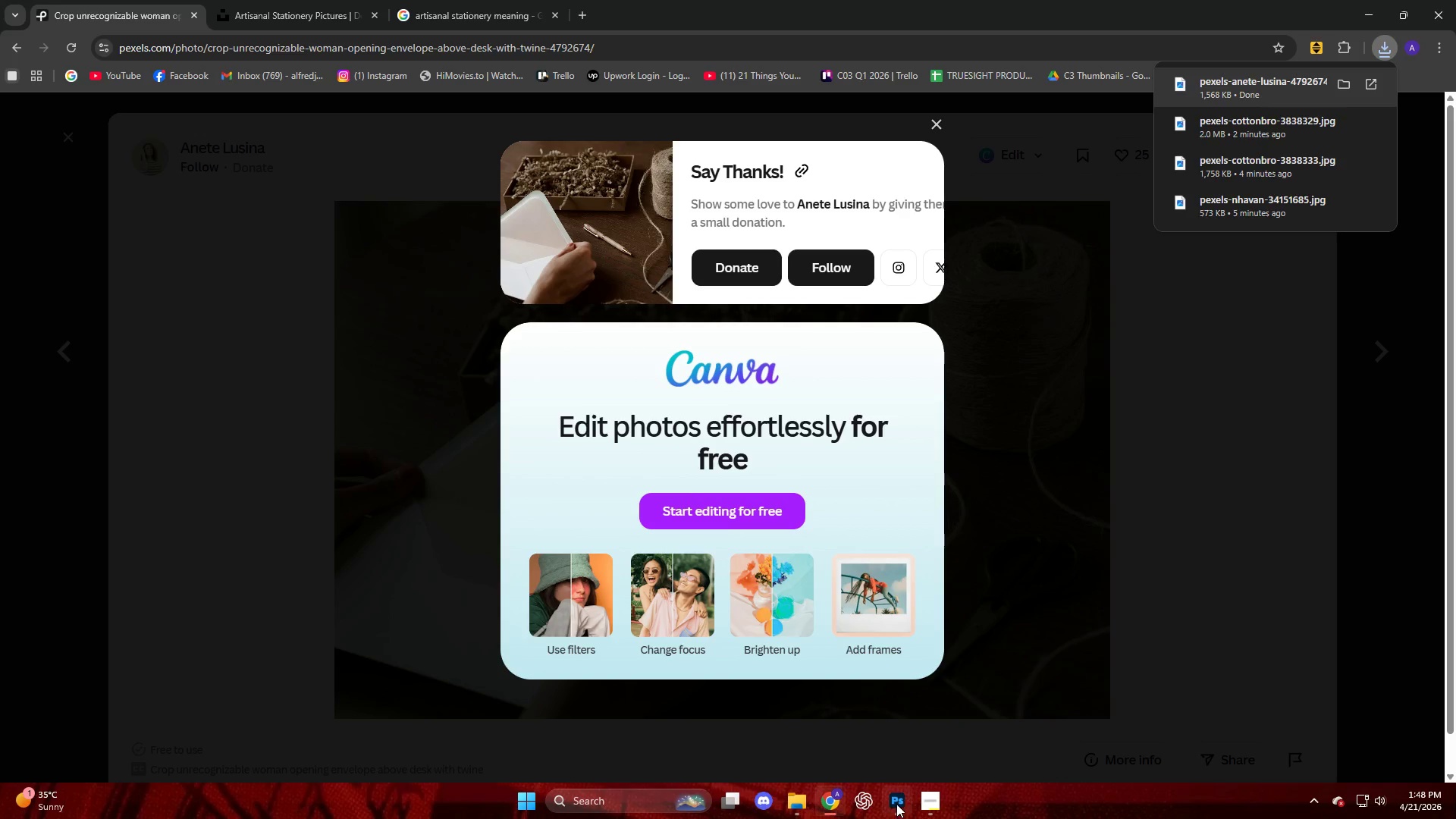 
left_click([897, 803])
 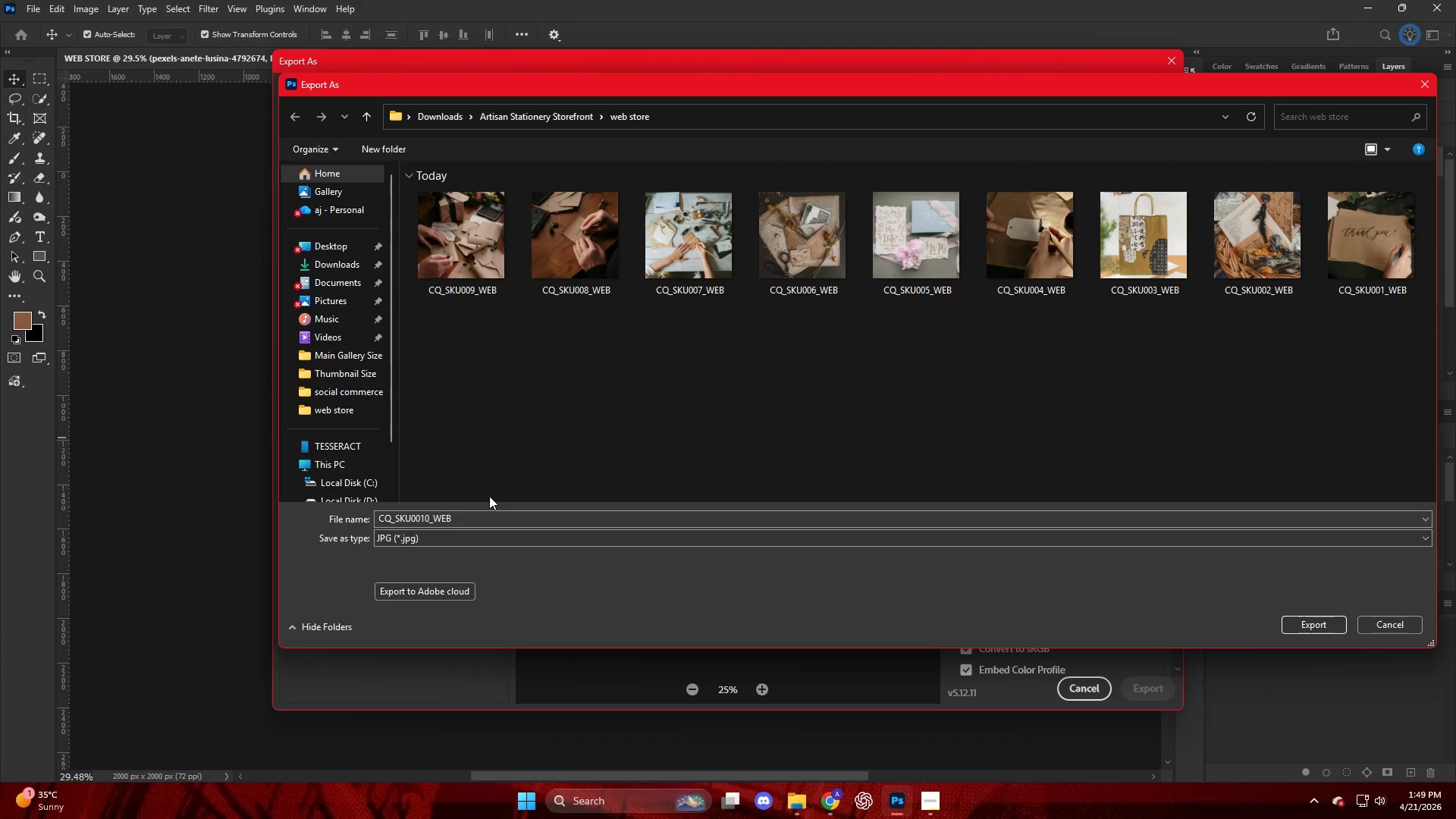 
wait(11.64)
 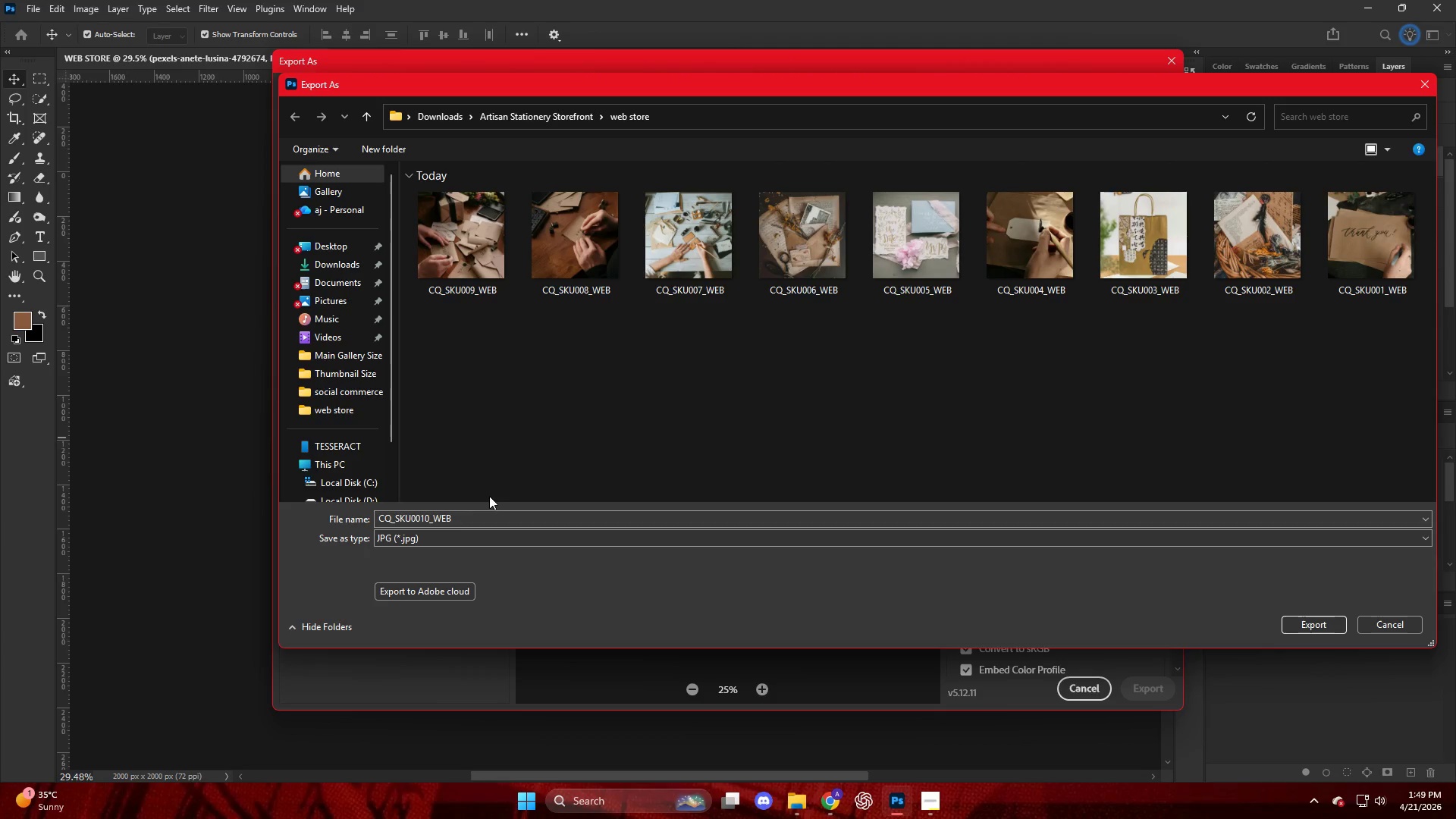 
key(Enter)
 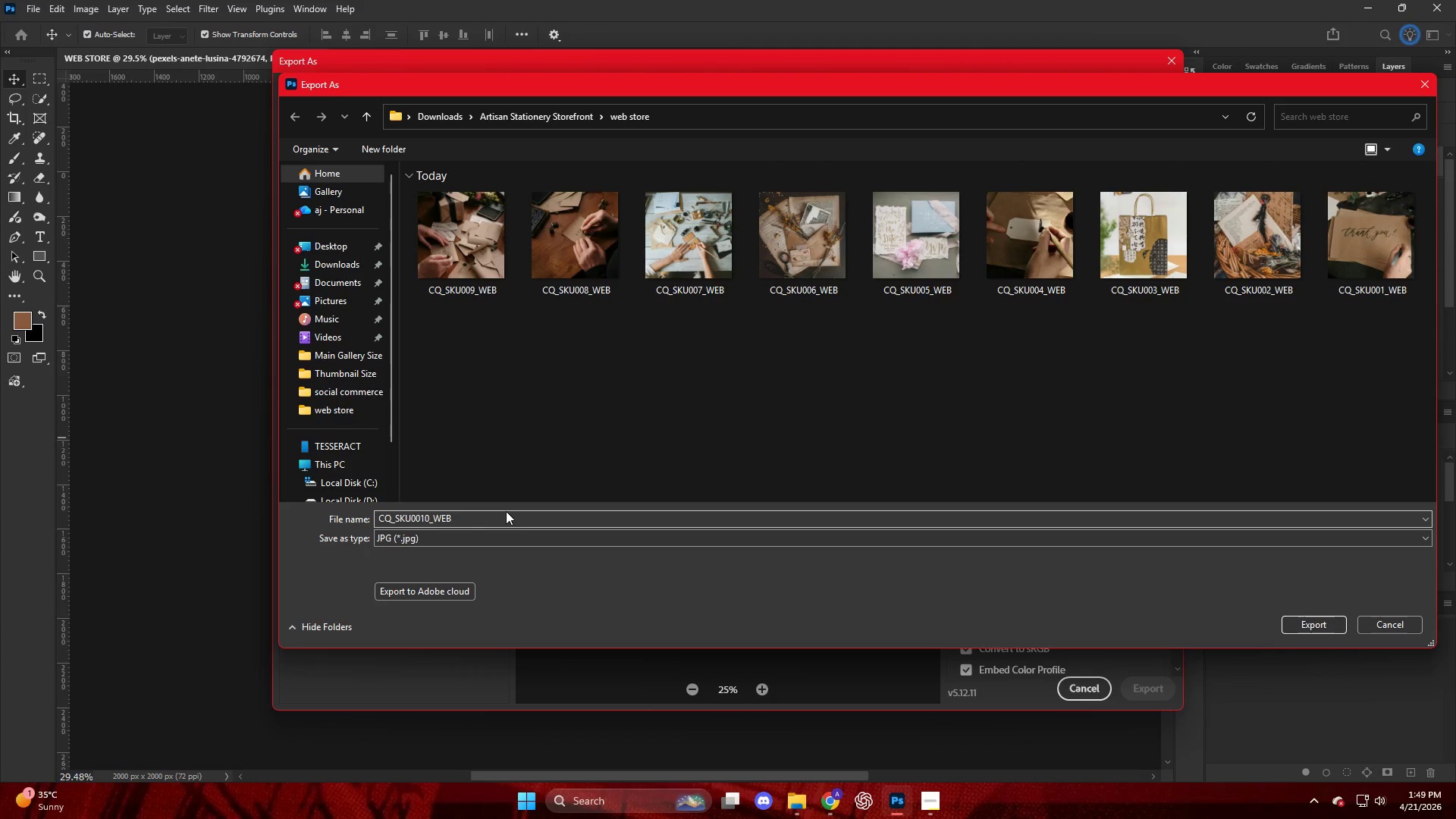 
left_click([516, 508])
 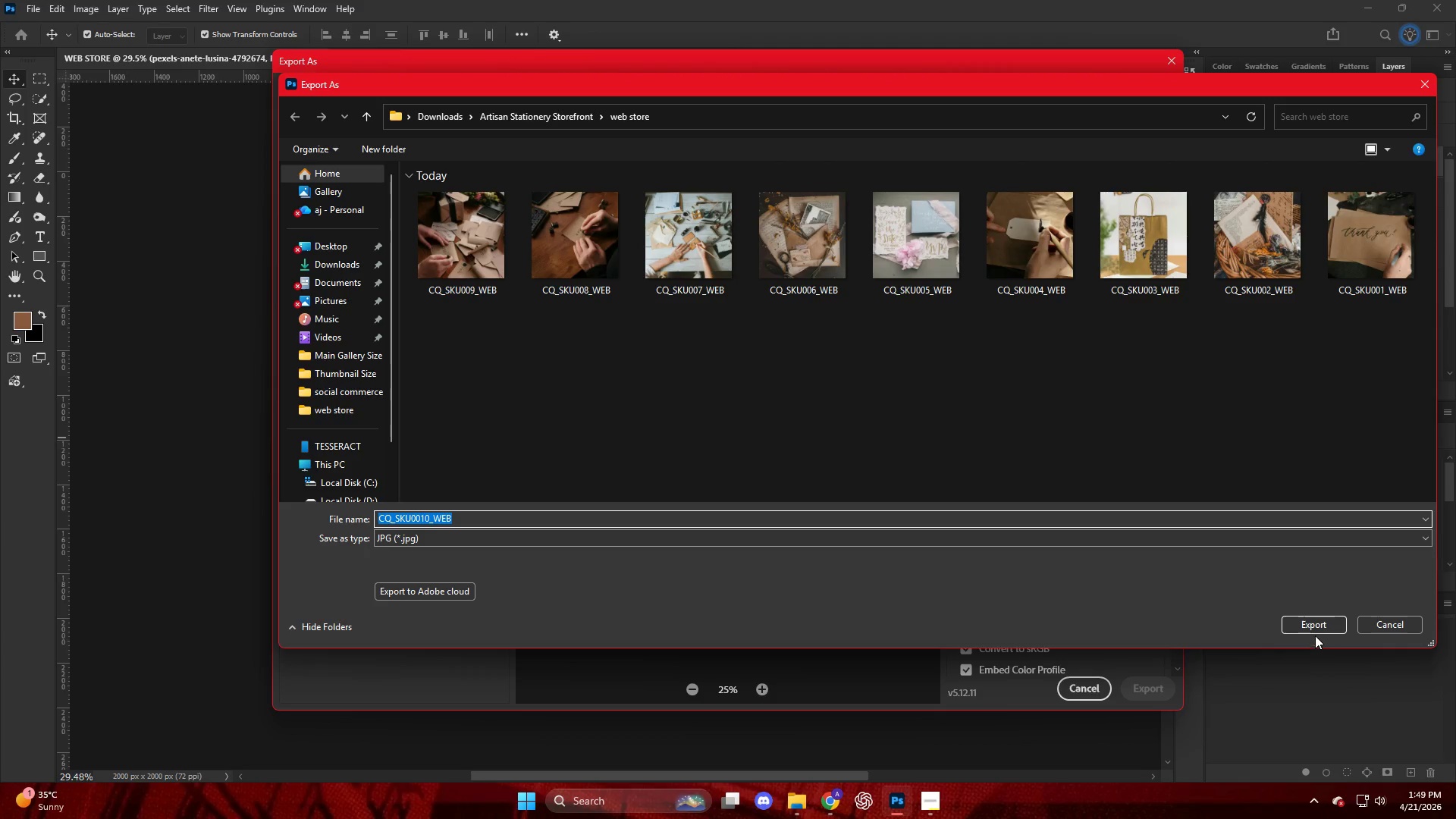 
double_click([1312, 629])
 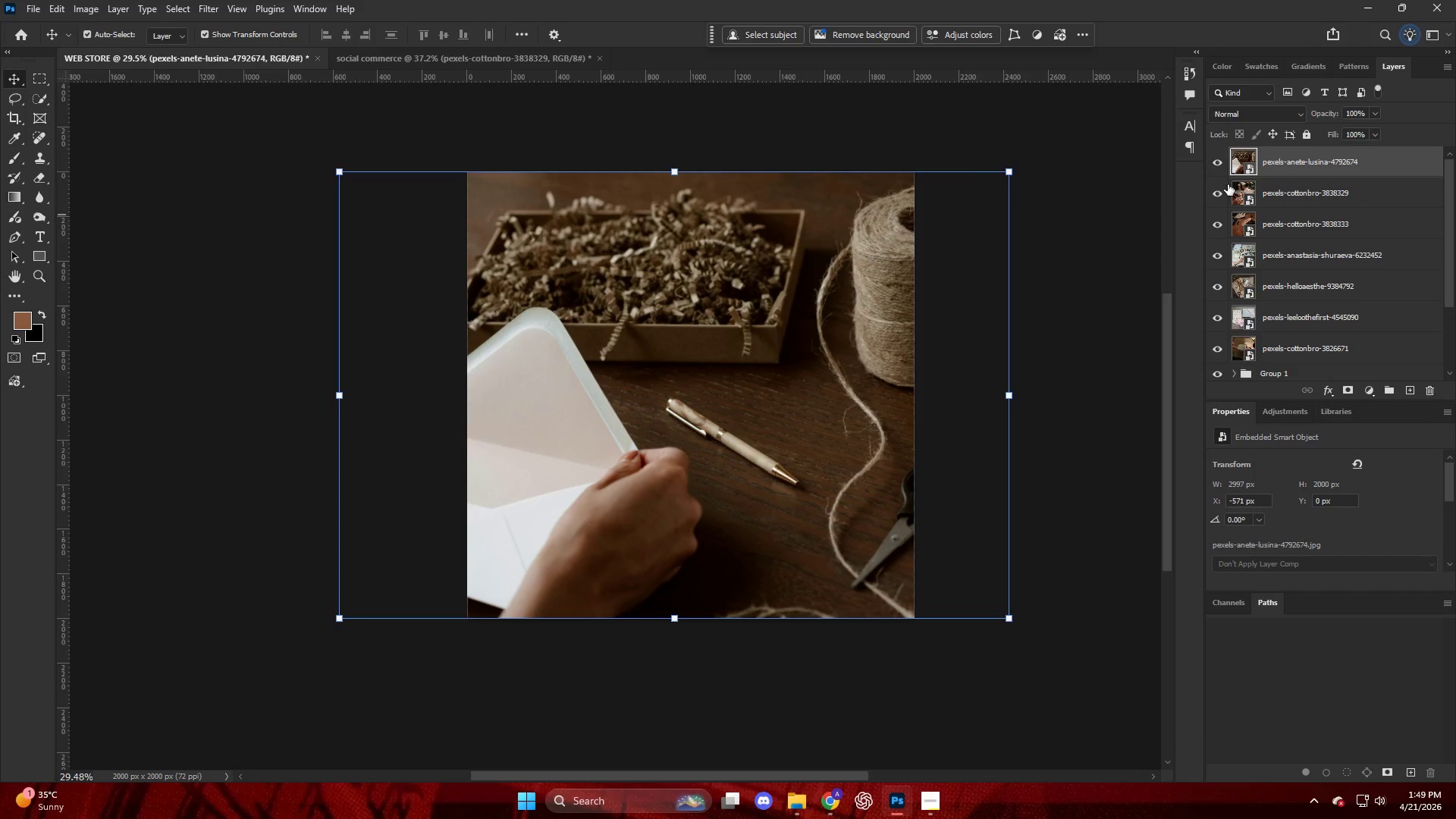 
left_click_drag(start_coordinate=[1313, 164], to_coordinate=[774, 394])
 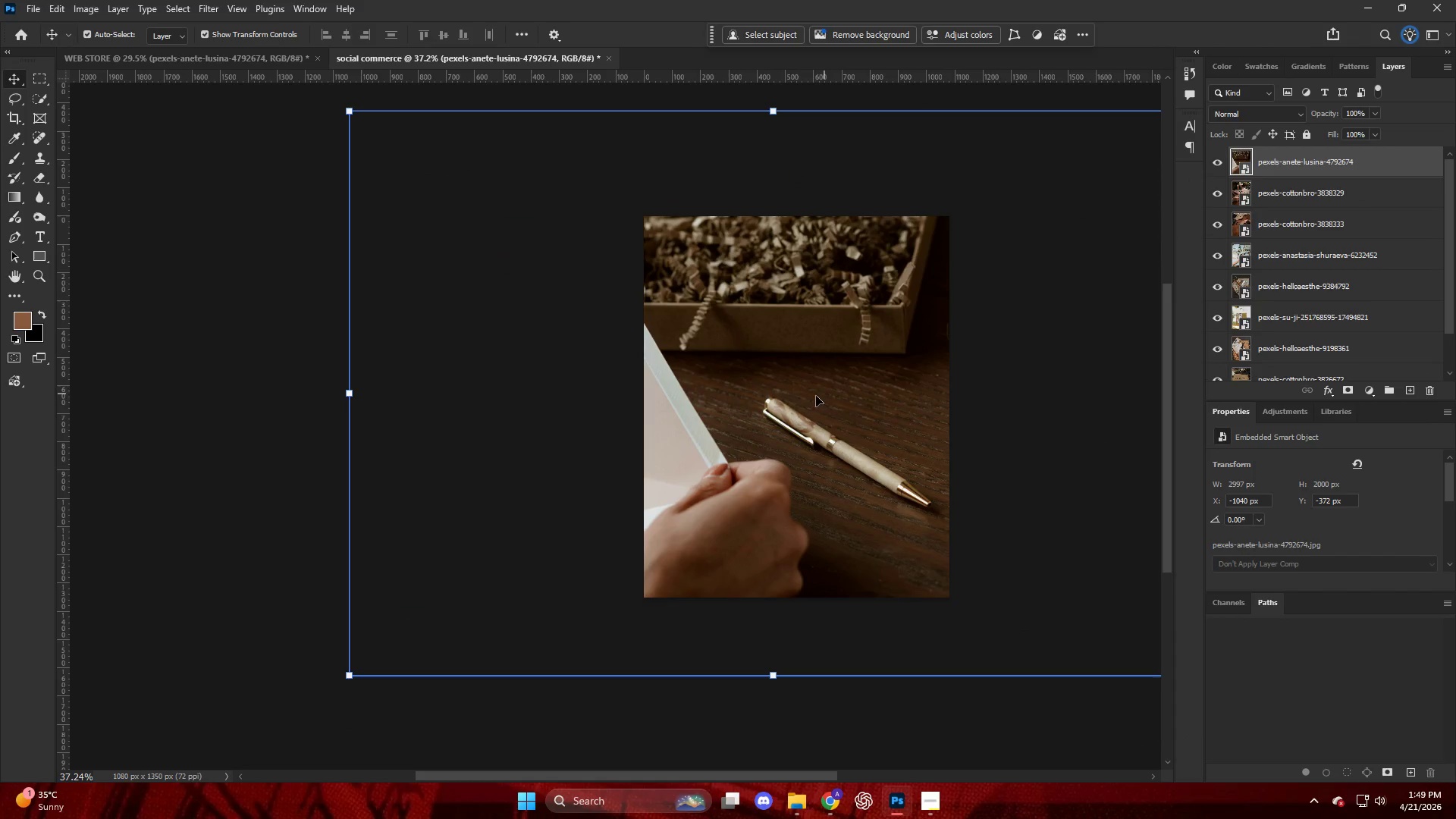 
key(Space)
 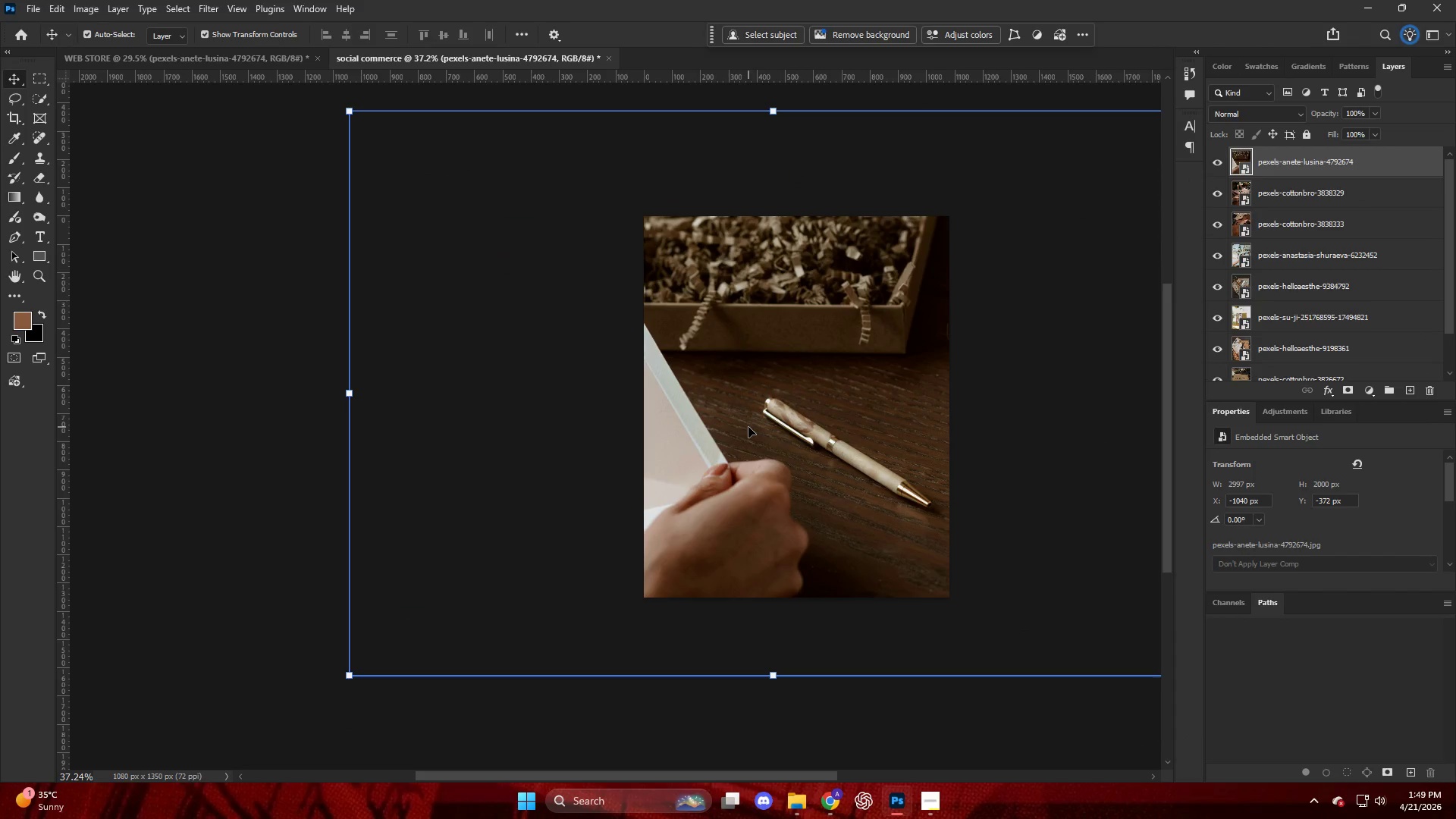 
hold_key(key=AltLeft, duration=0.62)
scroll: coordinate [728, 425], scroll_direction: down, amount: 6.0
 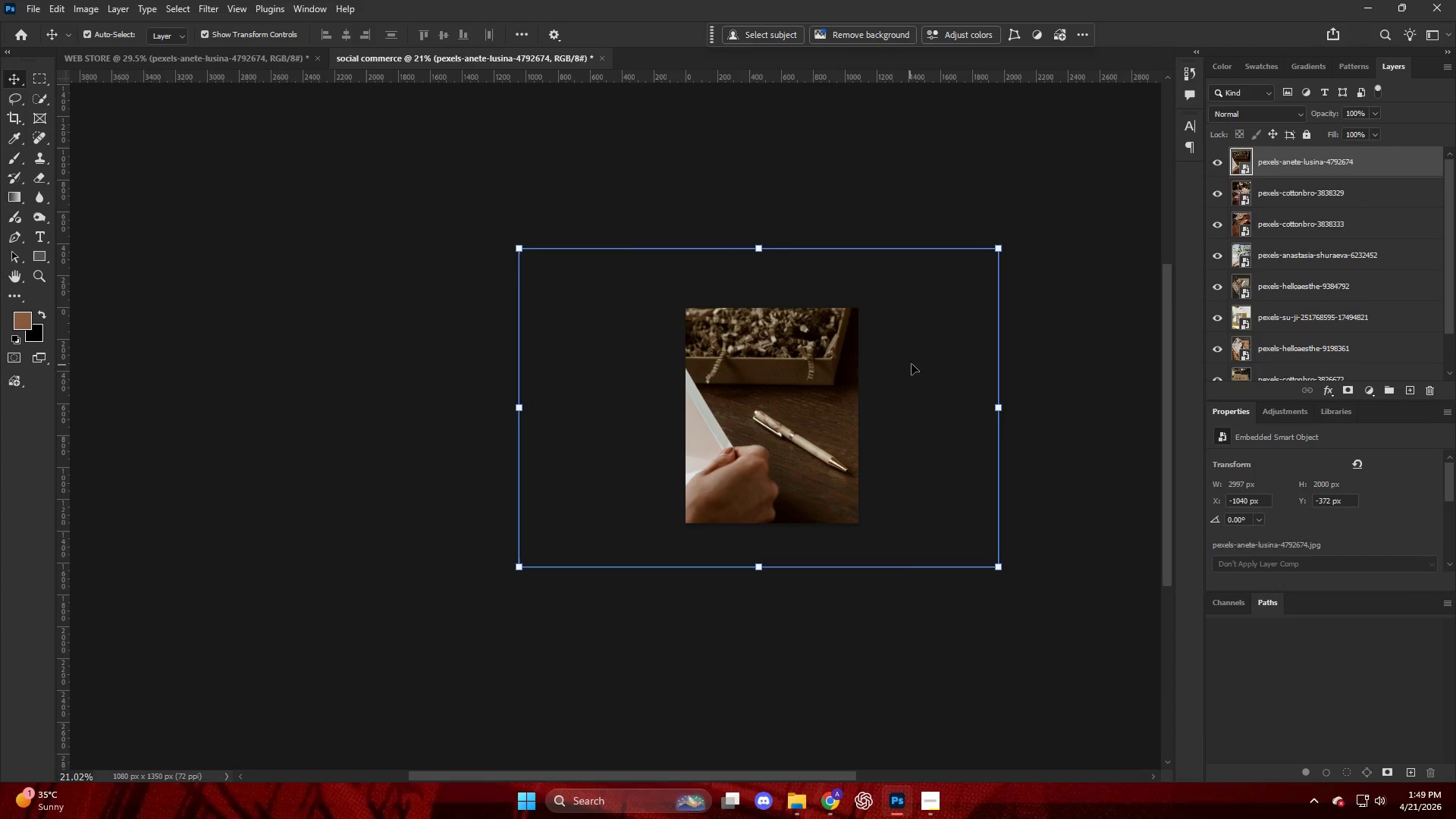 
hold_key(key=Space, duration=1.3)
 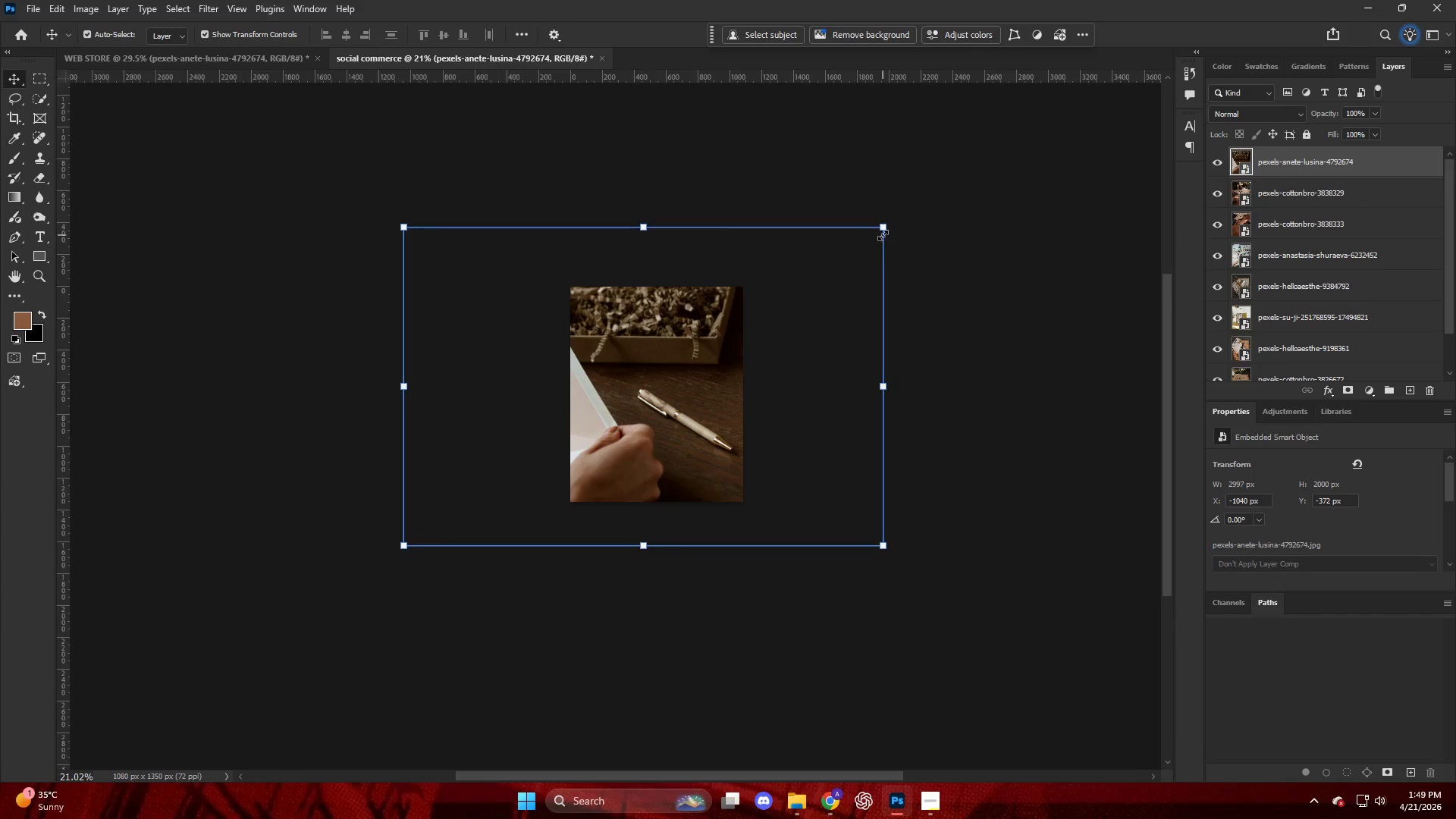 
left_click_drag(start_coordinate=[818, 502], to_coordinate=[703, 481])
 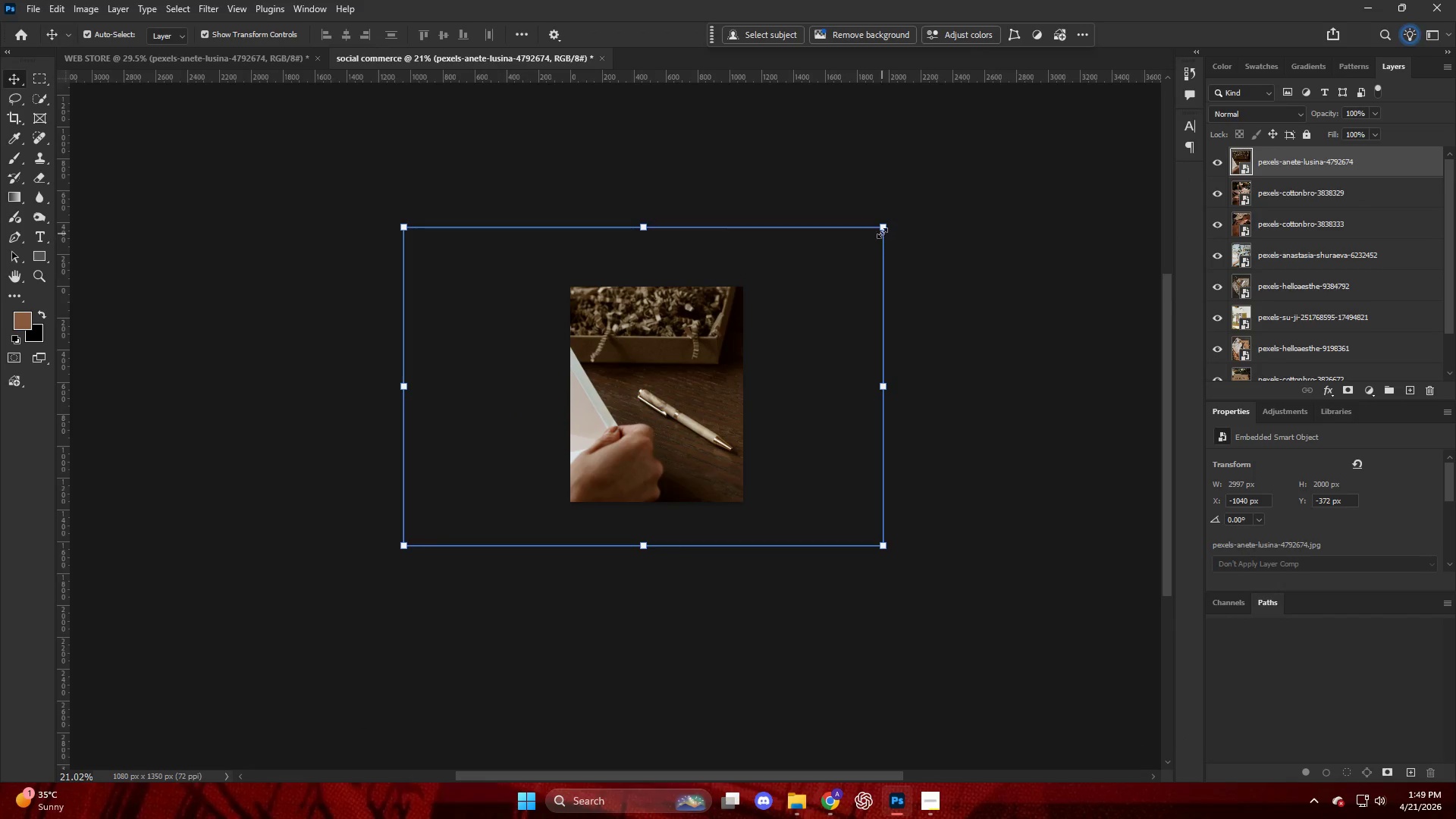 
left_click_drag(start_coordinate=[880, 231], to_coordinate=[645, 373])
 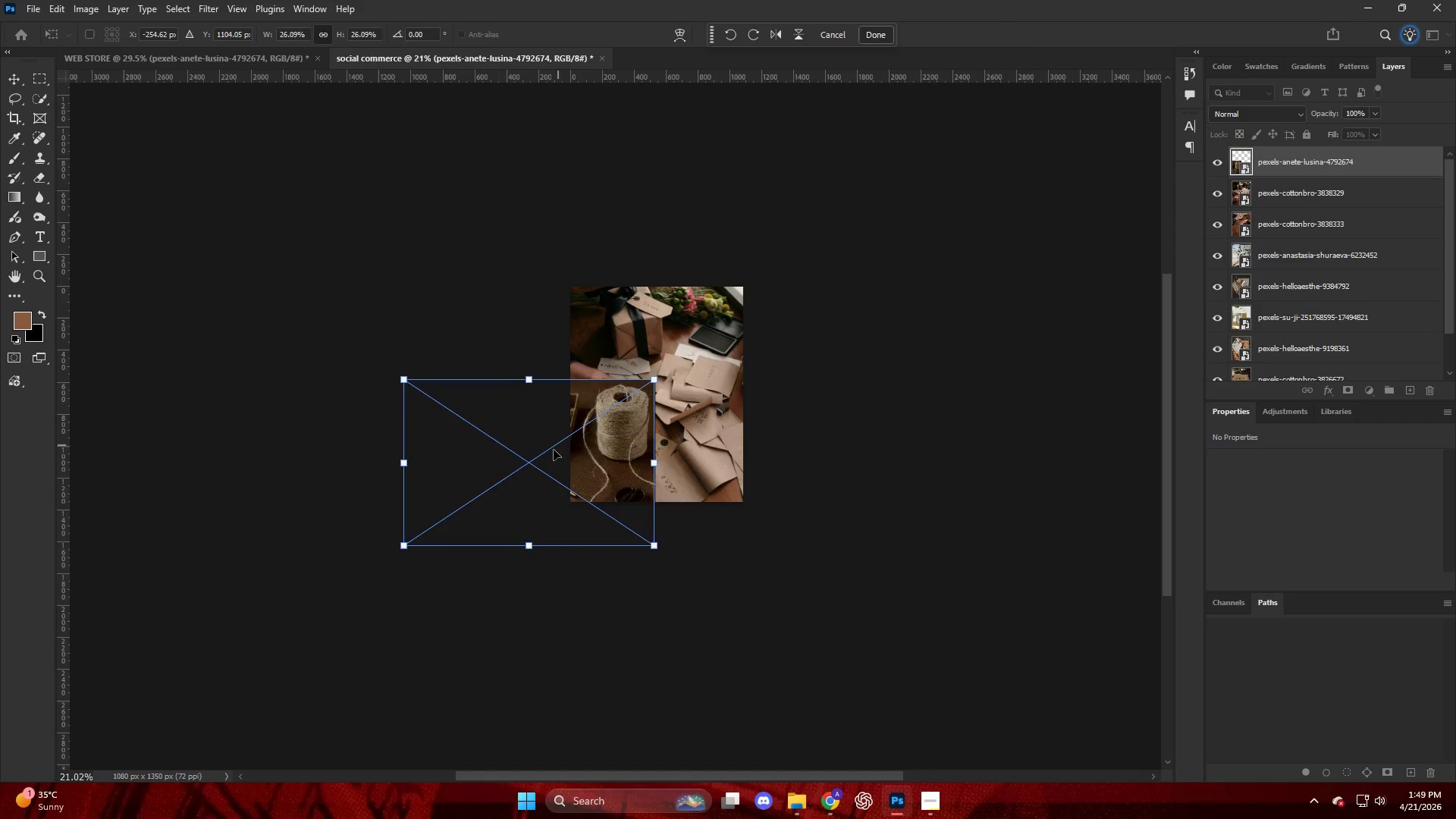 
left_click_drag(start_coordinate=[550, 453], to_coordinate=[701, 353])
 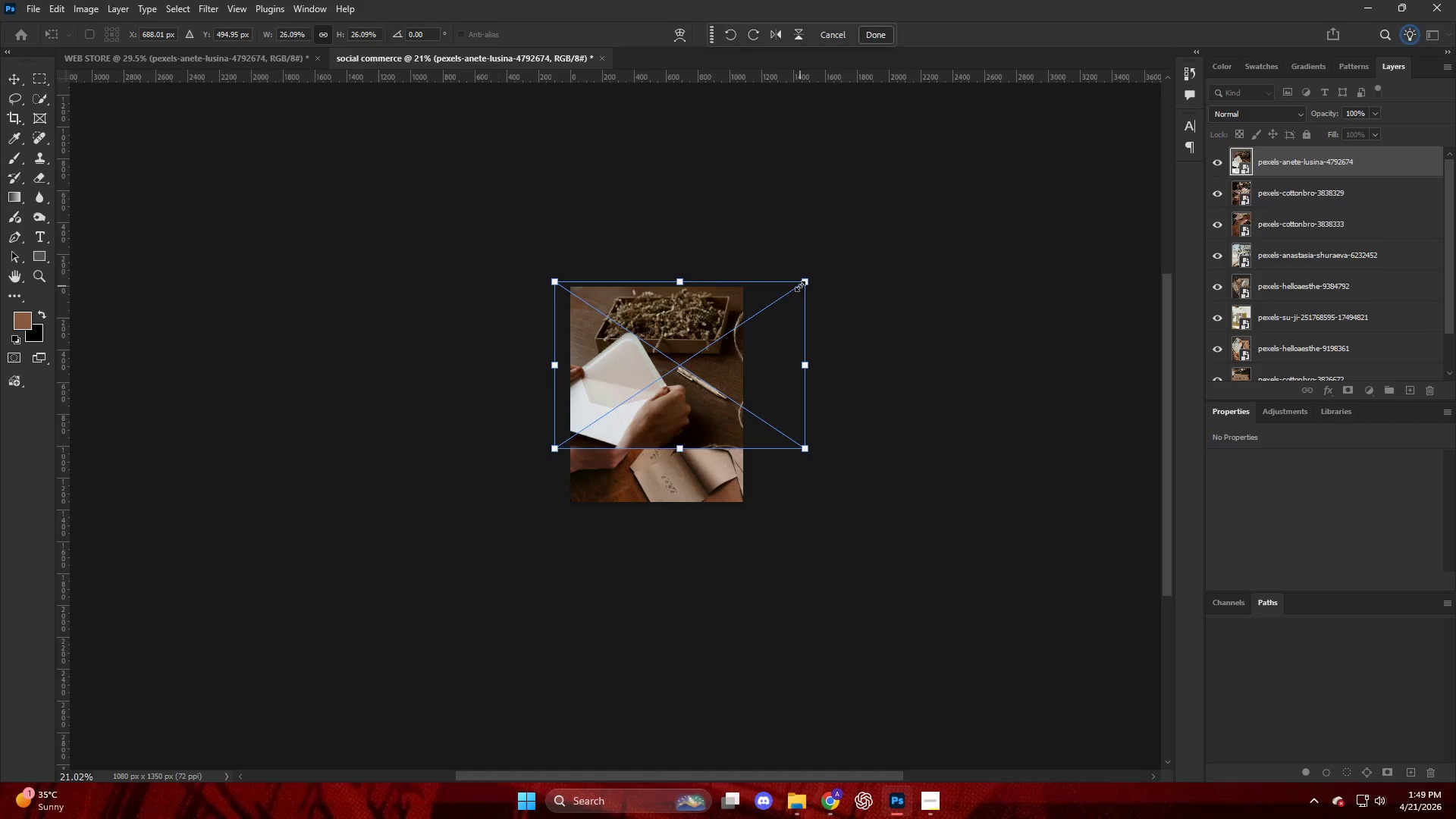 
left_click_drag(start_coordinate=[802, 284], to_coordinate=[679, 353])
 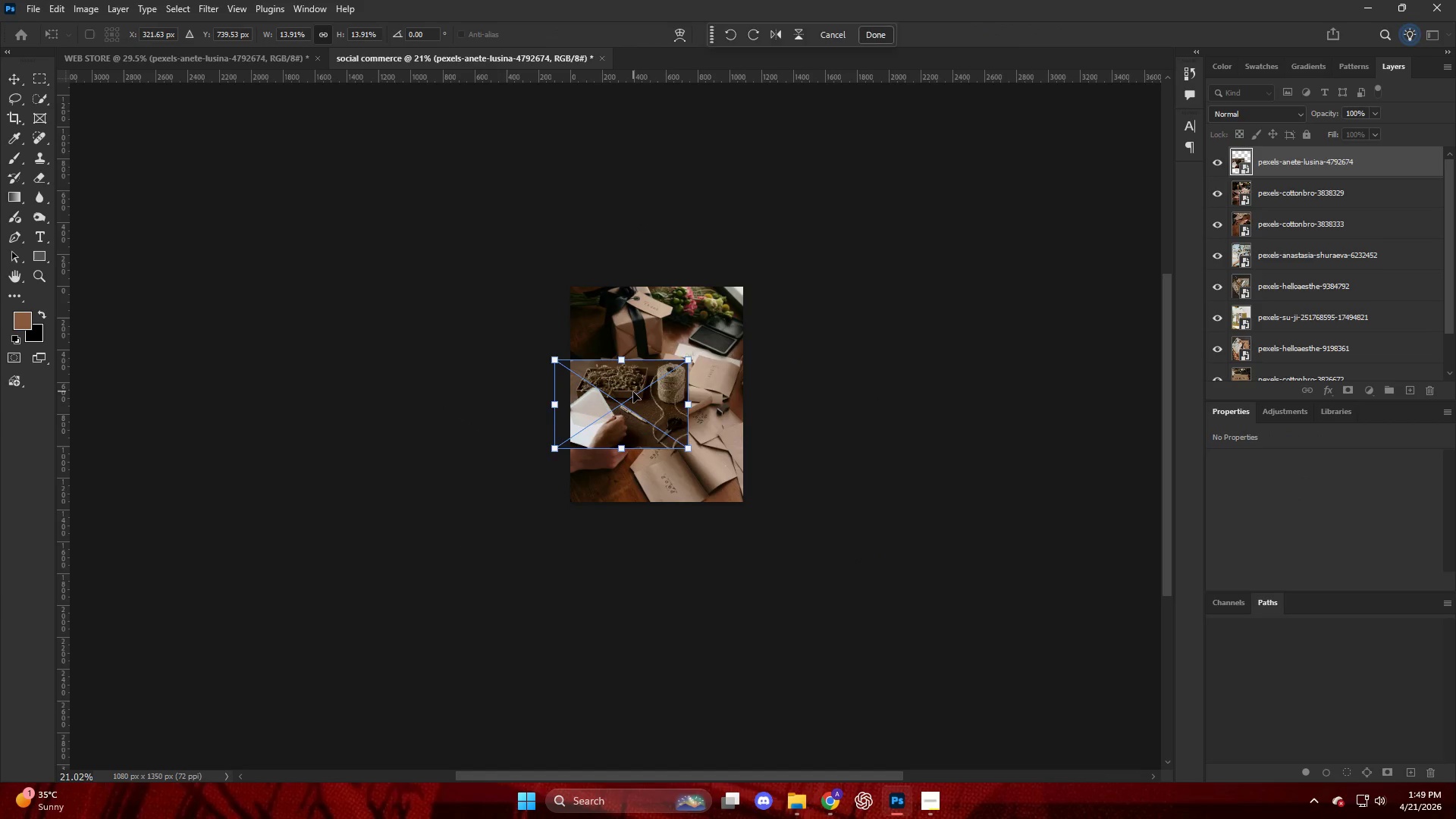 
left_click_drag(start_coordinate=[633, 392], to_coordinate=[648, 319])
 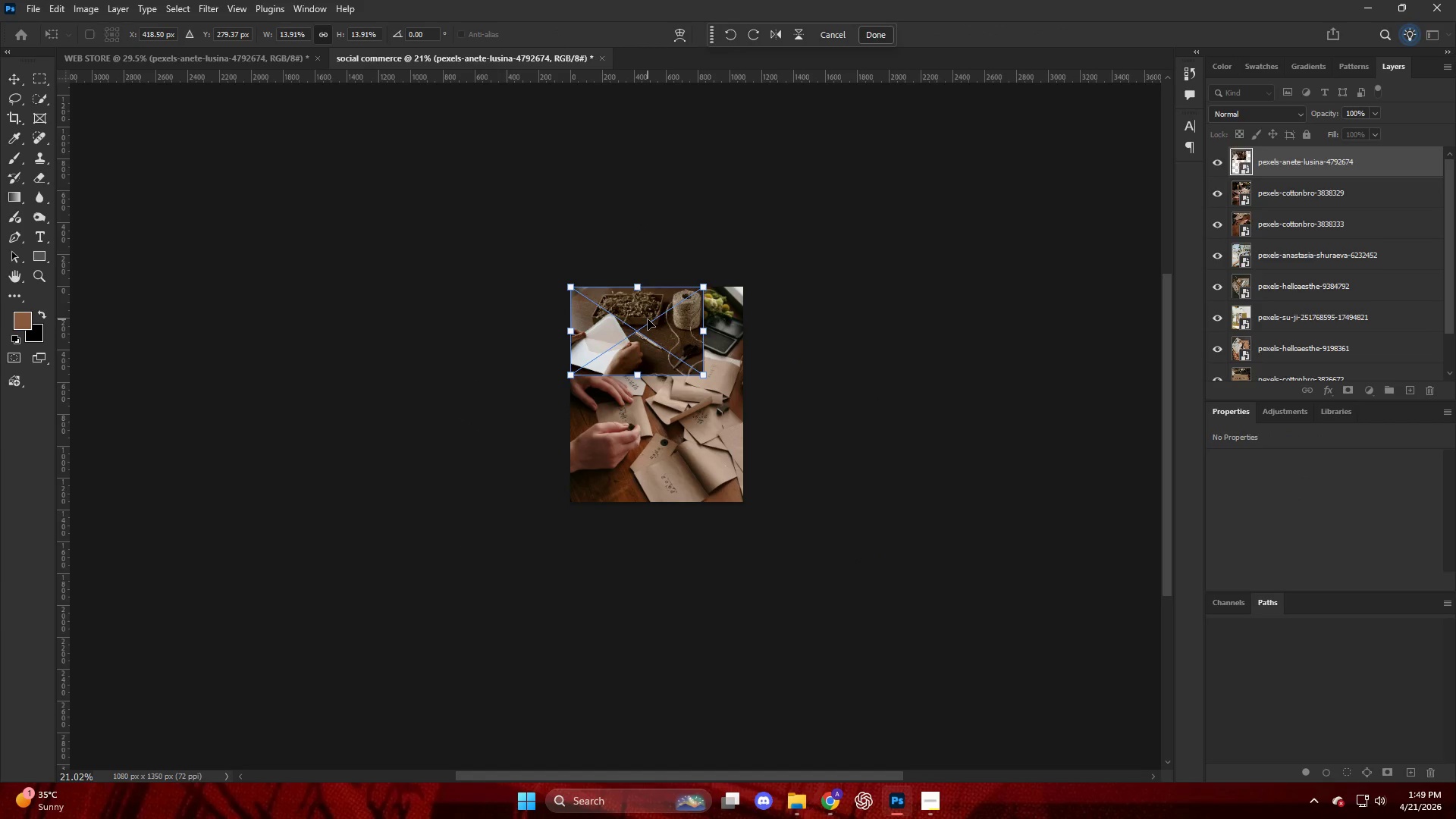 
key(Space)
 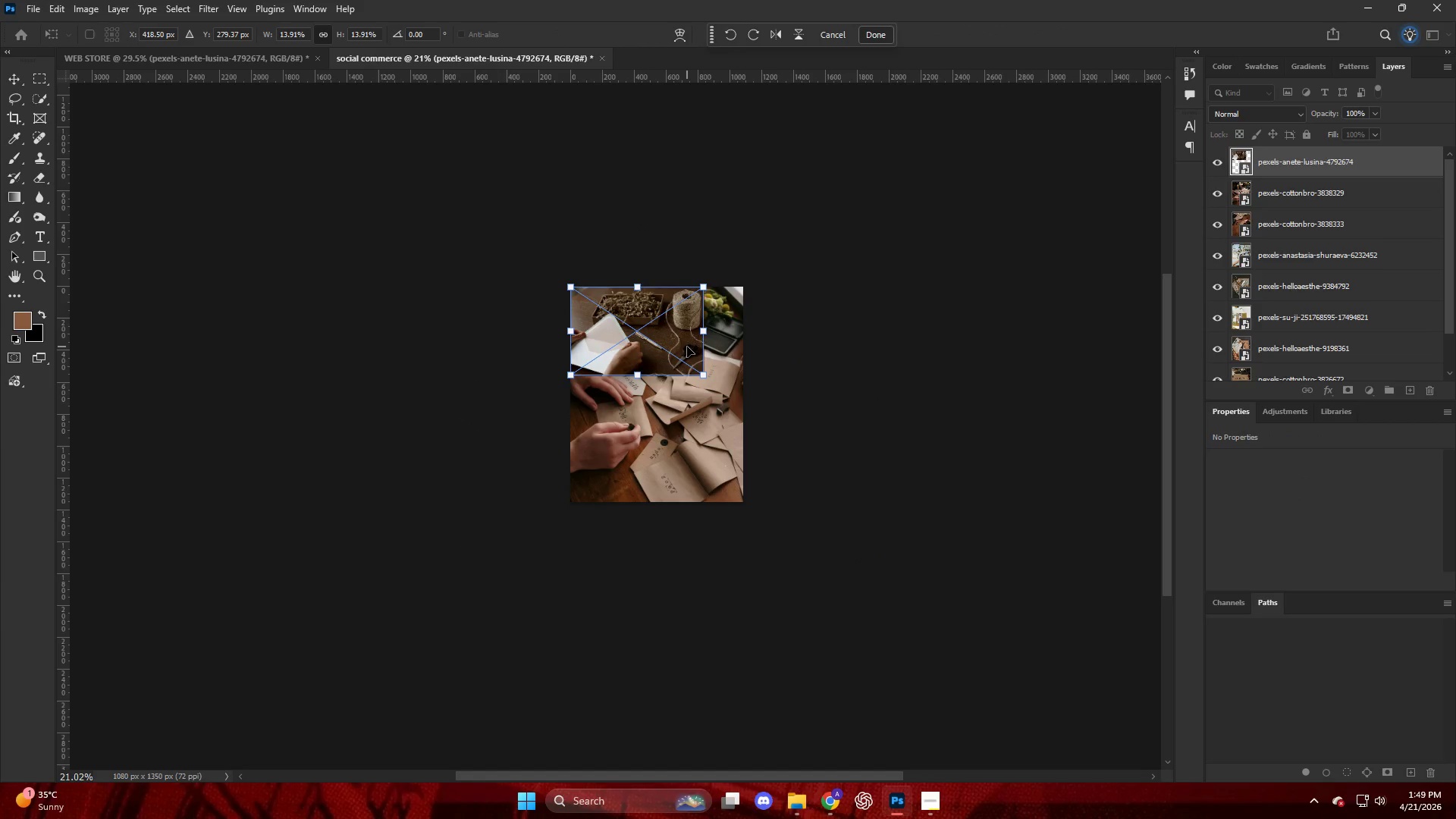 
hold_key(key=AltLeft, duration=0.94)
scroll: coordinate [657, 350], scroll_direction: up, amount: 10.0
 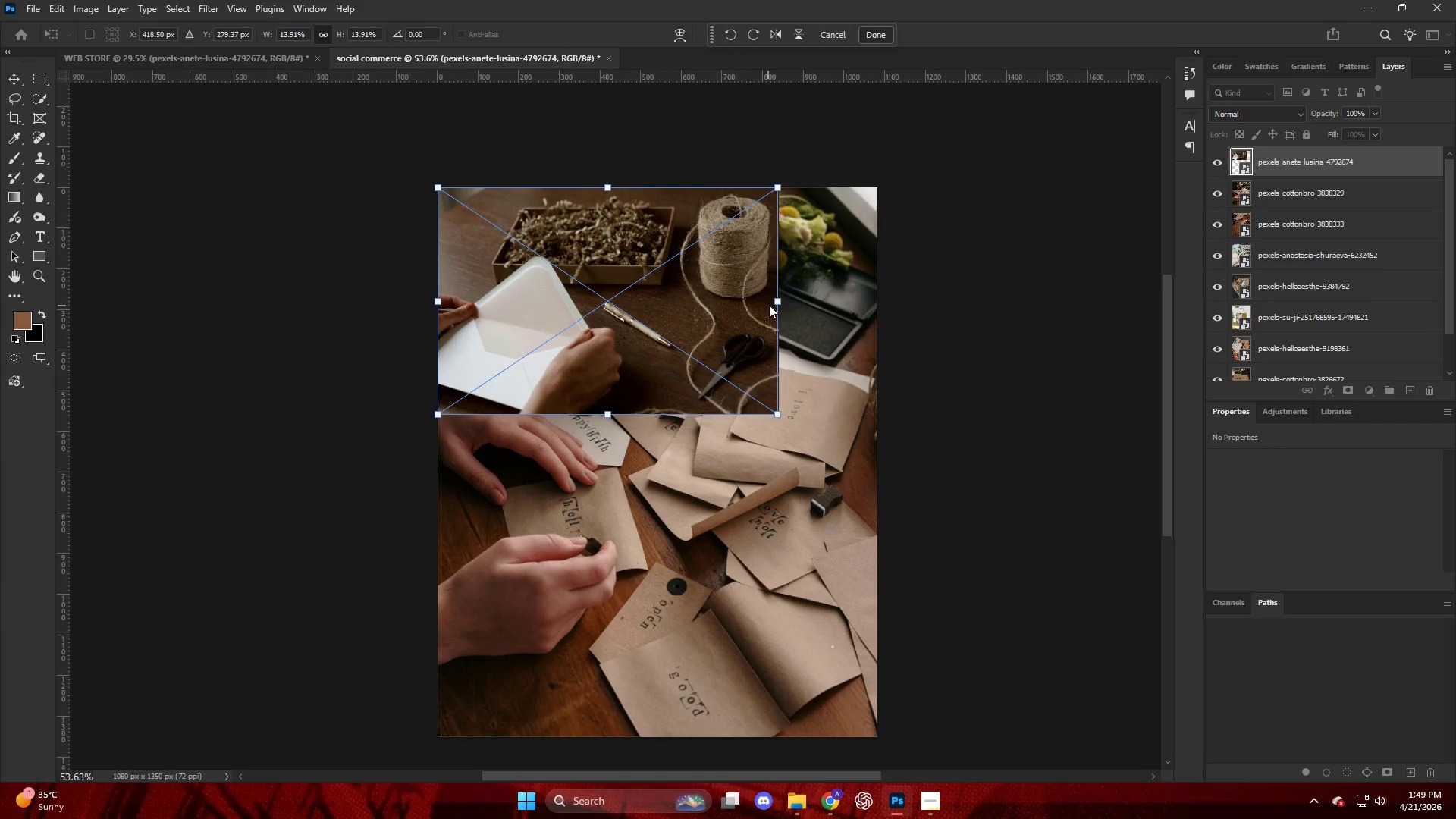 
left_click_drag(start_coordinate=[777, 301], to_coordinate=[875, 306])
 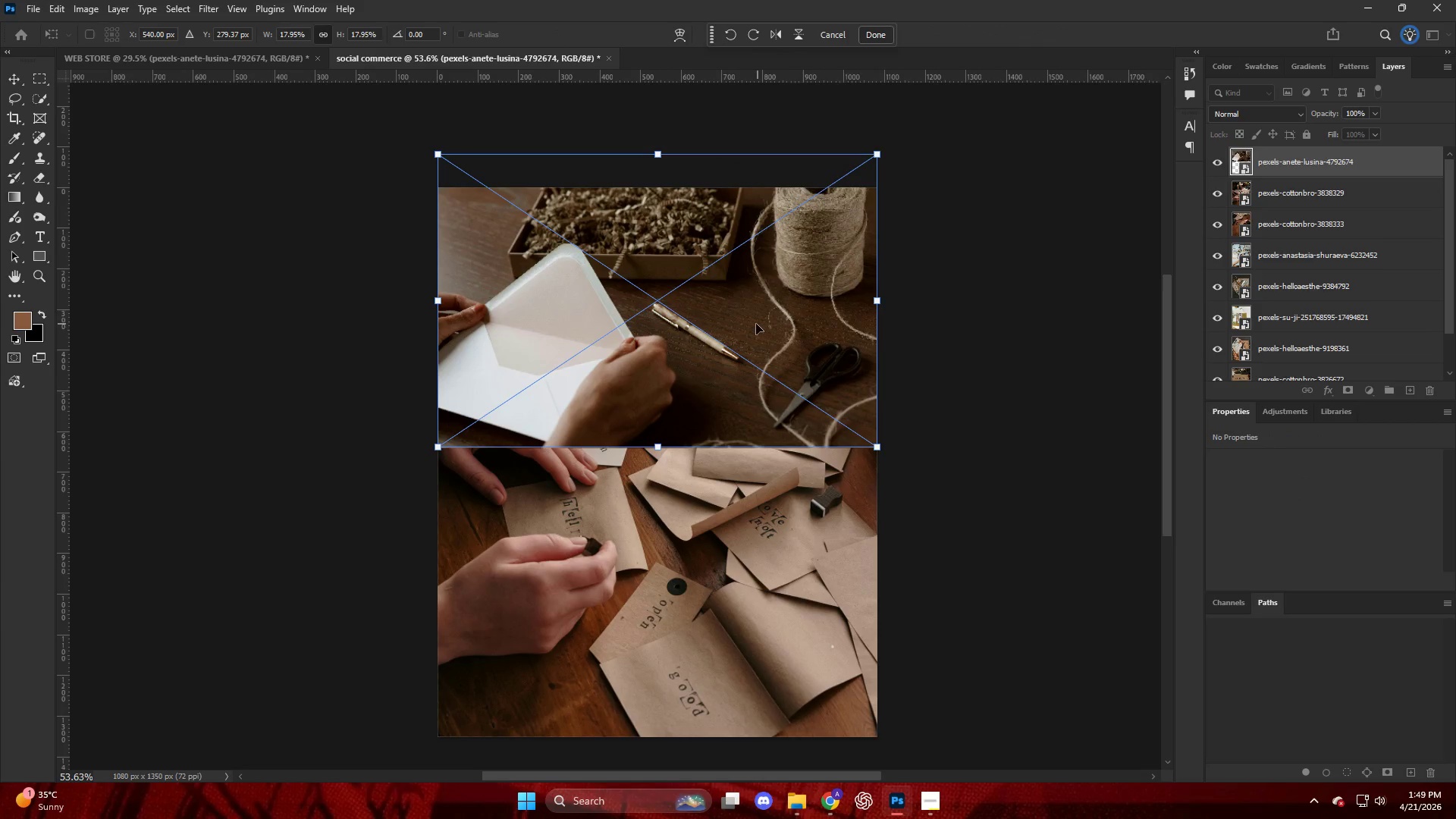 
left_click_drag(start_coordinate=[755, 325], to_coordinate=[754, 359])
 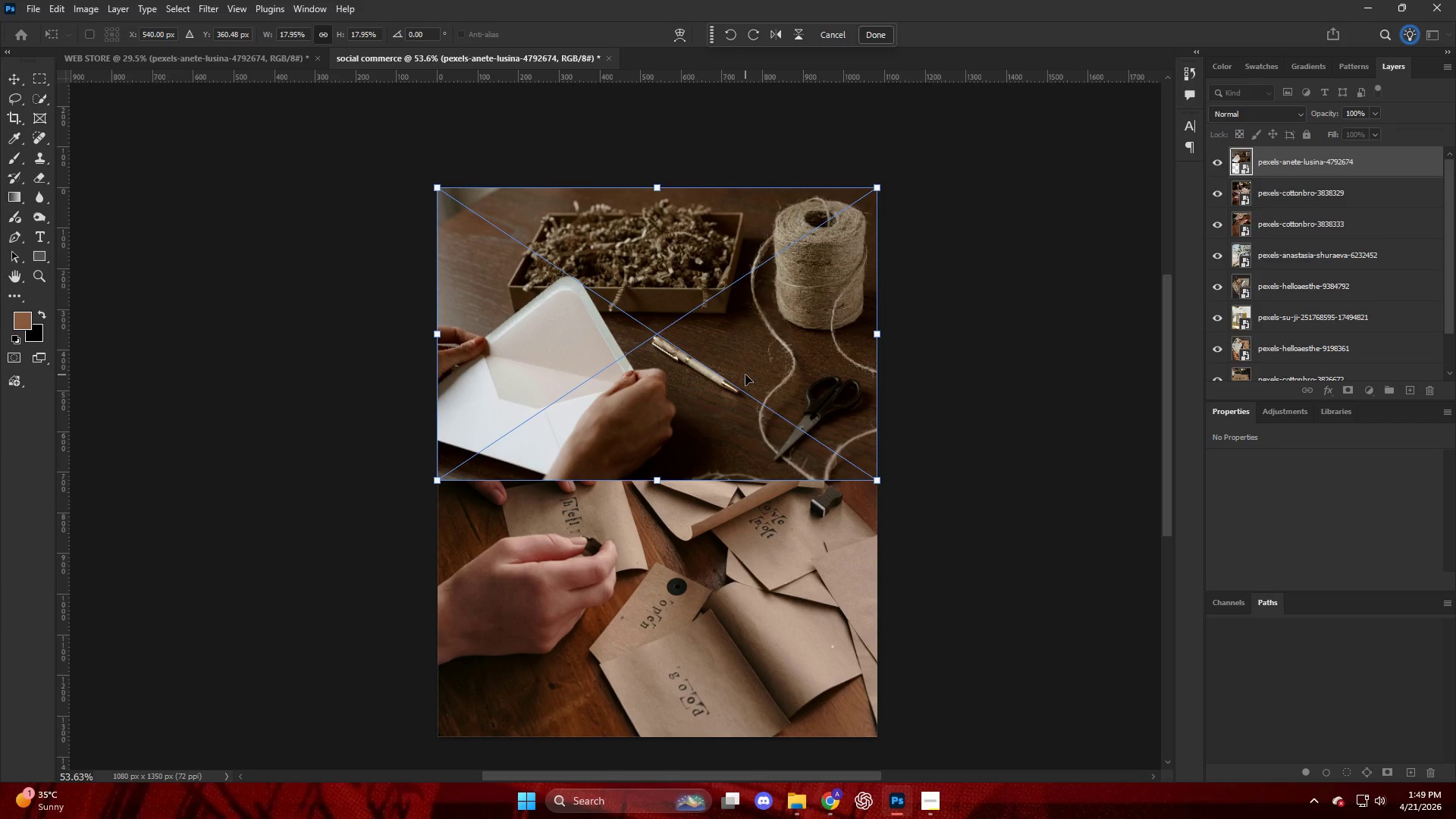 
scroll: coordinate [737, 376], scroll_direction: down, amount: 6.0
 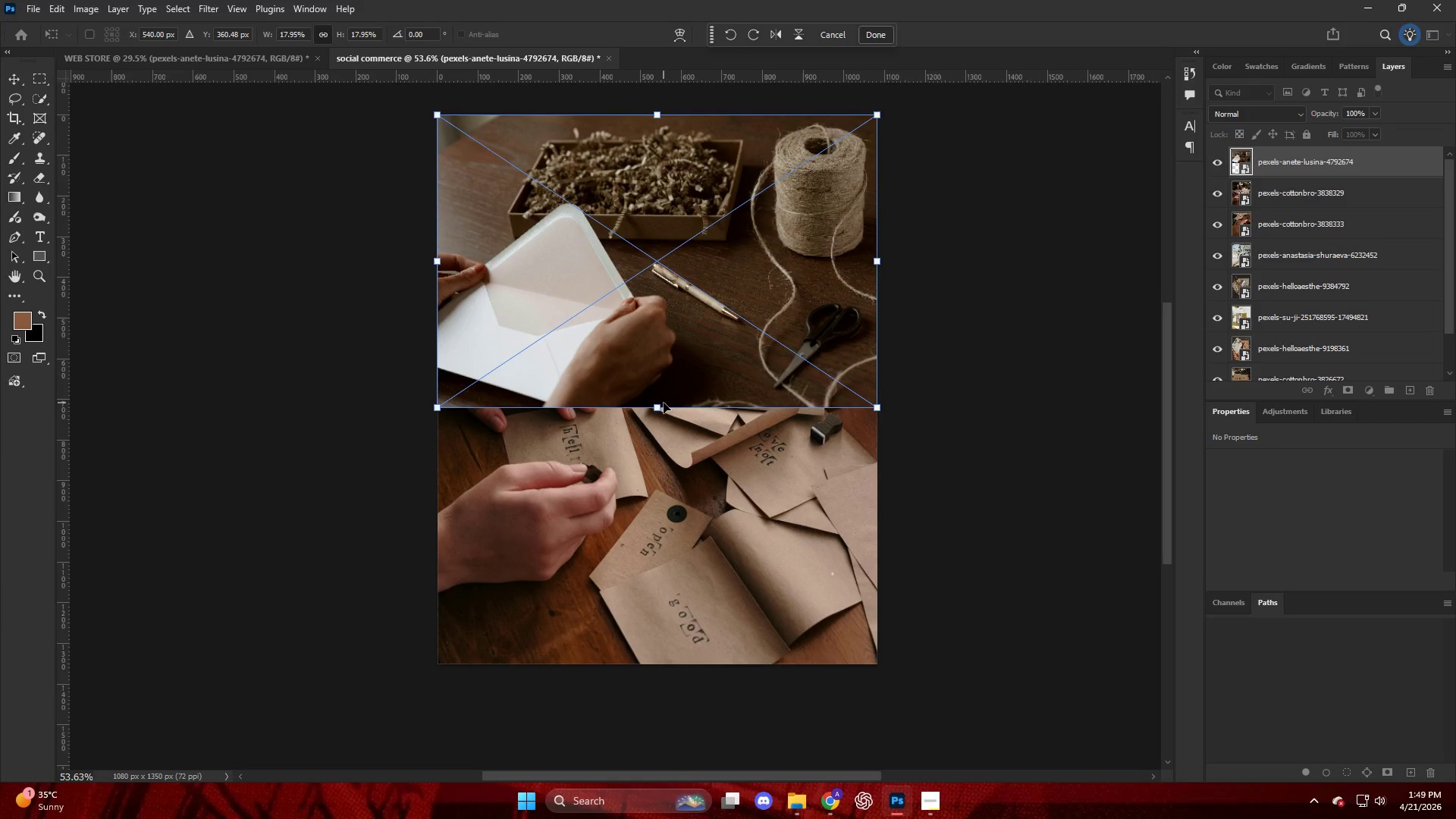 
left_click_drag(start_coordinate=[659, 407], to_coordinate=[694, 664])
 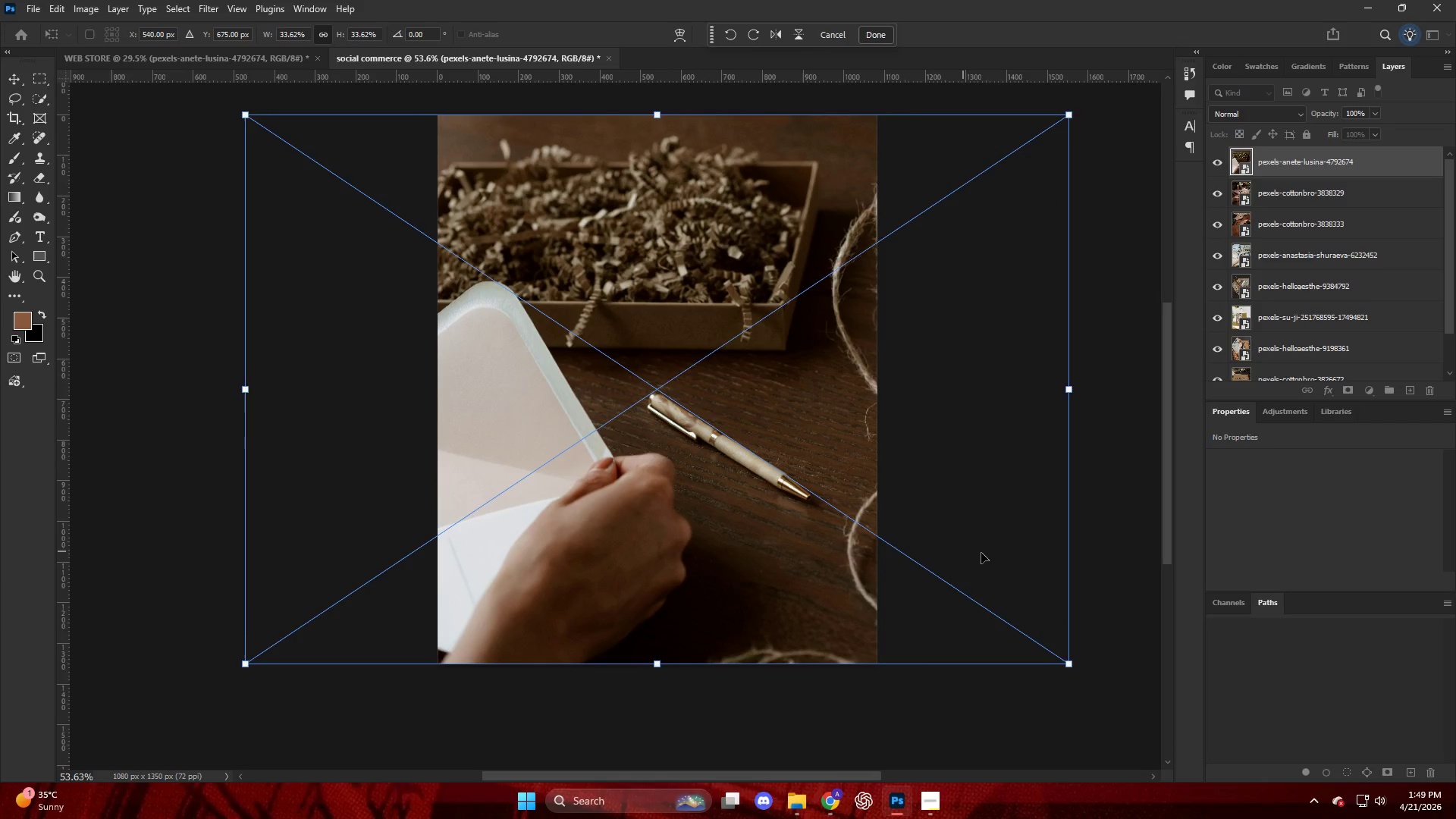 
left_click([1119, 493])
 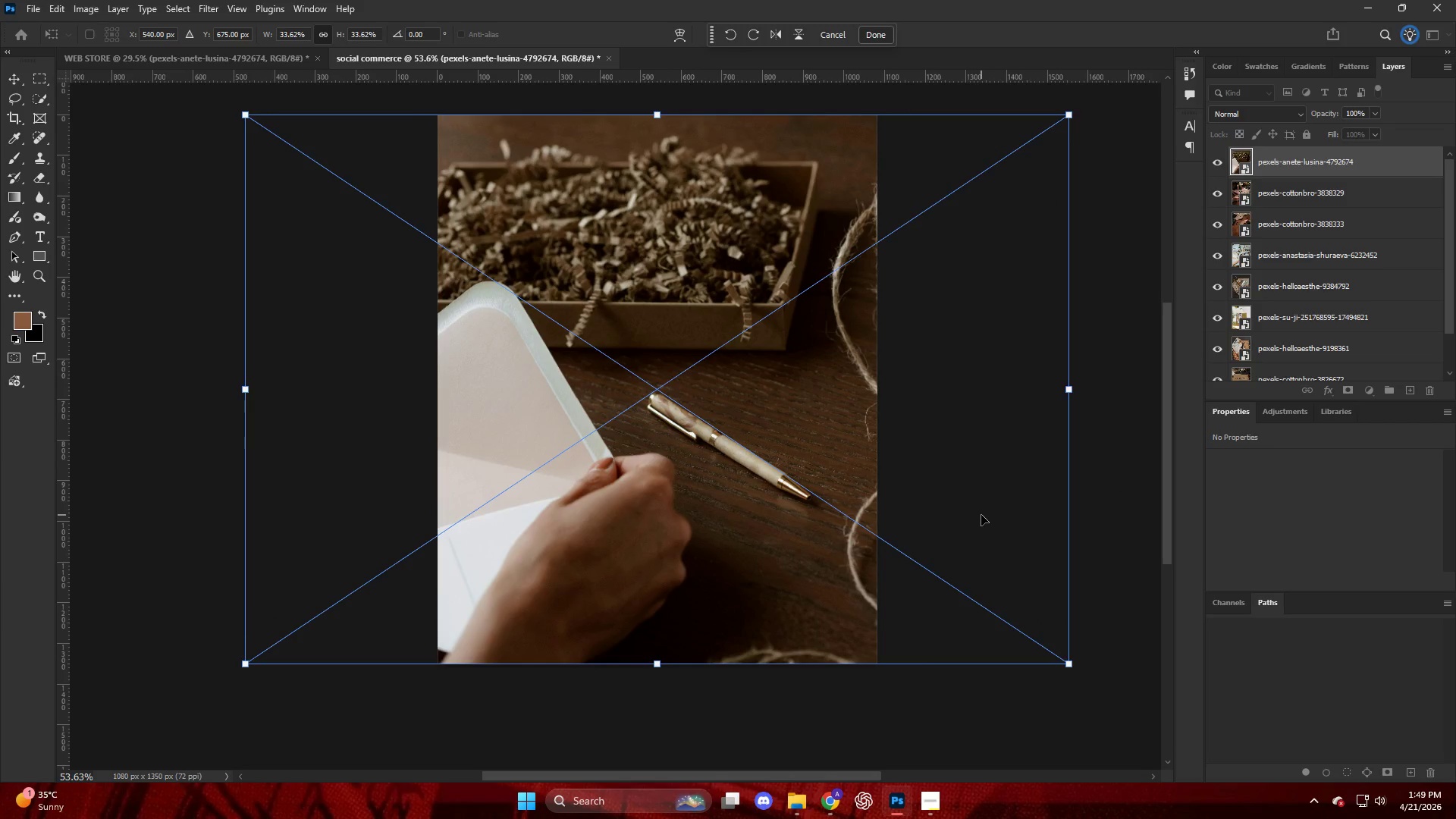 
key(Enter)
 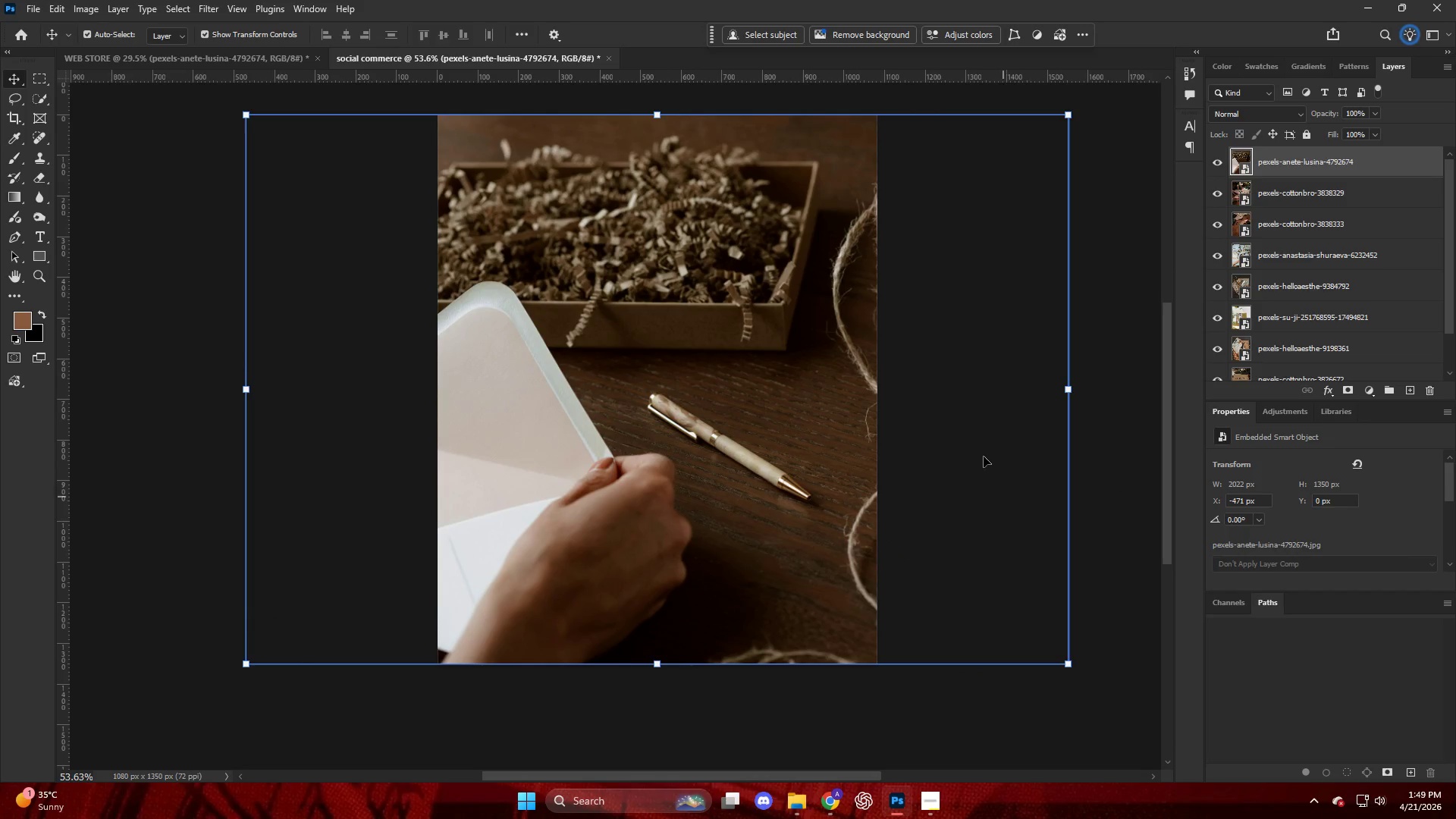 
left_click_drag(start_coordinate=[865, 397], to_coordinate=[869, 395])
 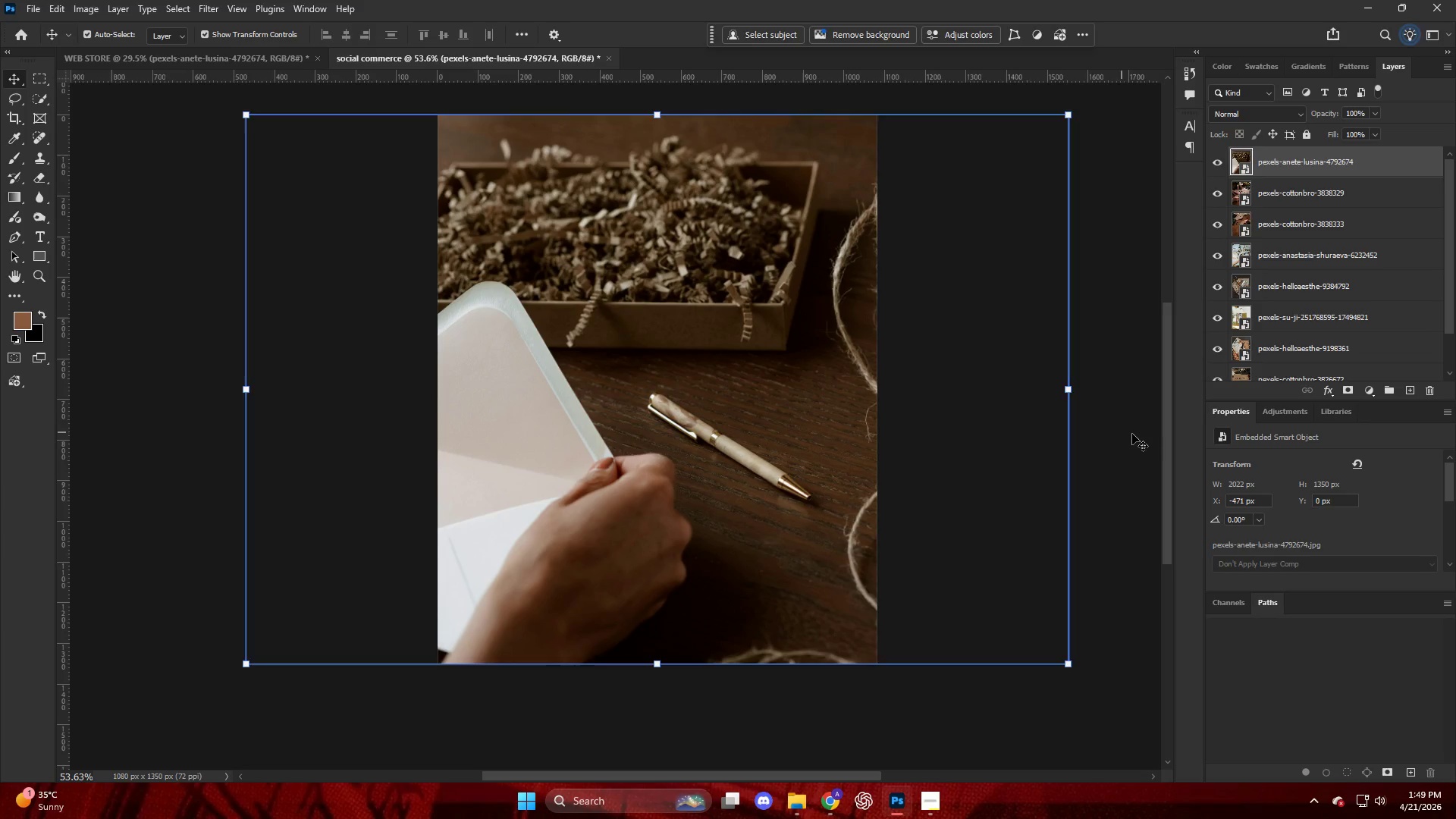 
left_click([1133, 434])
 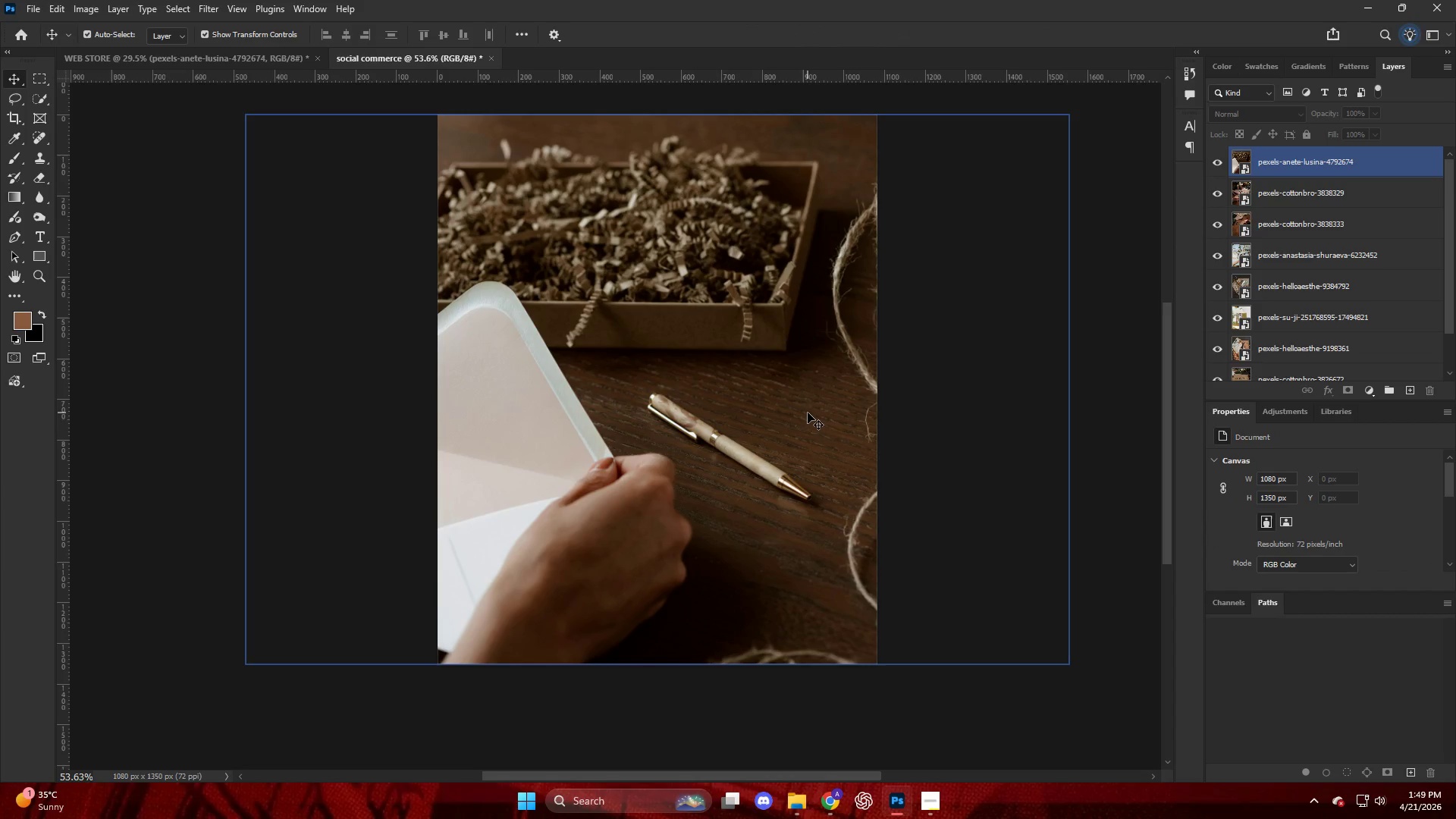 
hold_key(key=AltLeft, duration=0.64)
scroll: coordinate [774, 400], scroll_direction: down, amount: 6.0
 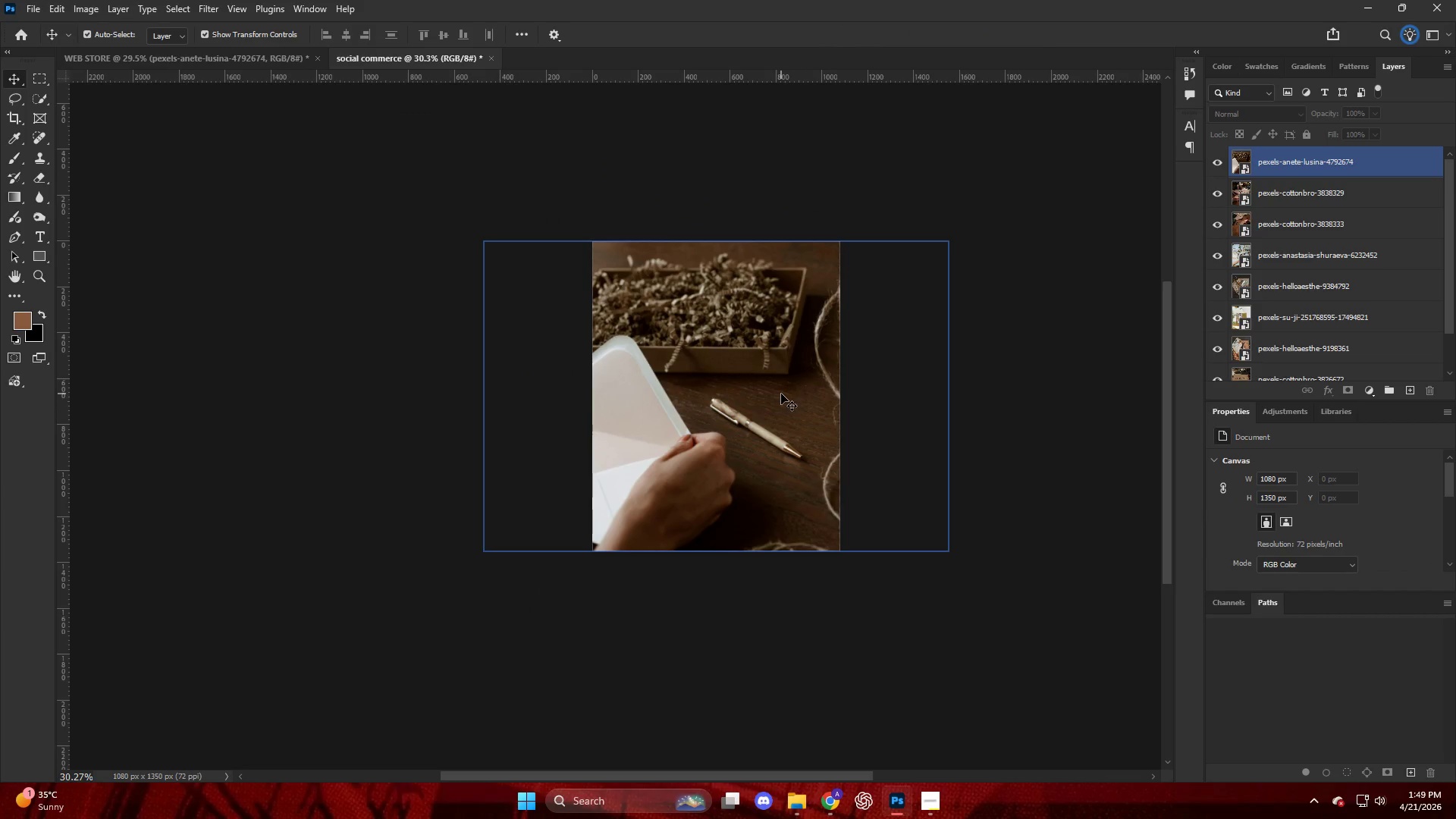 
hold_key(key=ControlLeft, duration=0.34)
 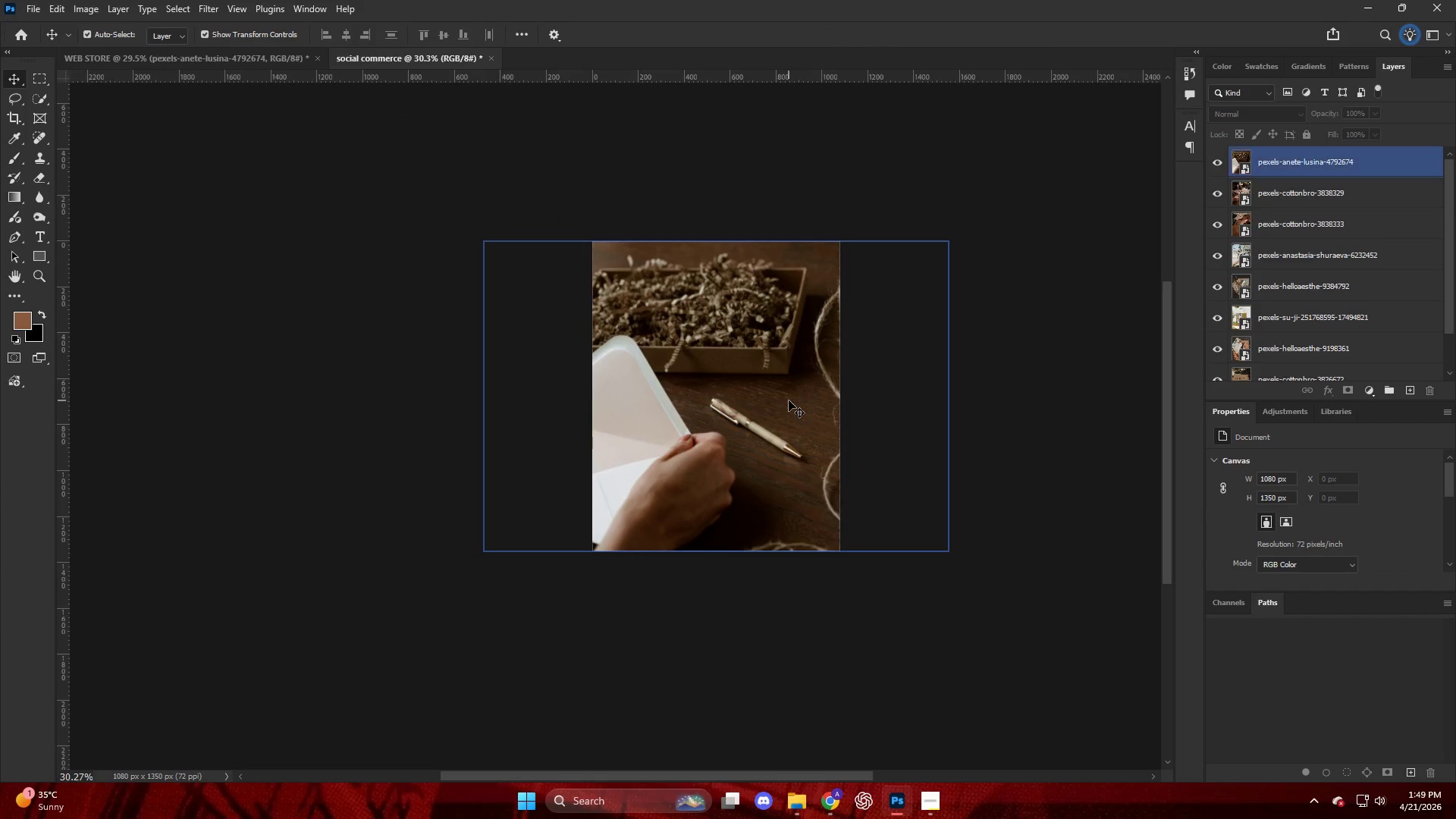 
key(Alt+Control+Shift+W)
 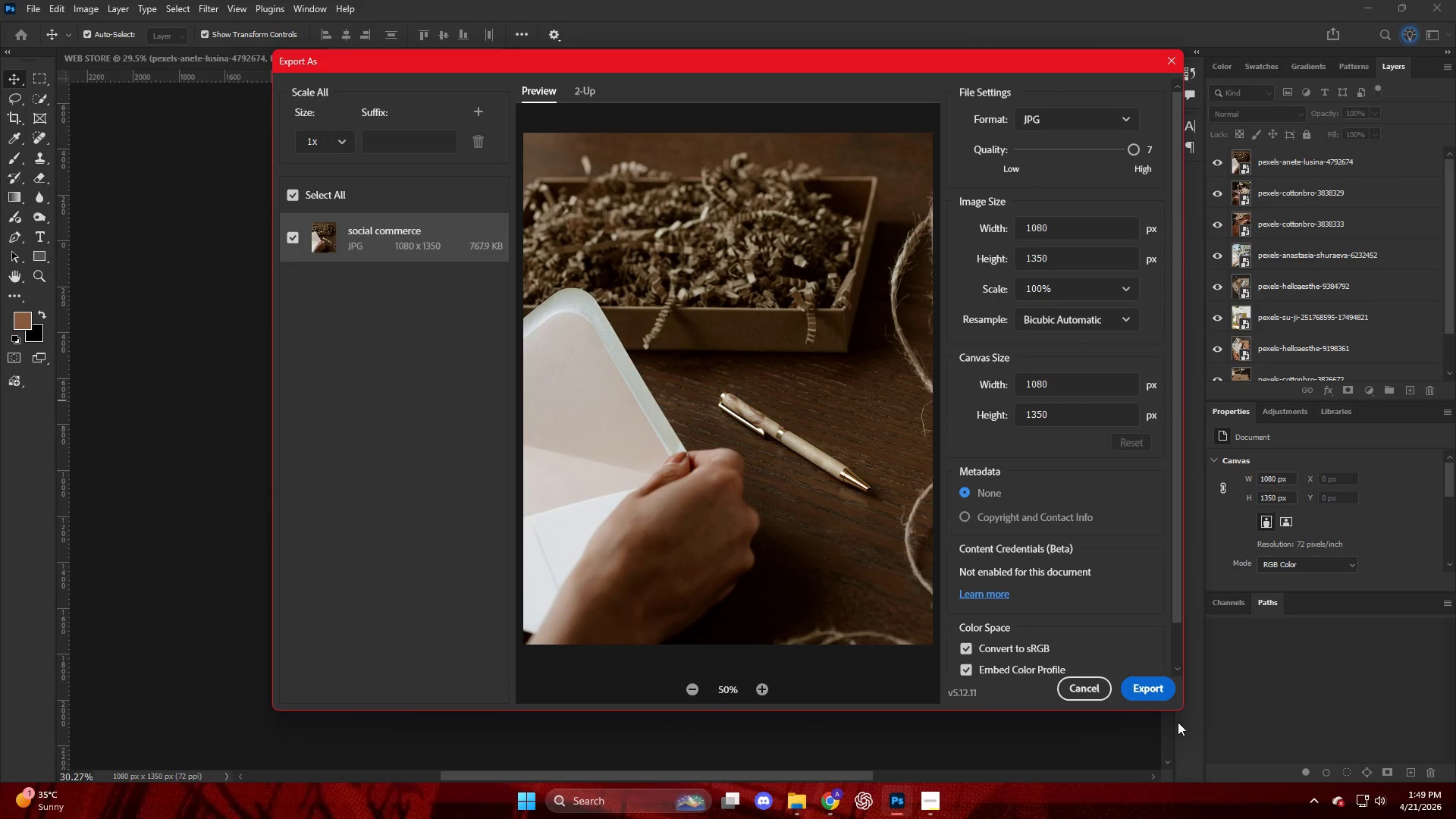 
left_click([1140, 695])
 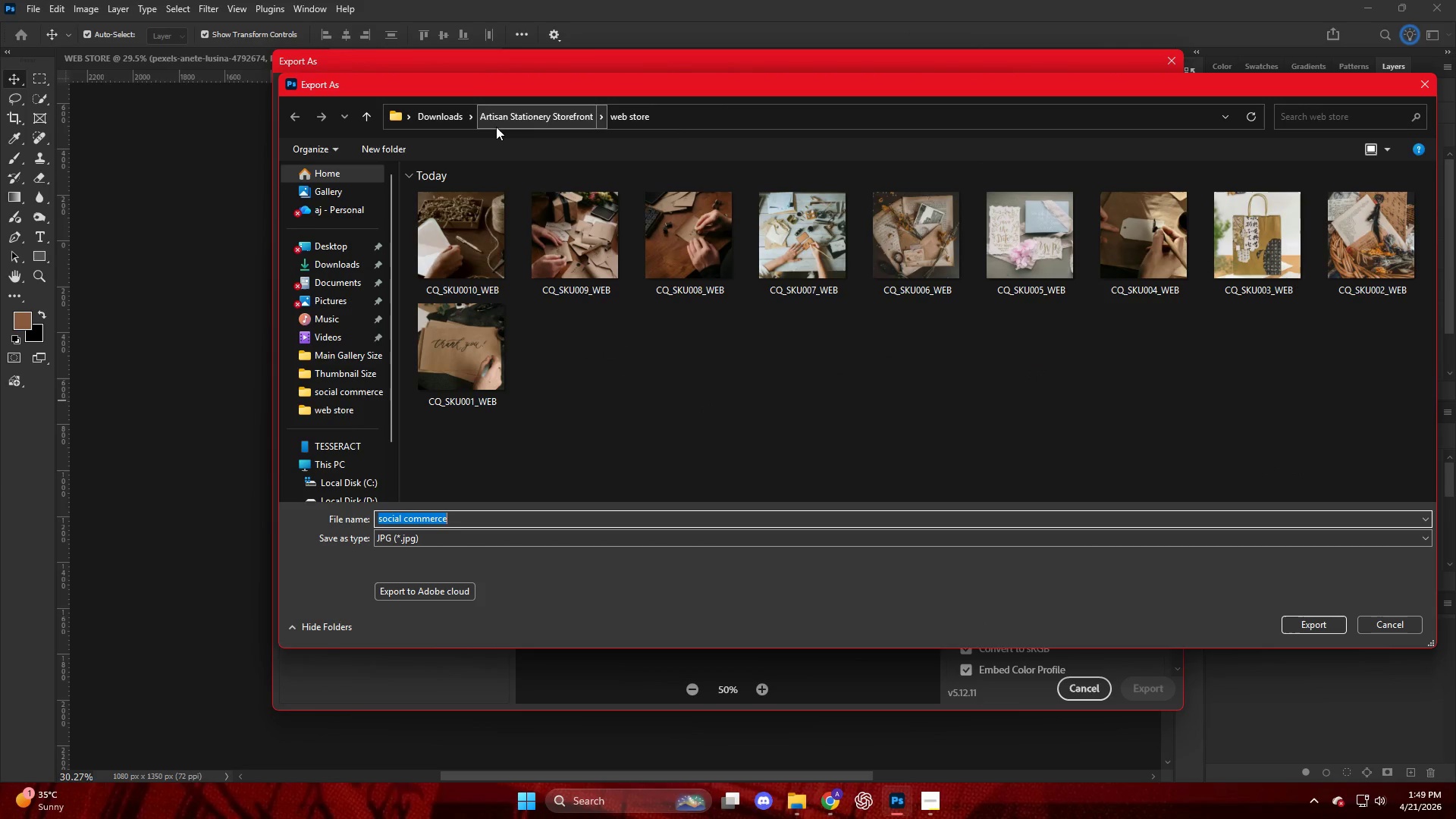 
left_click([500, 121])
 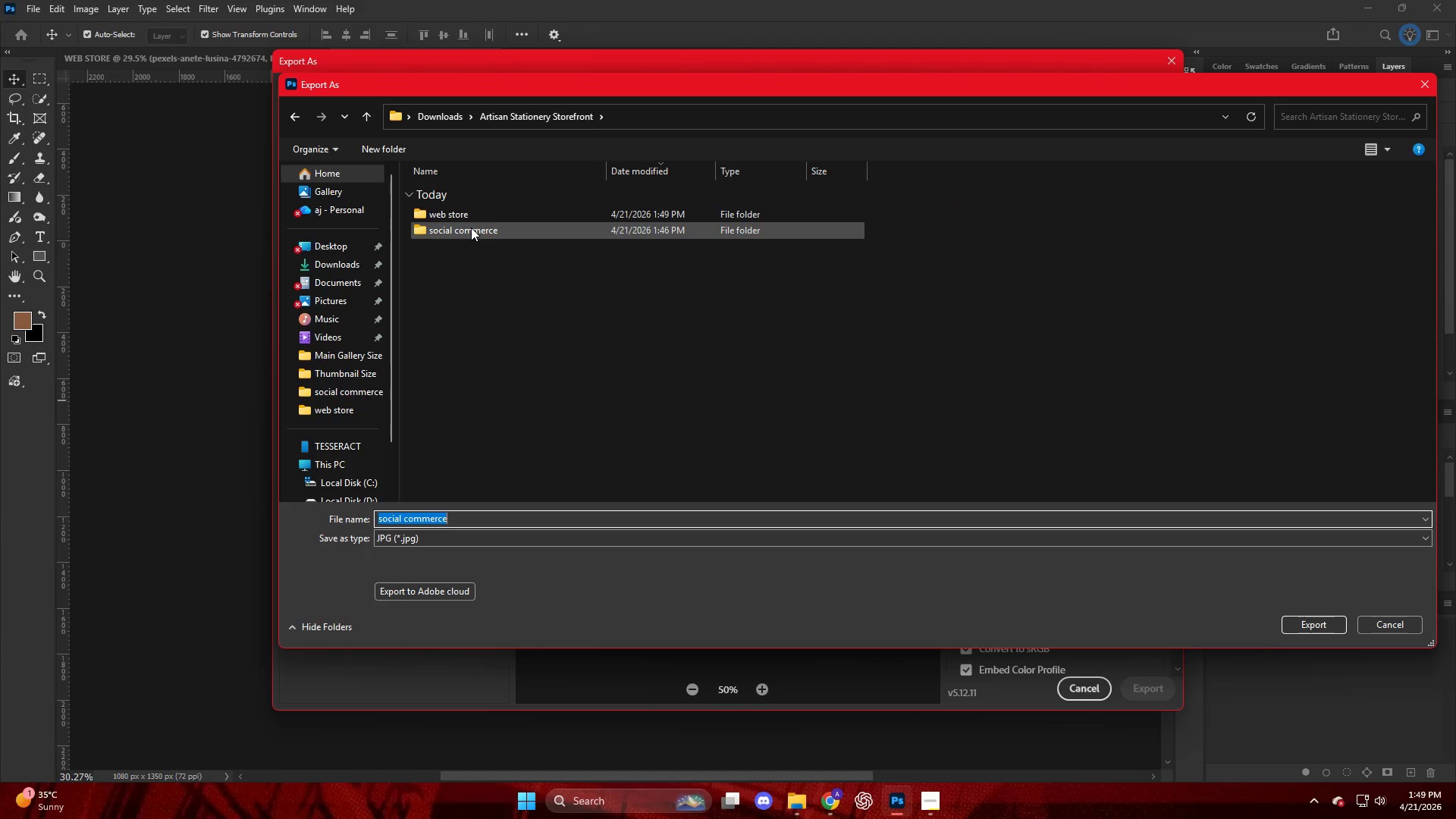 
double_click([471, 228])
 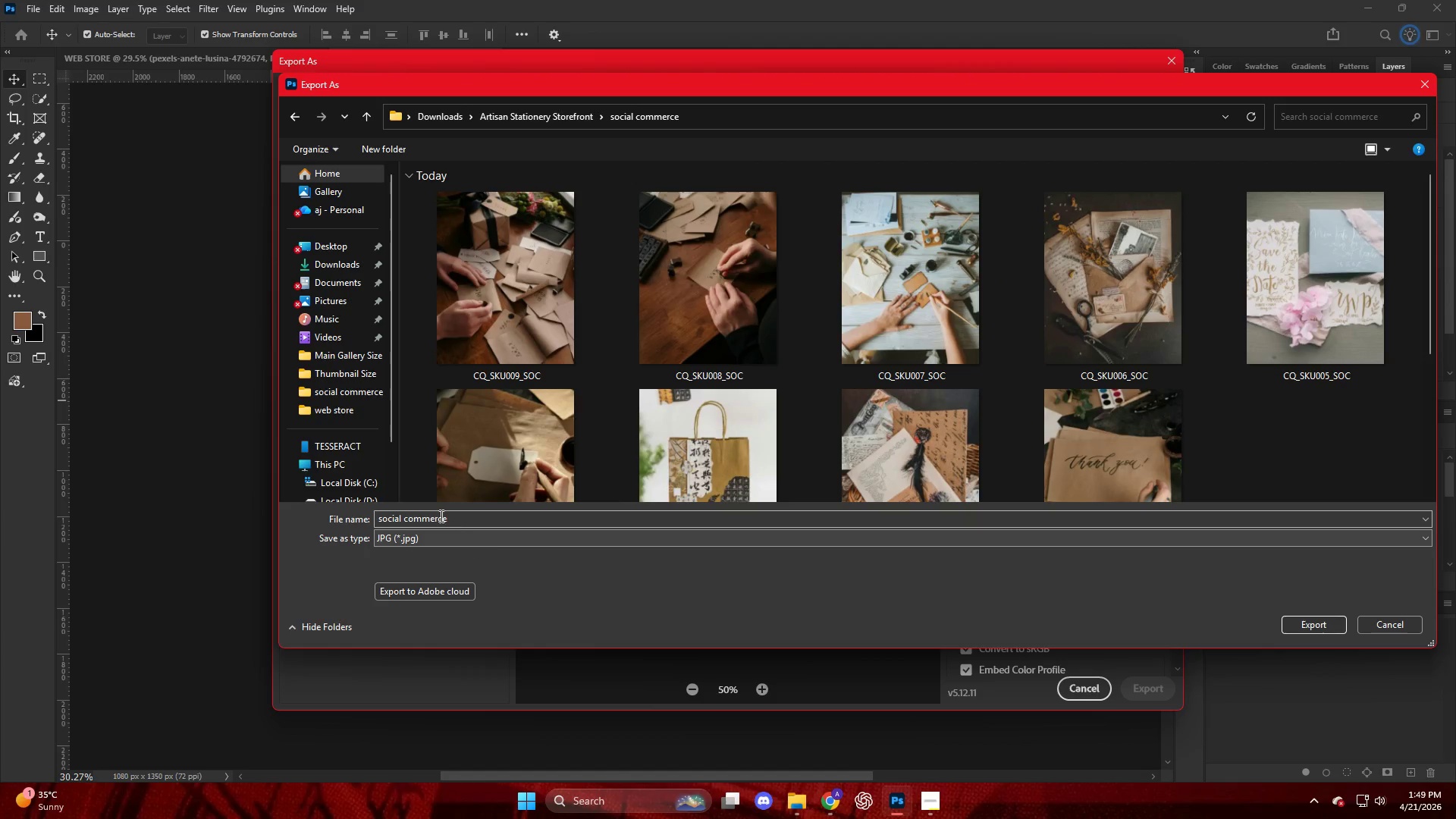 
left_click([489, 298])
 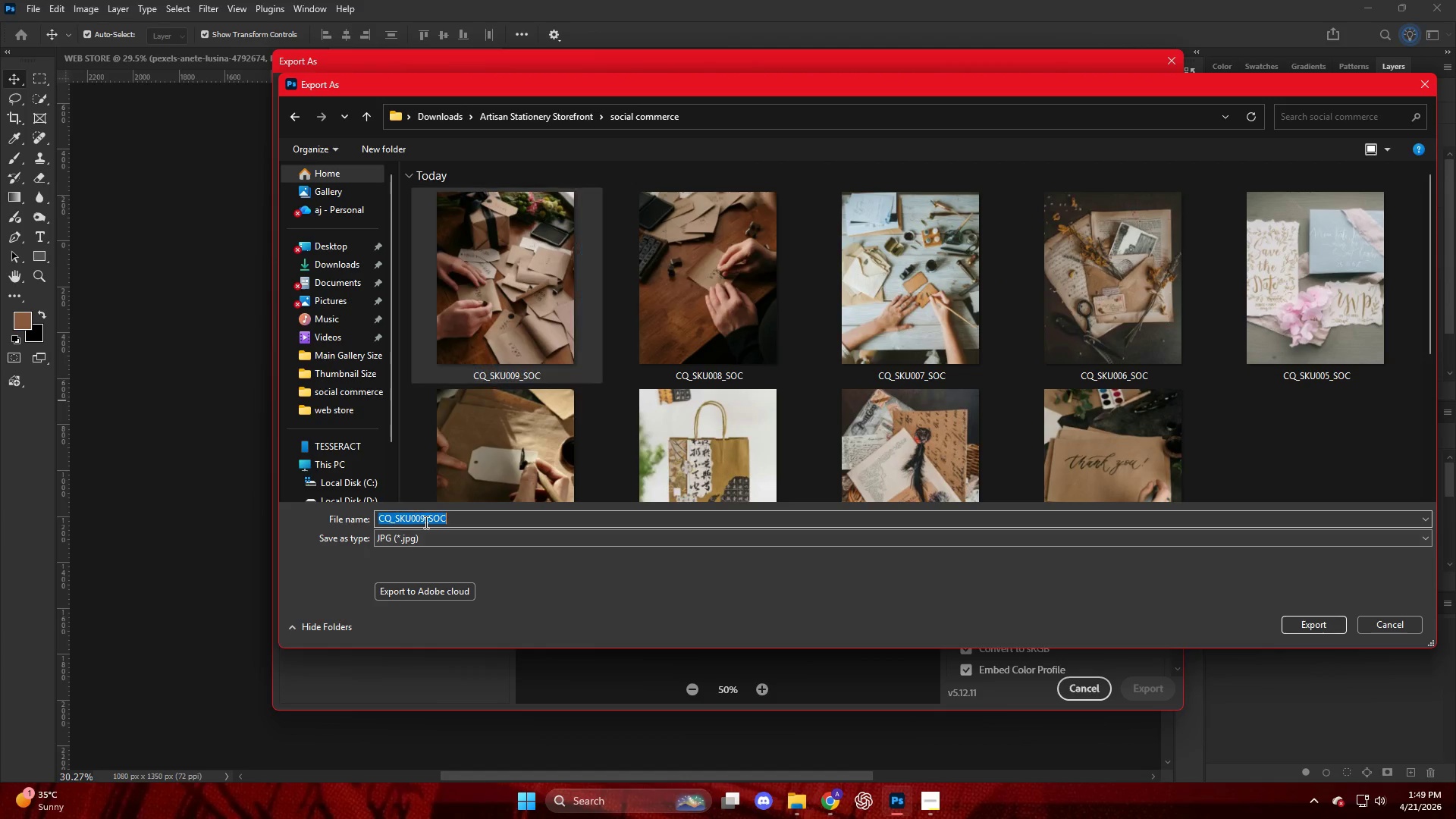 
double_click([431, 521])
 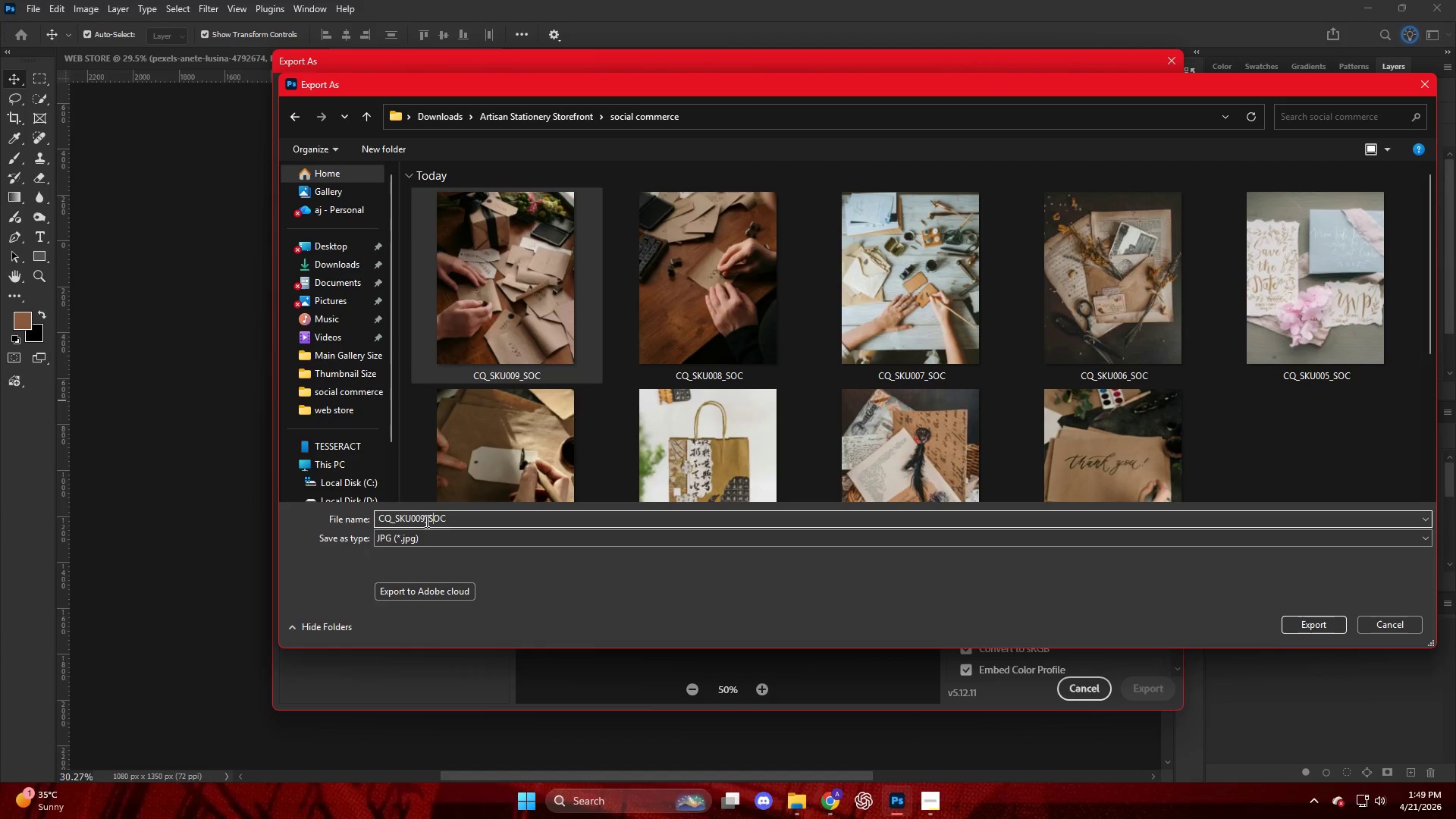 
triple_click([425, 521])
 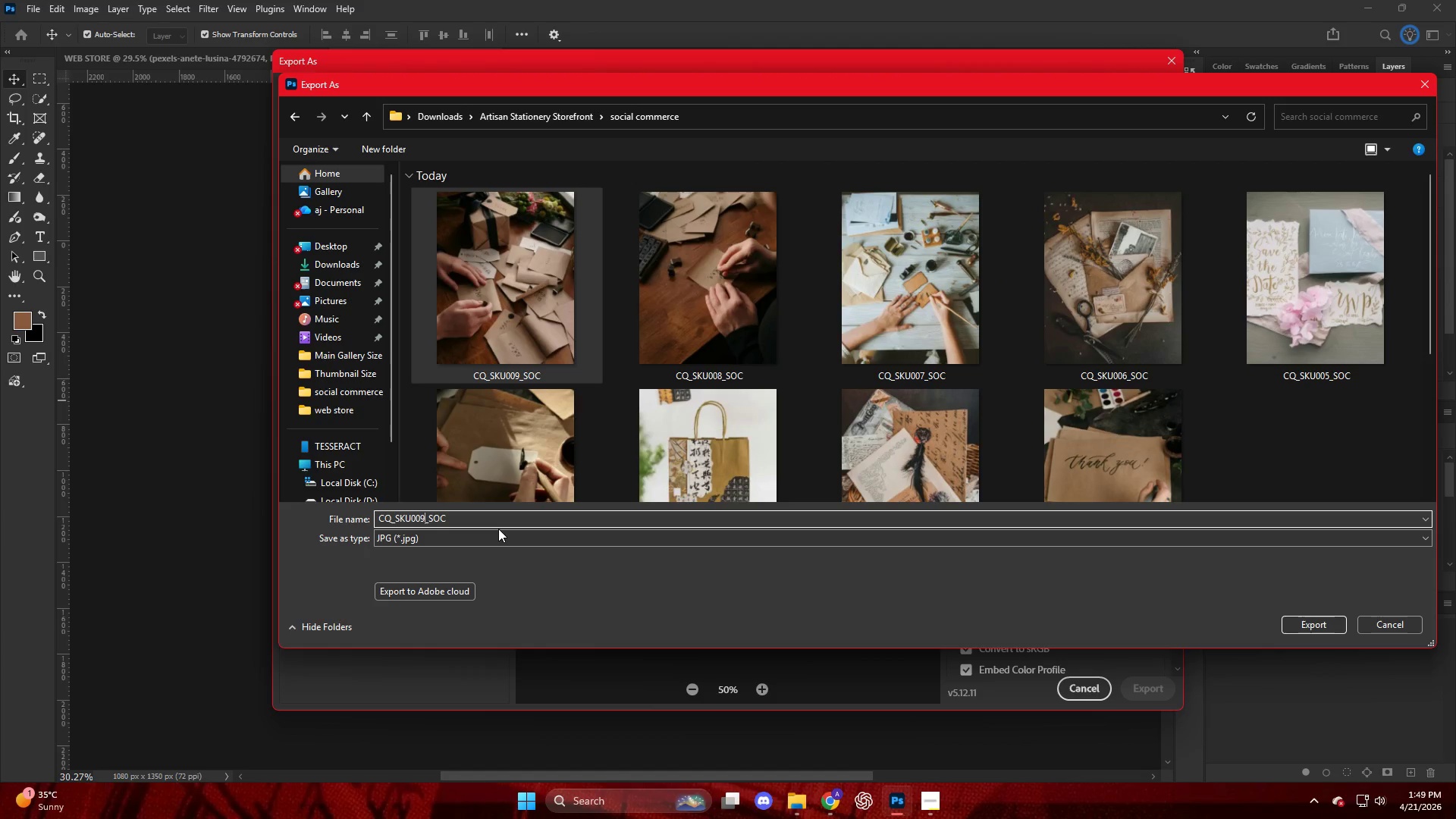 
key(Backspace)
 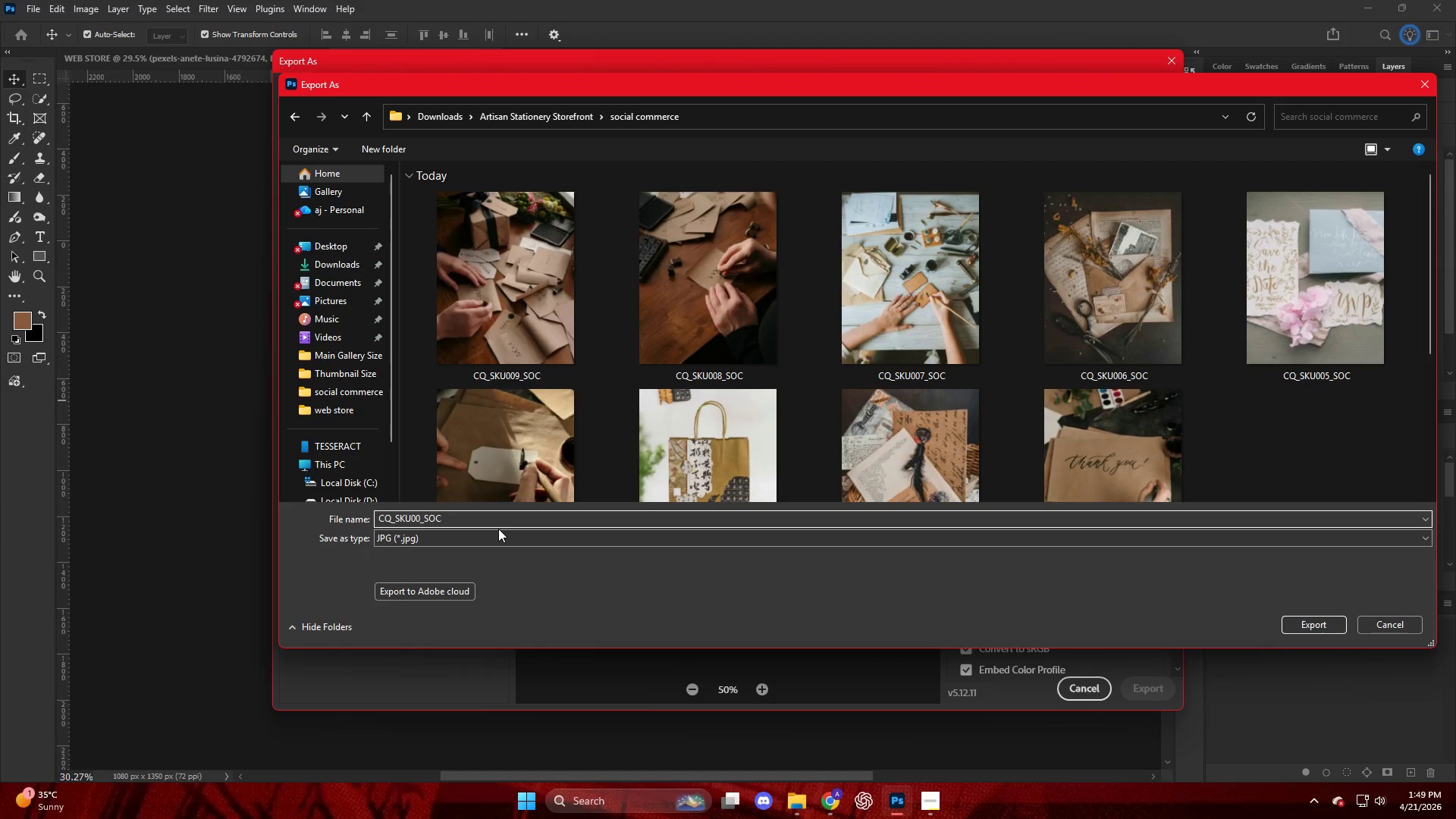 
key(Numpad1)
 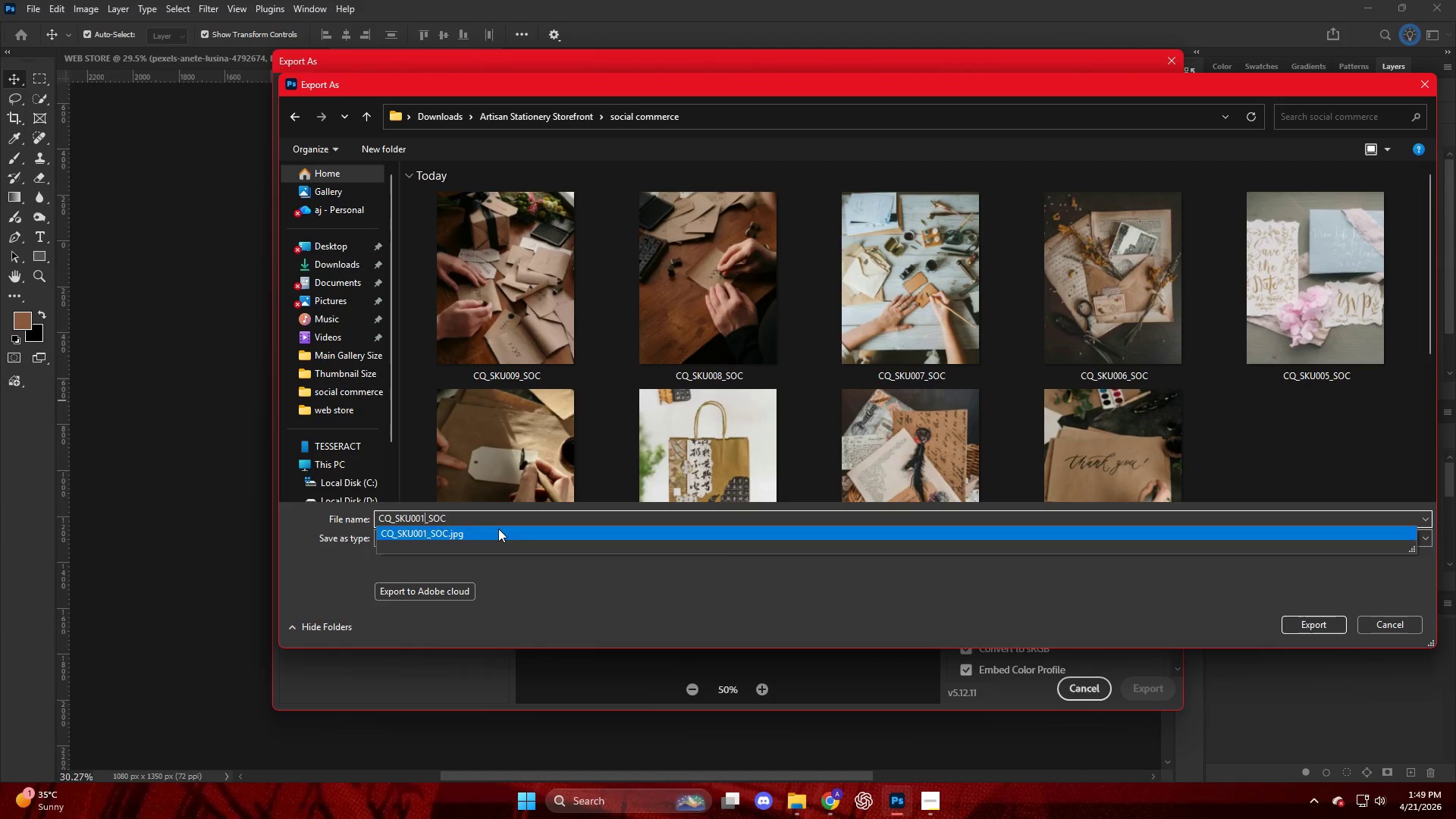 
key(Numpad0)
 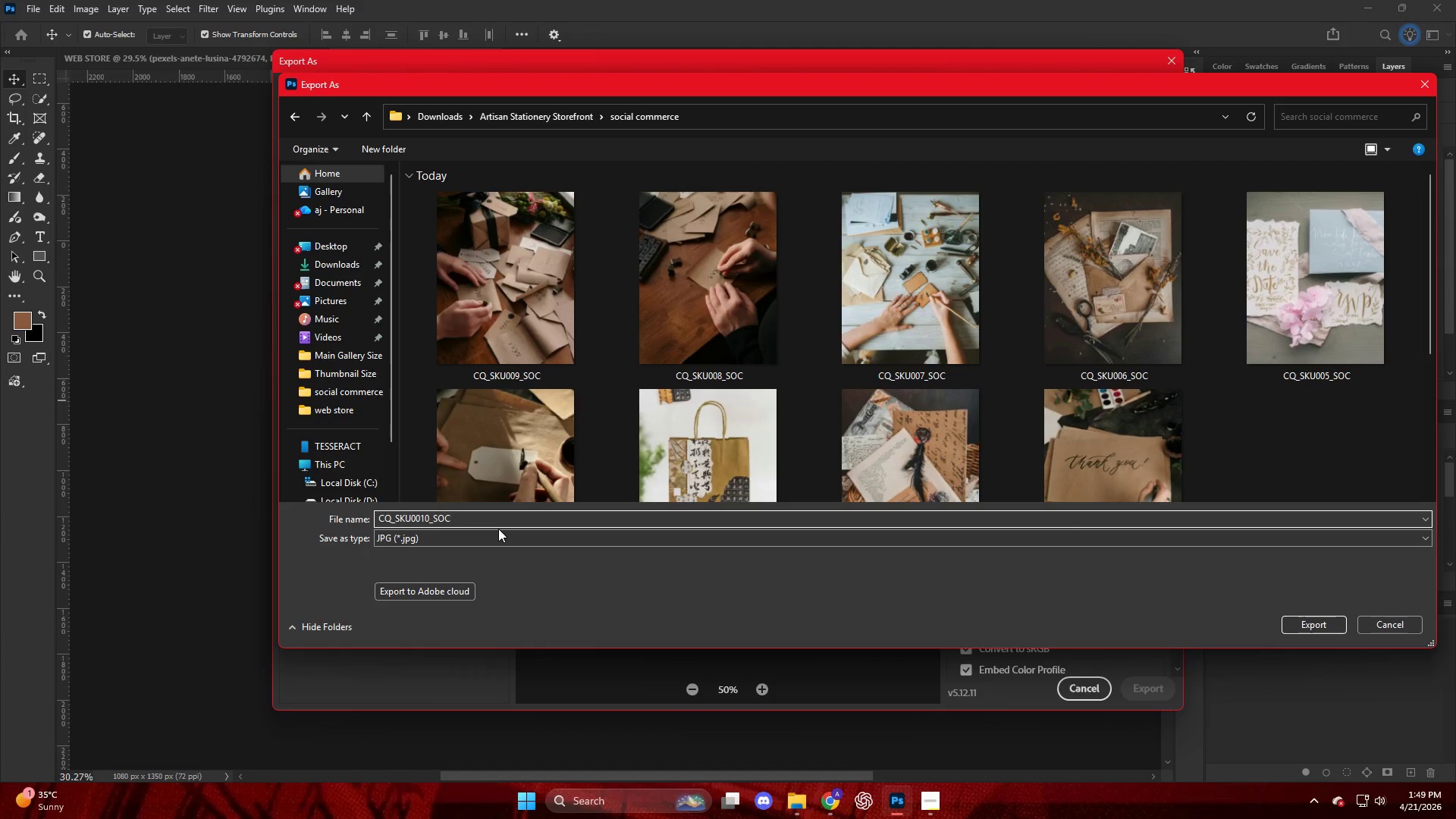 
key(NumpadEnter)
 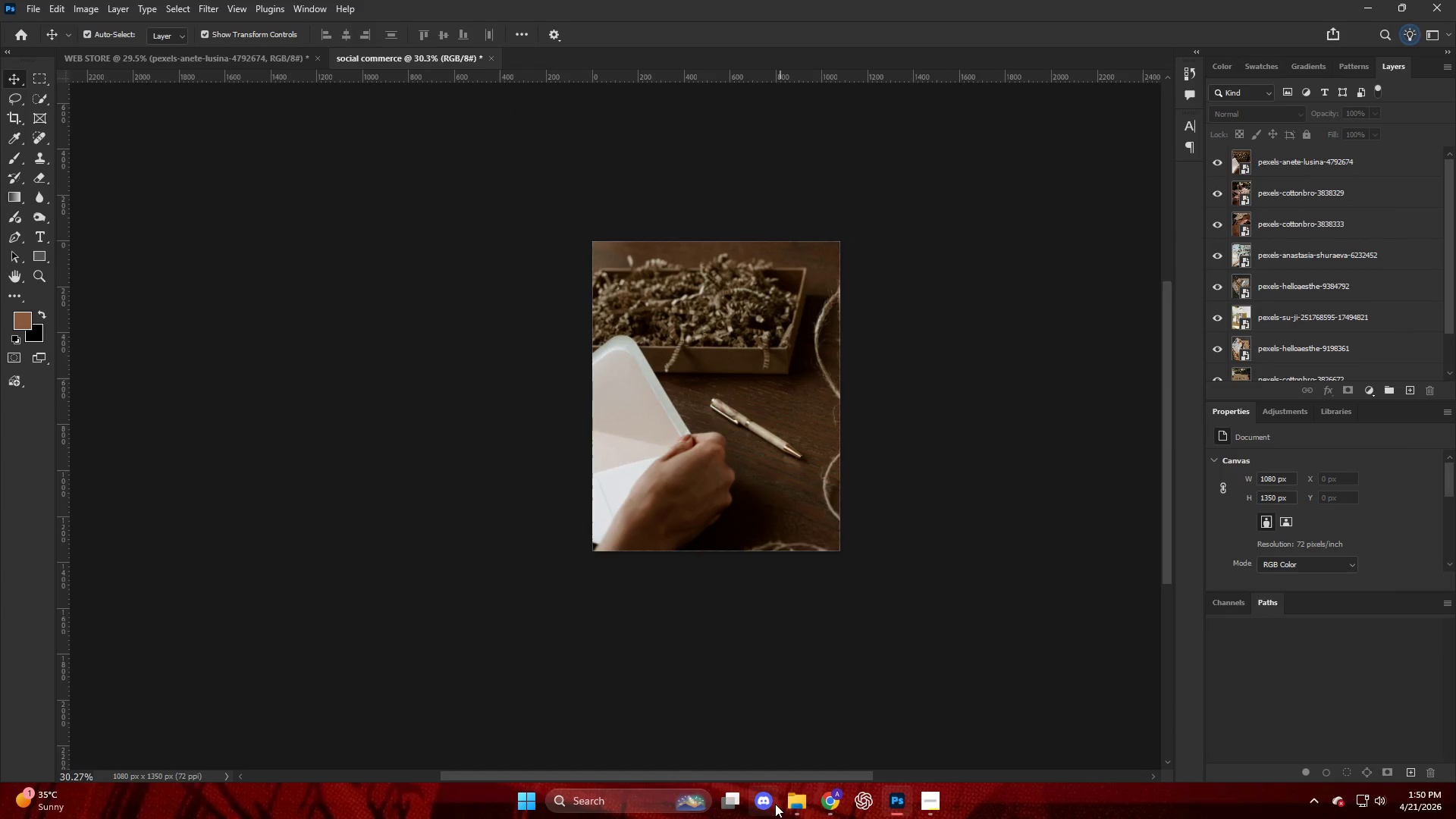 
left_click([839, 815])
 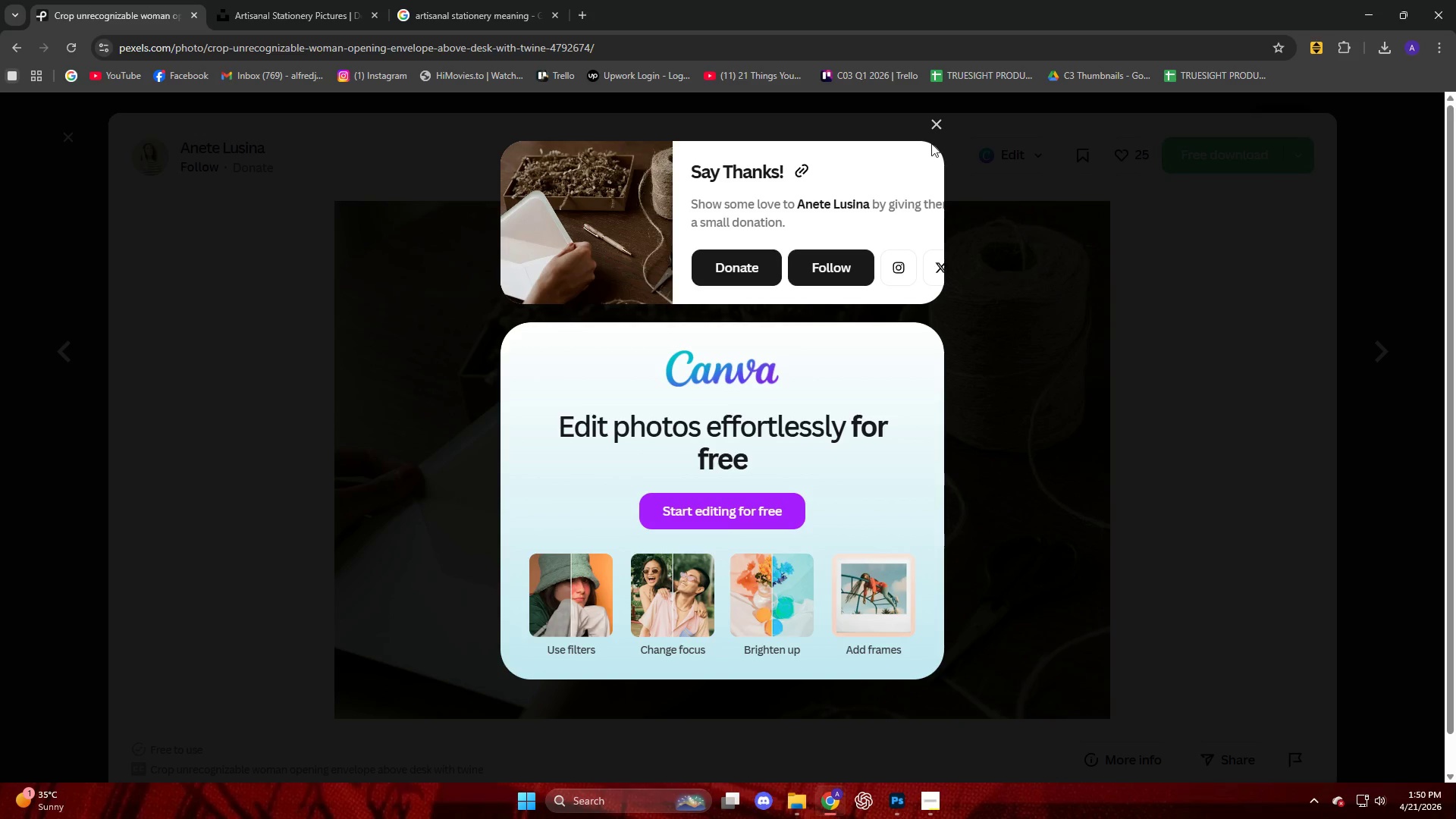 
left_click([936, 127])
 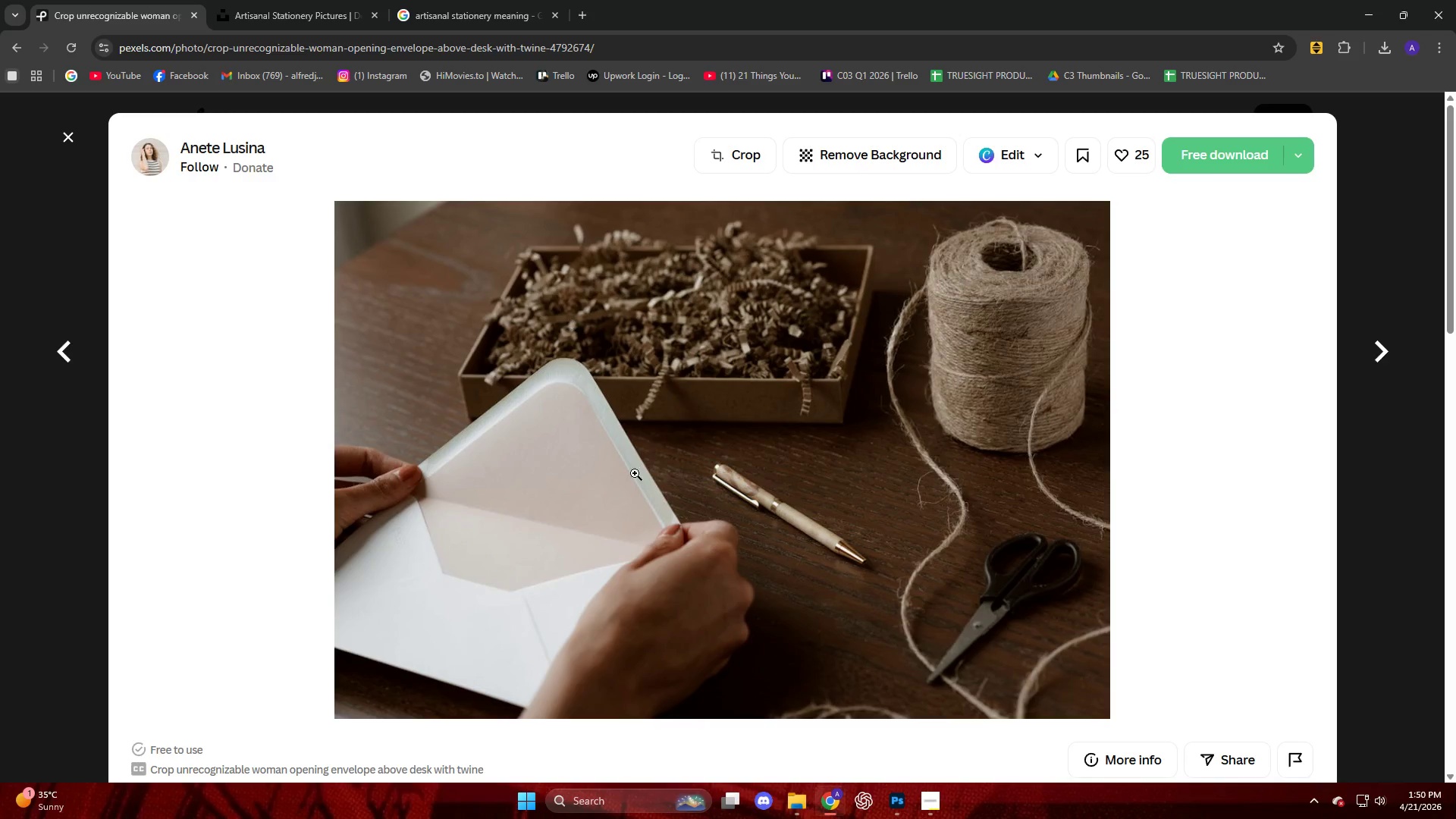 
scroll: coordinate [689, 522], scroll_direction: down, amount: 24.0
 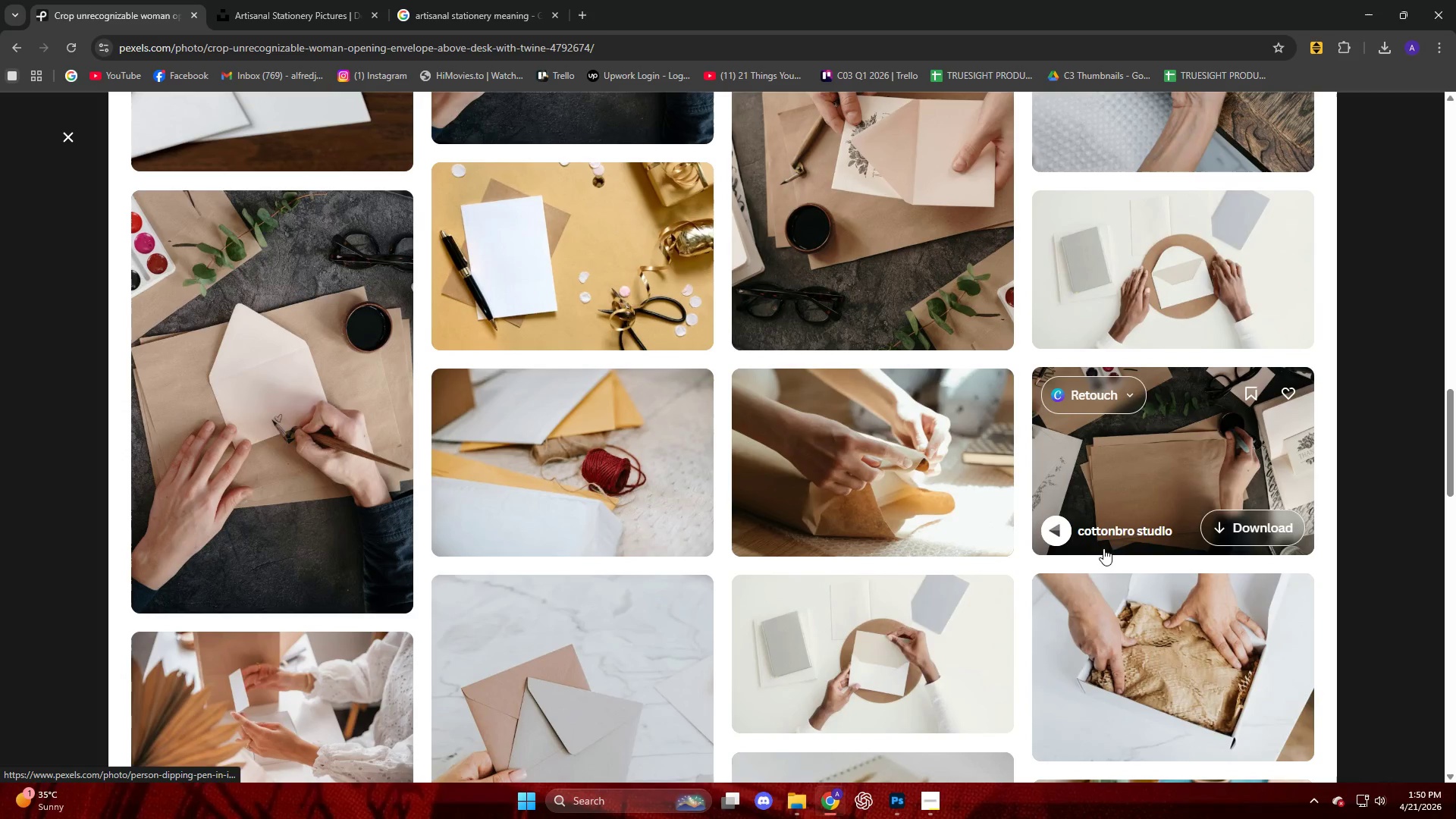 
scroll: coordinate [664, 562], scroll_direction: down, amount: 13.0
 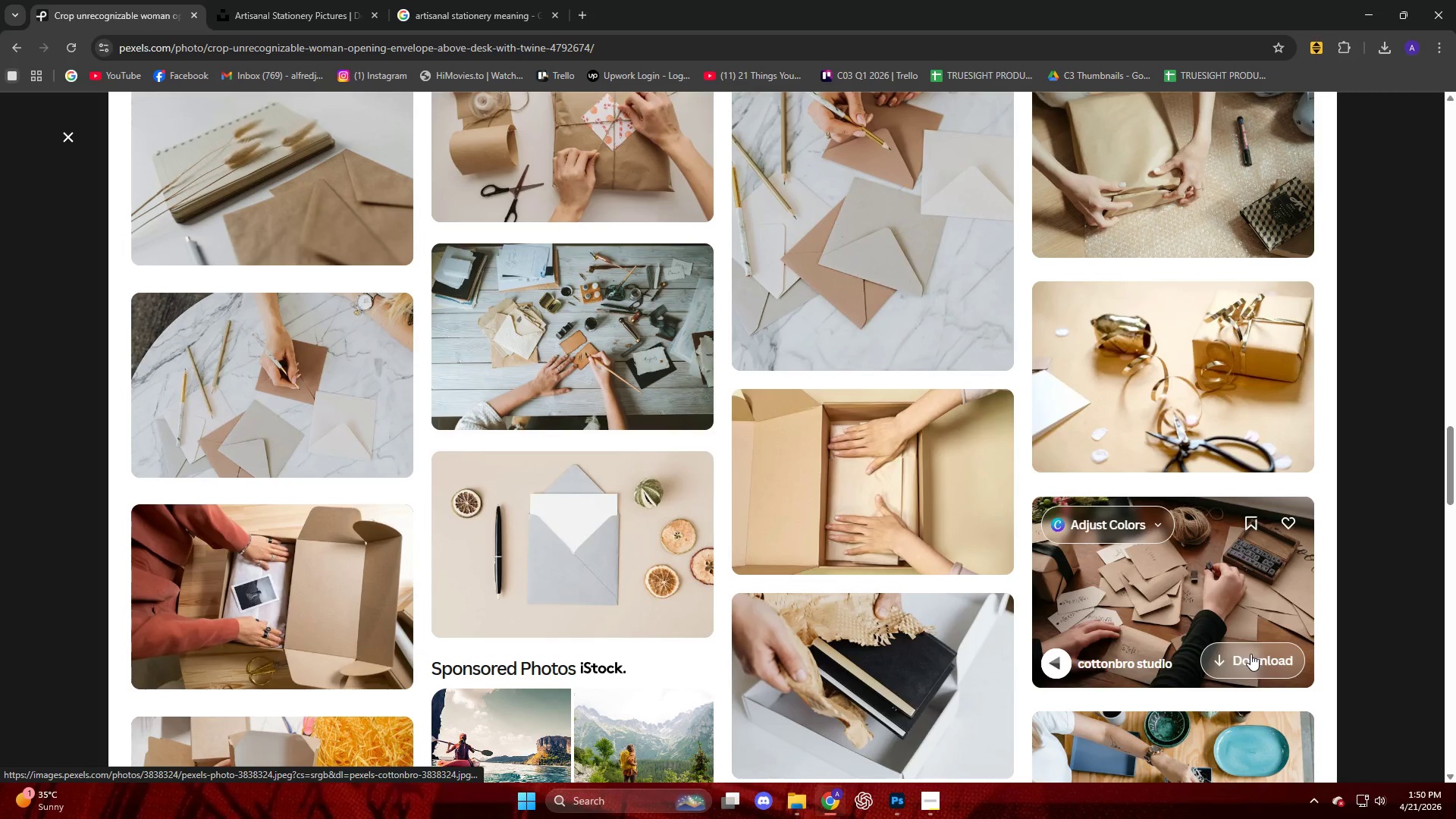 
wait(5.41)
 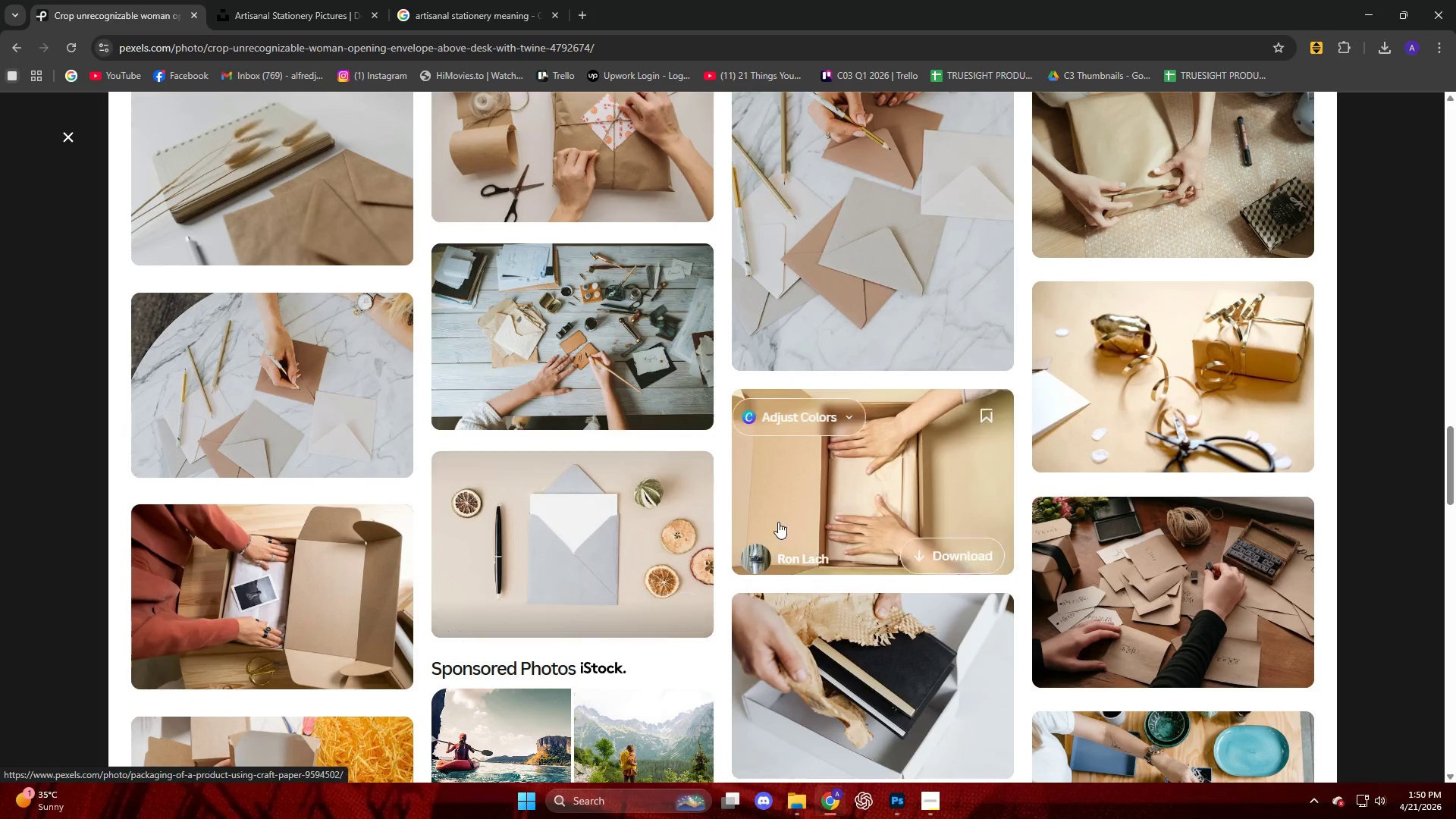 
left_click_drag(start_coordinate=[1244, 94], to_coordinate=[733, 405])
 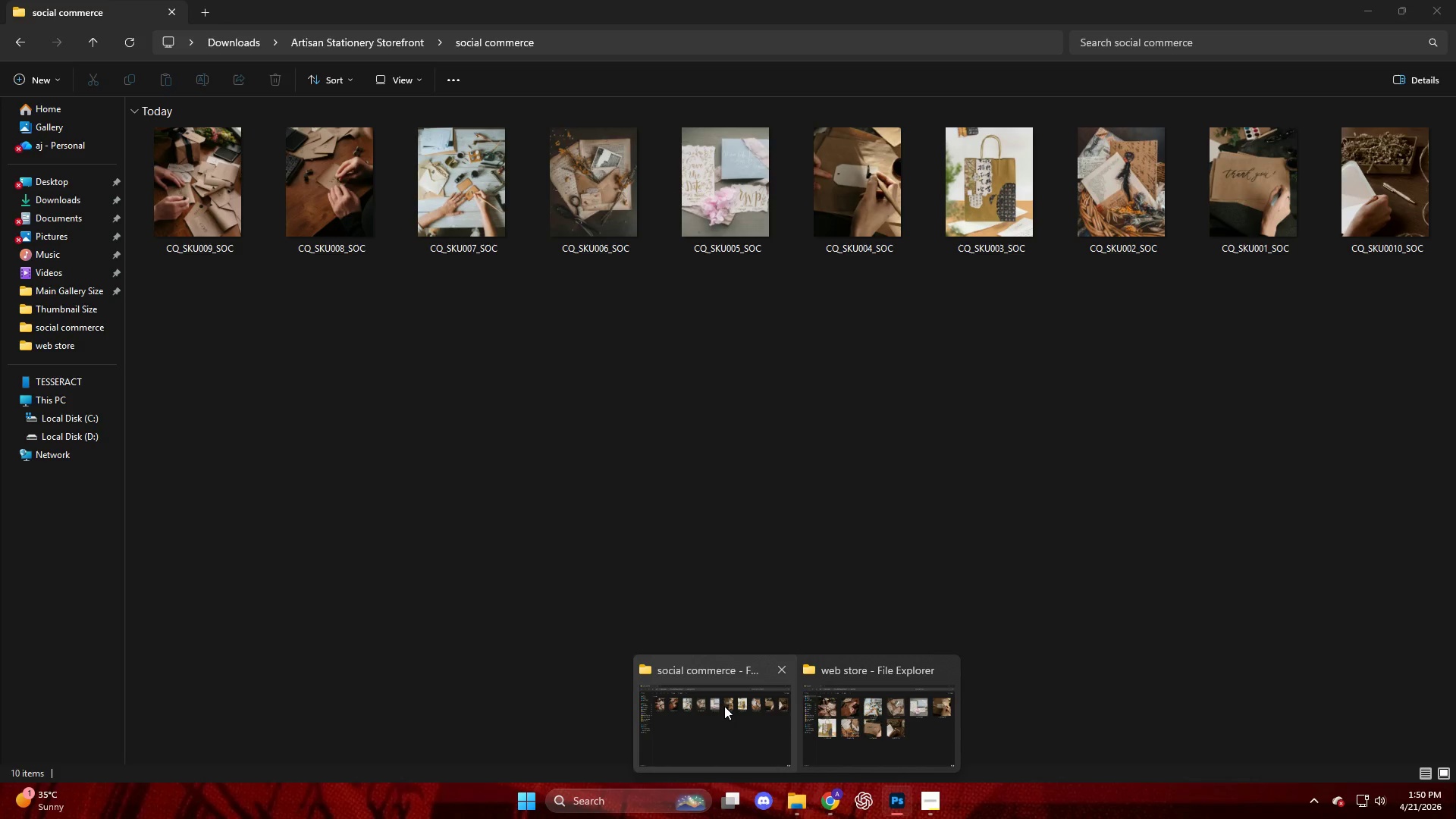 
wait(11.2)
 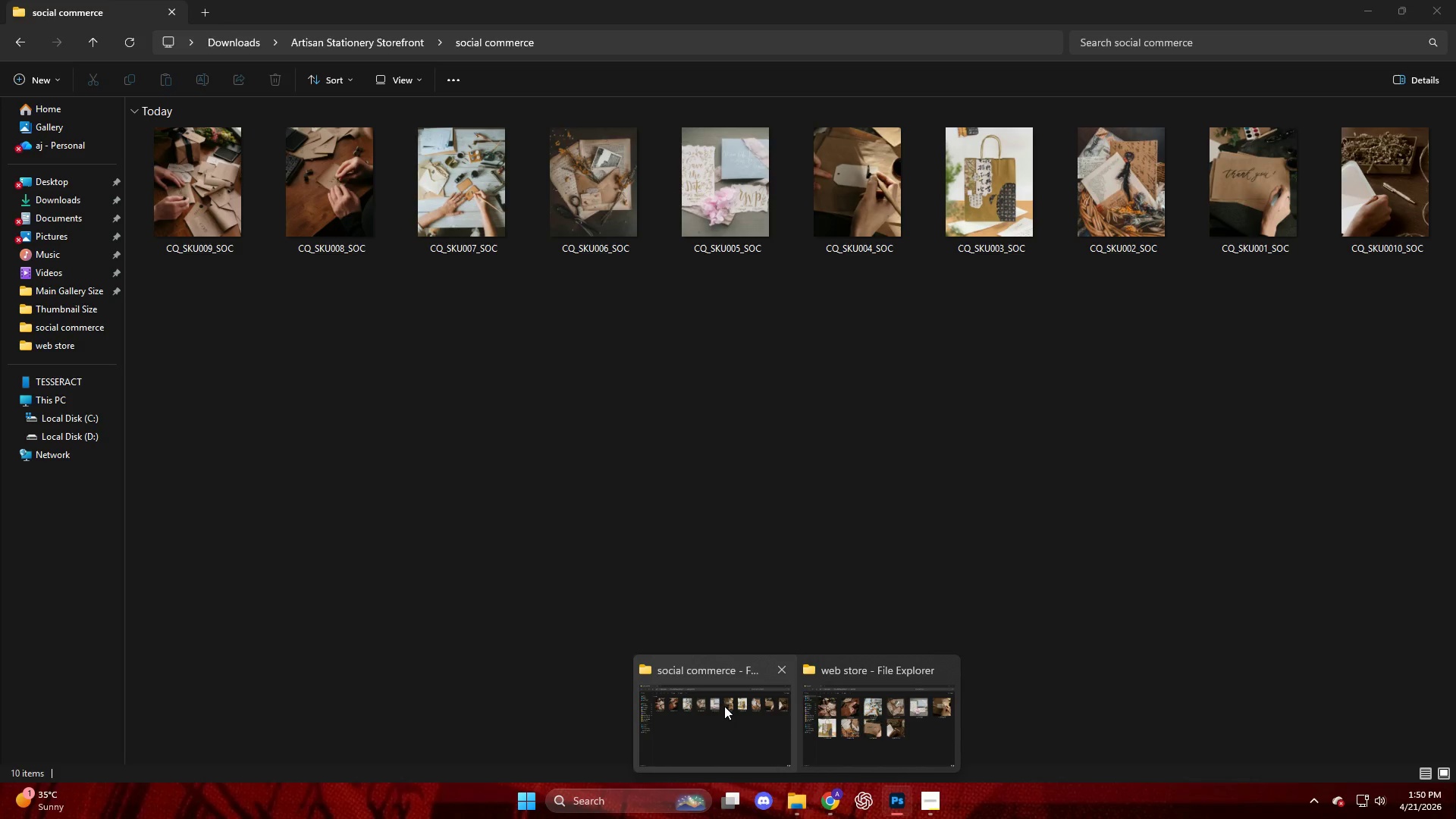 
mouse_move([858, 802])
 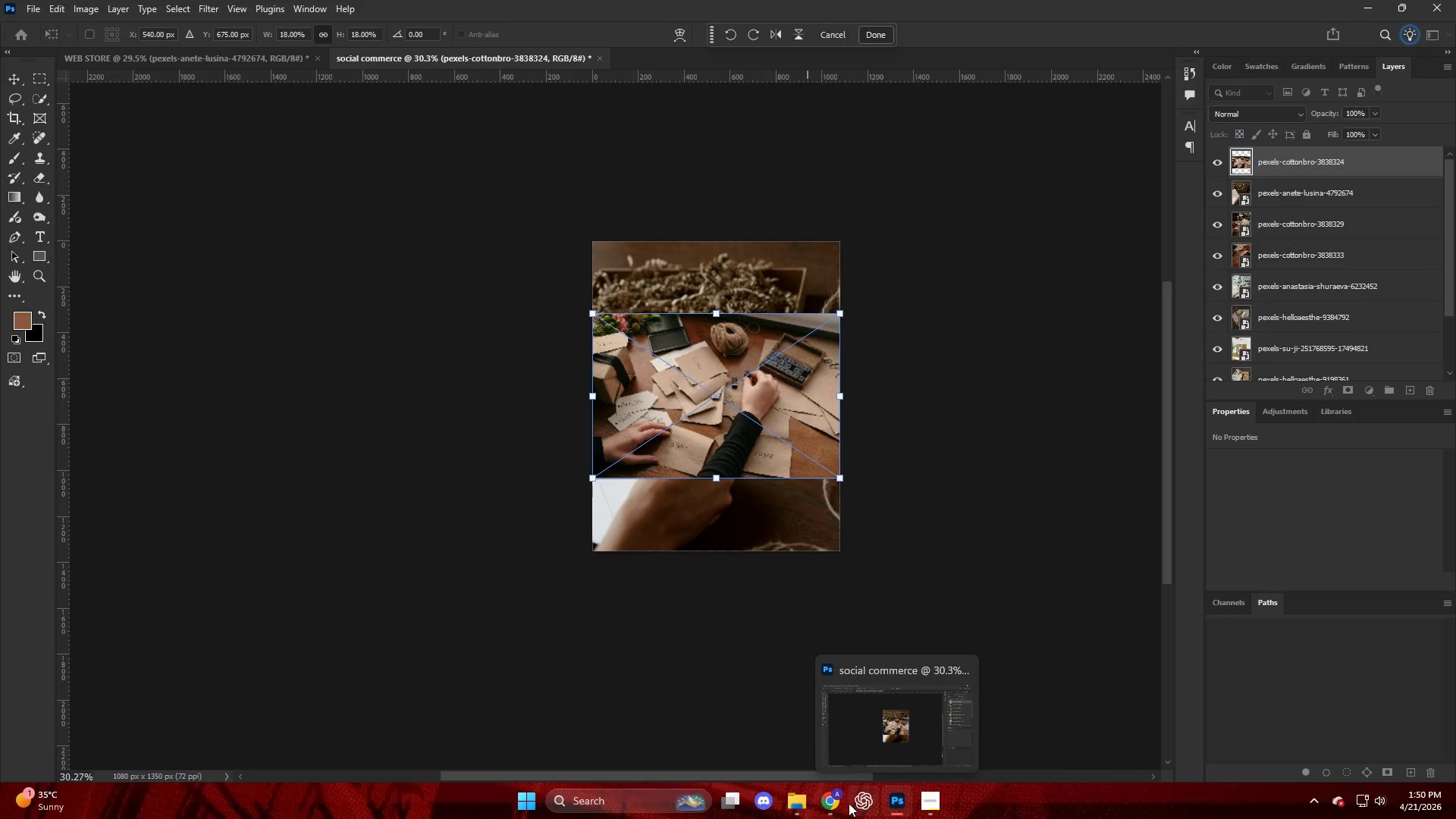 
mouse_move([827, 786])
 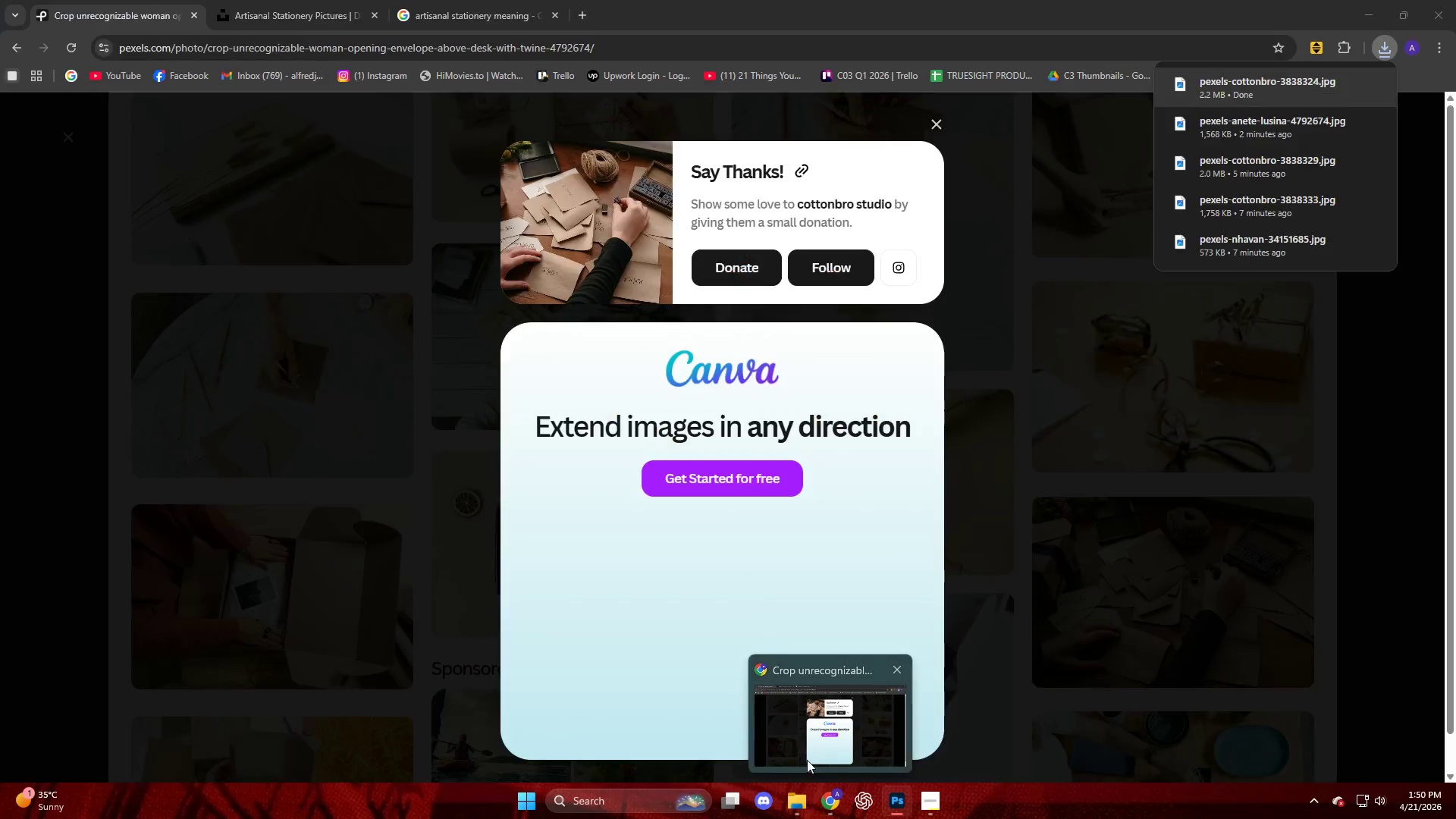 
mouse_move([781, 777])
 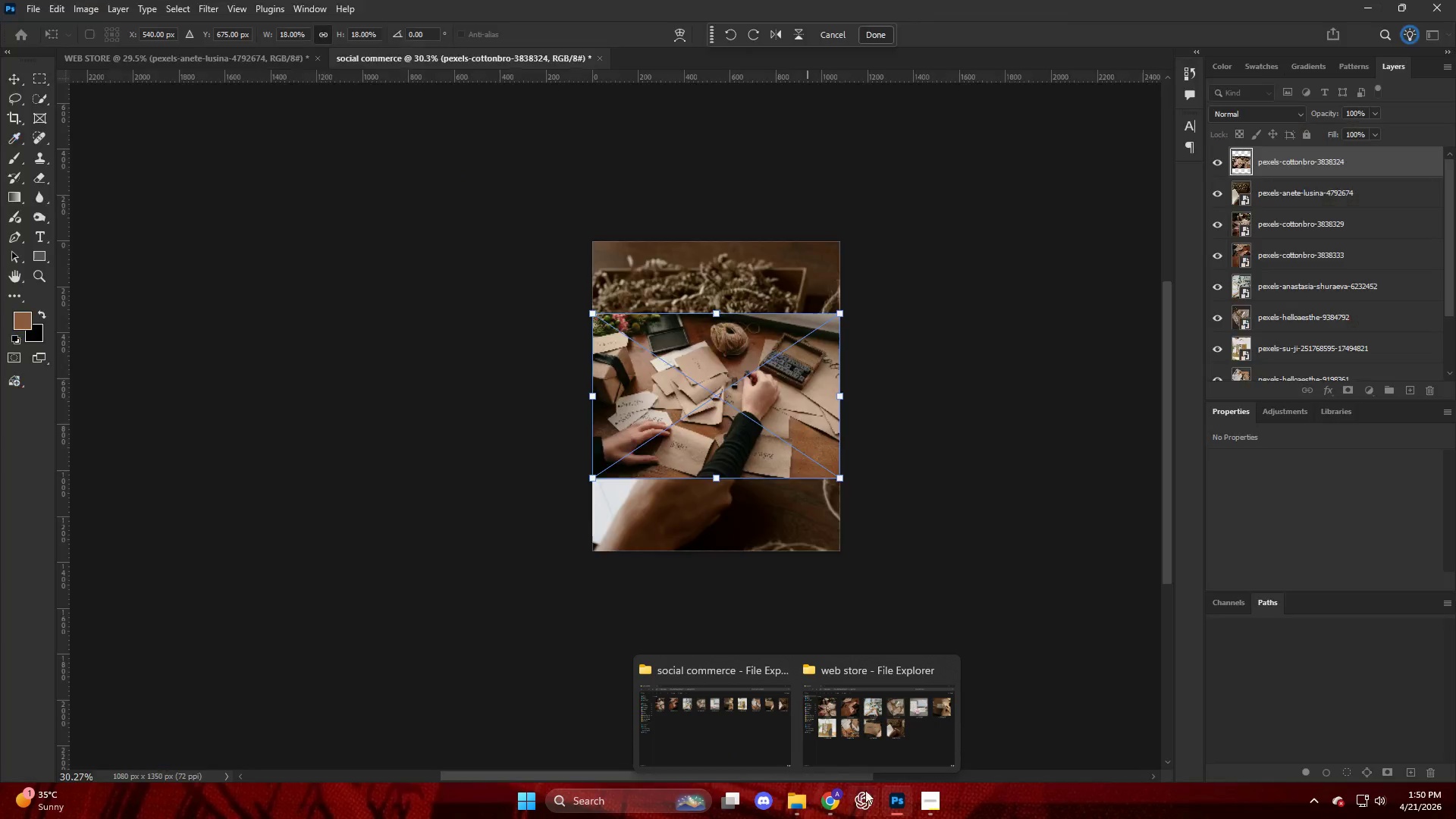 
wait(5.02)
 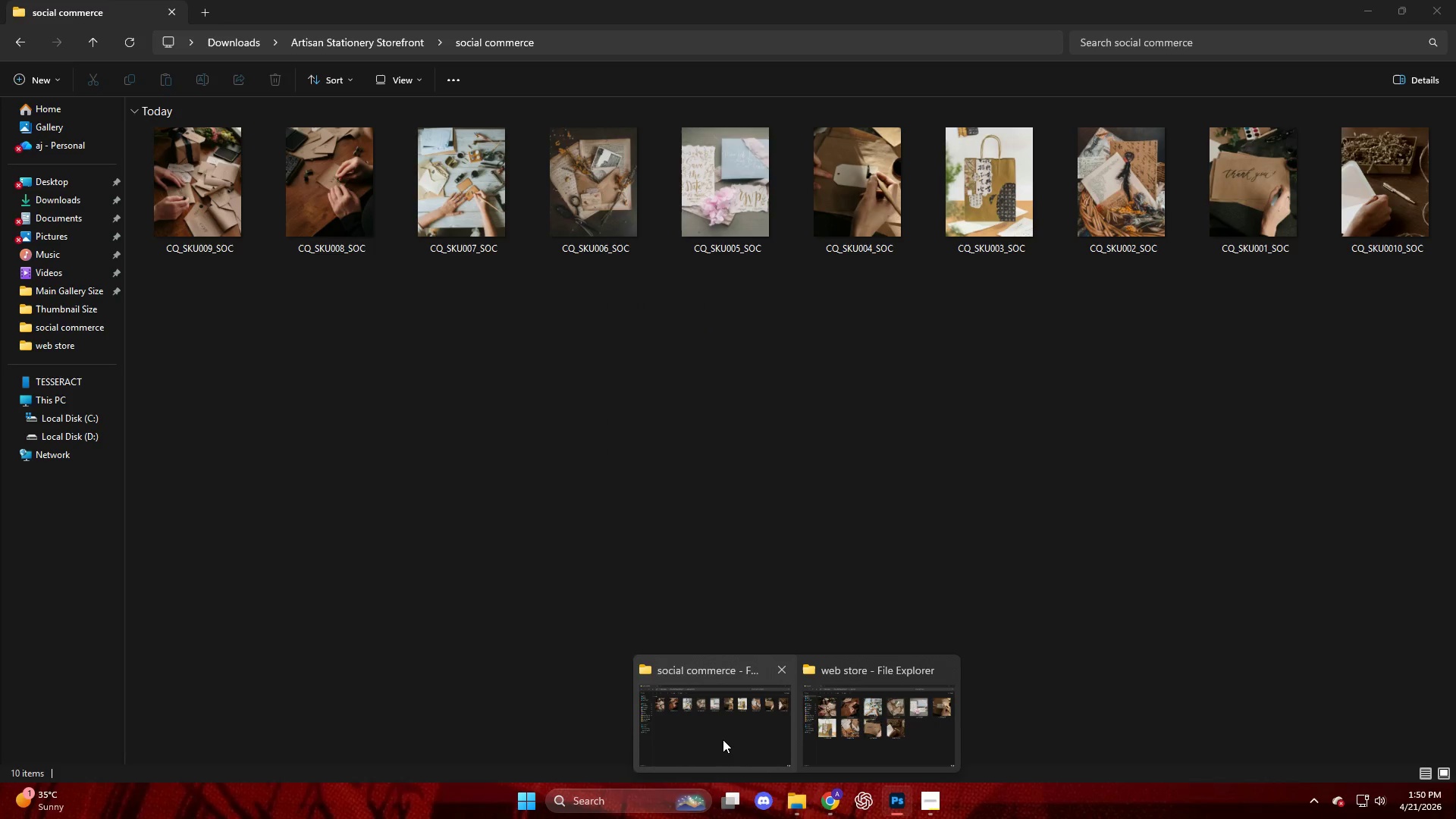 
left_click([766, 351])
 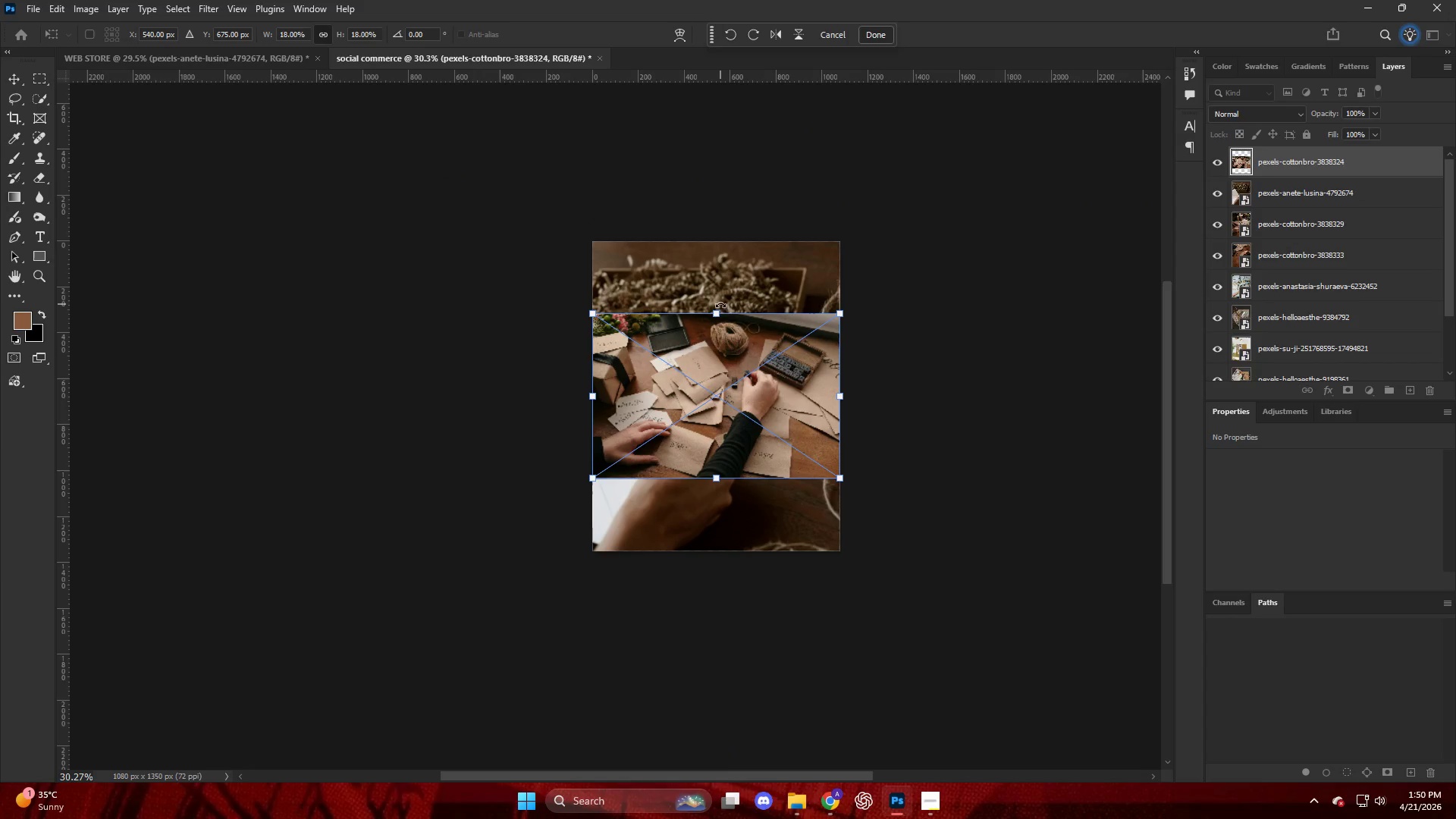 
left_click_drag(start_coordinate=[717, 318], to_coordinate=[720, 249])
 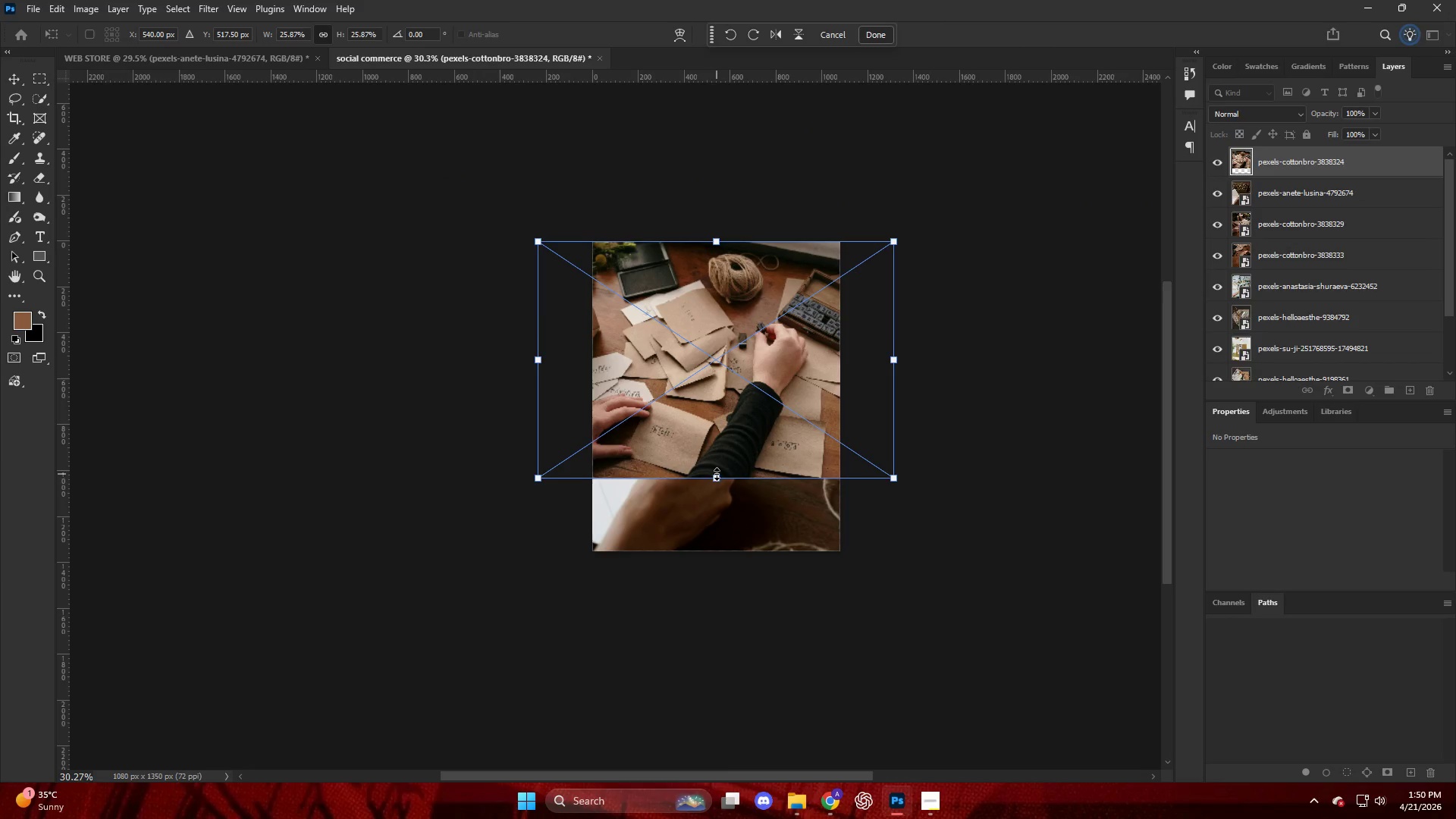 
left_click_drag(start_coordinate=[717, 478], to_coordinate=[720, 548])
 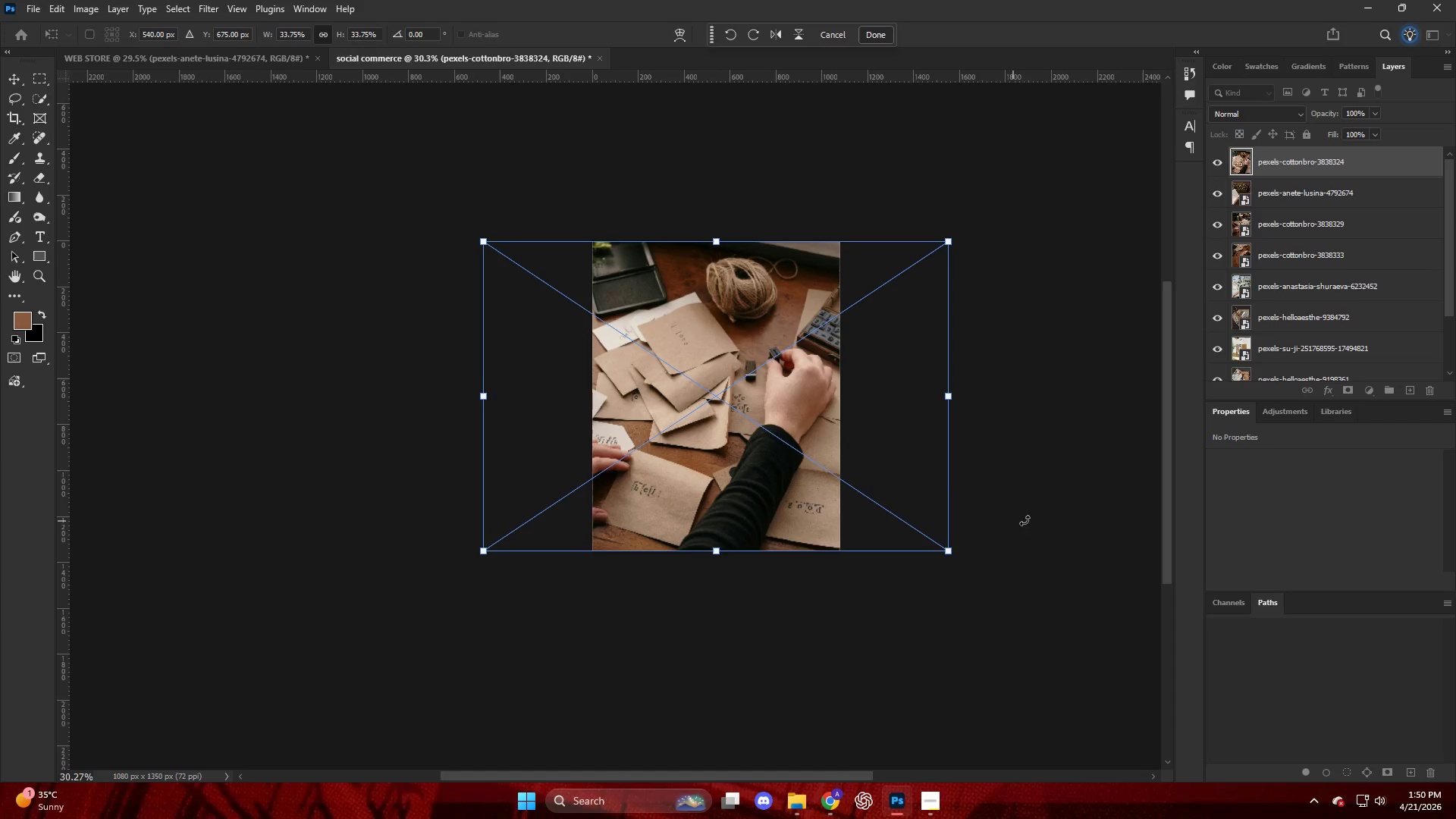 
left_click([1026, 520])
 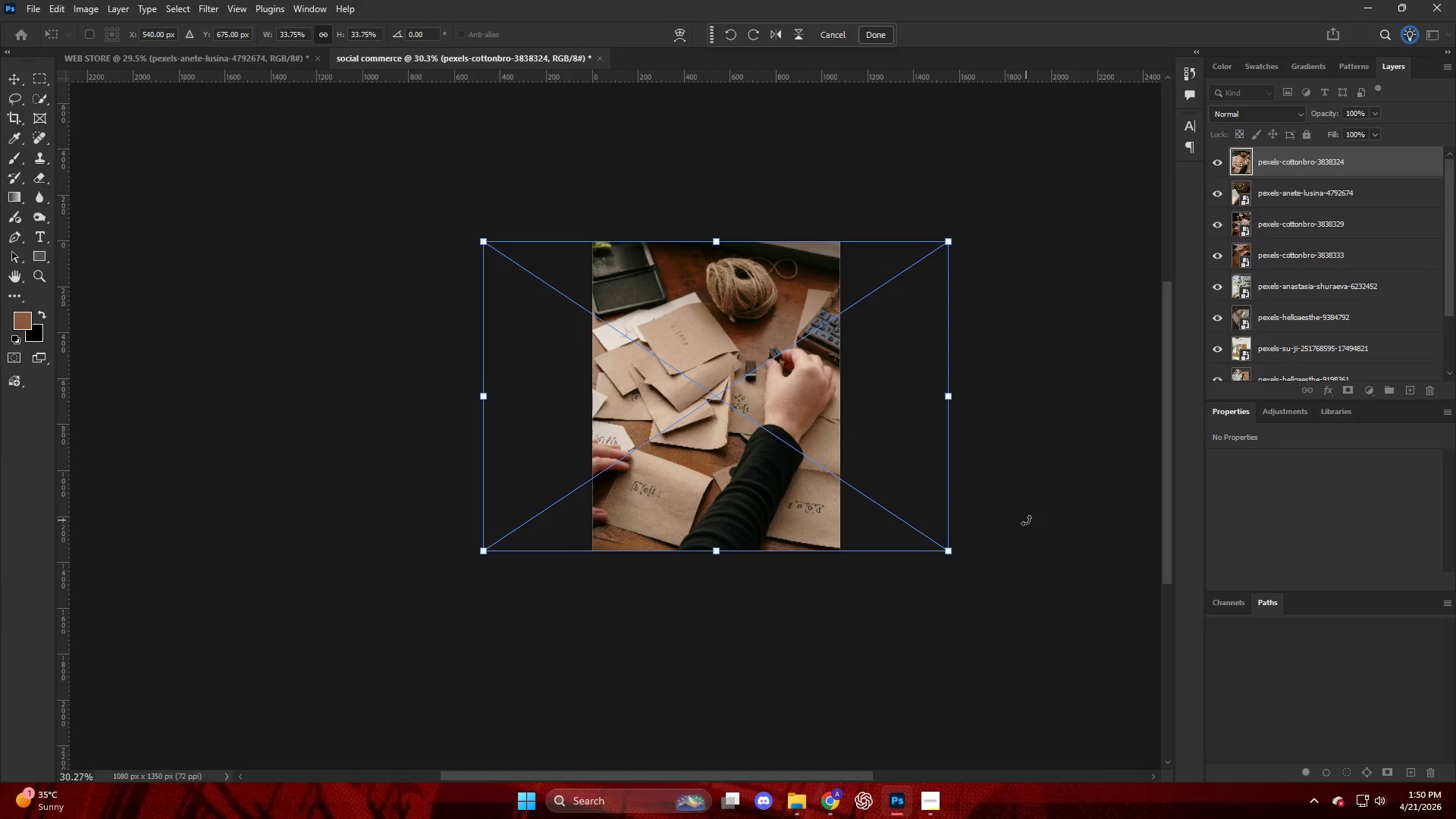 
key(Enter)
 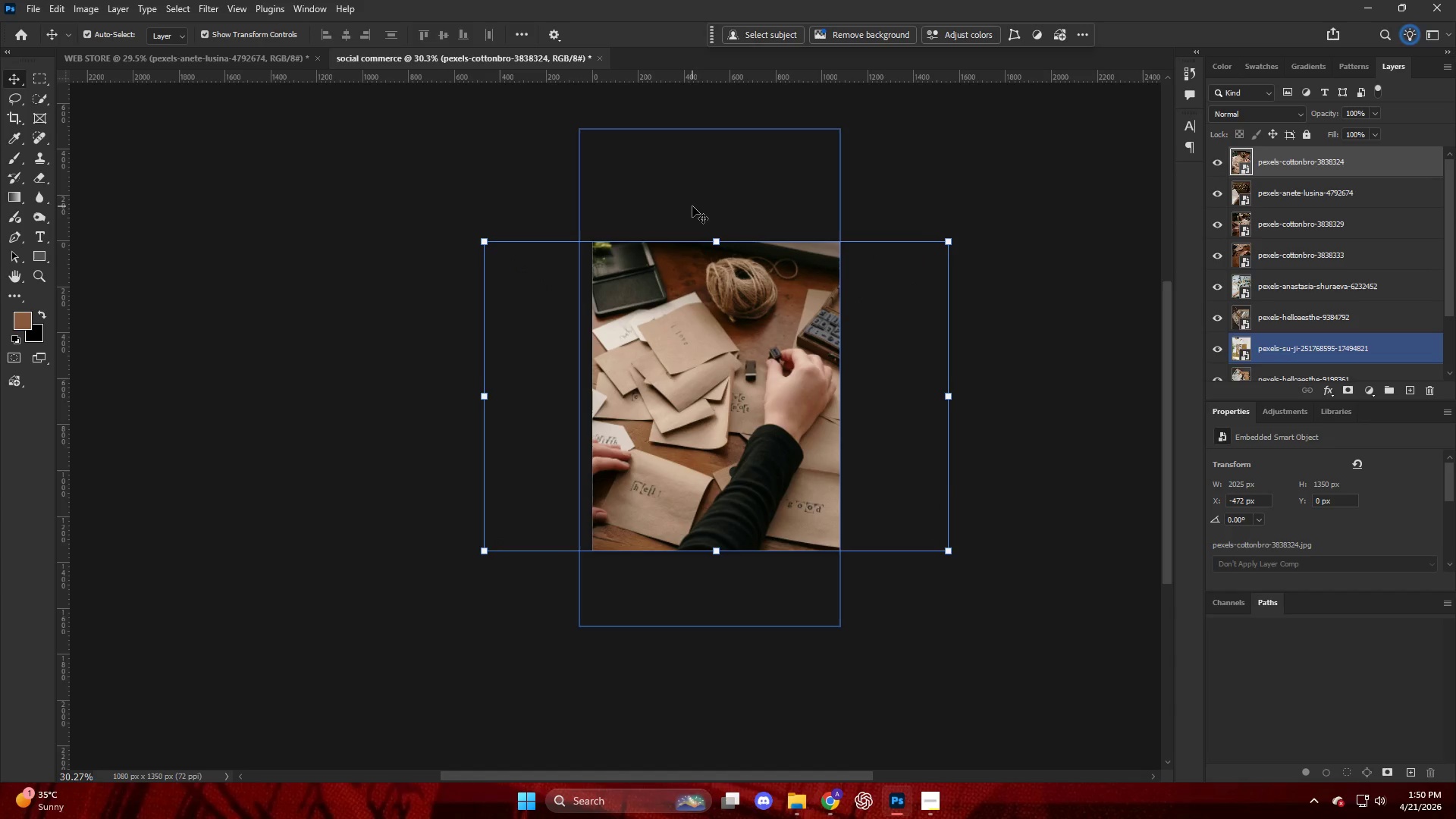 
key(Alt+Control+Shift+W)
 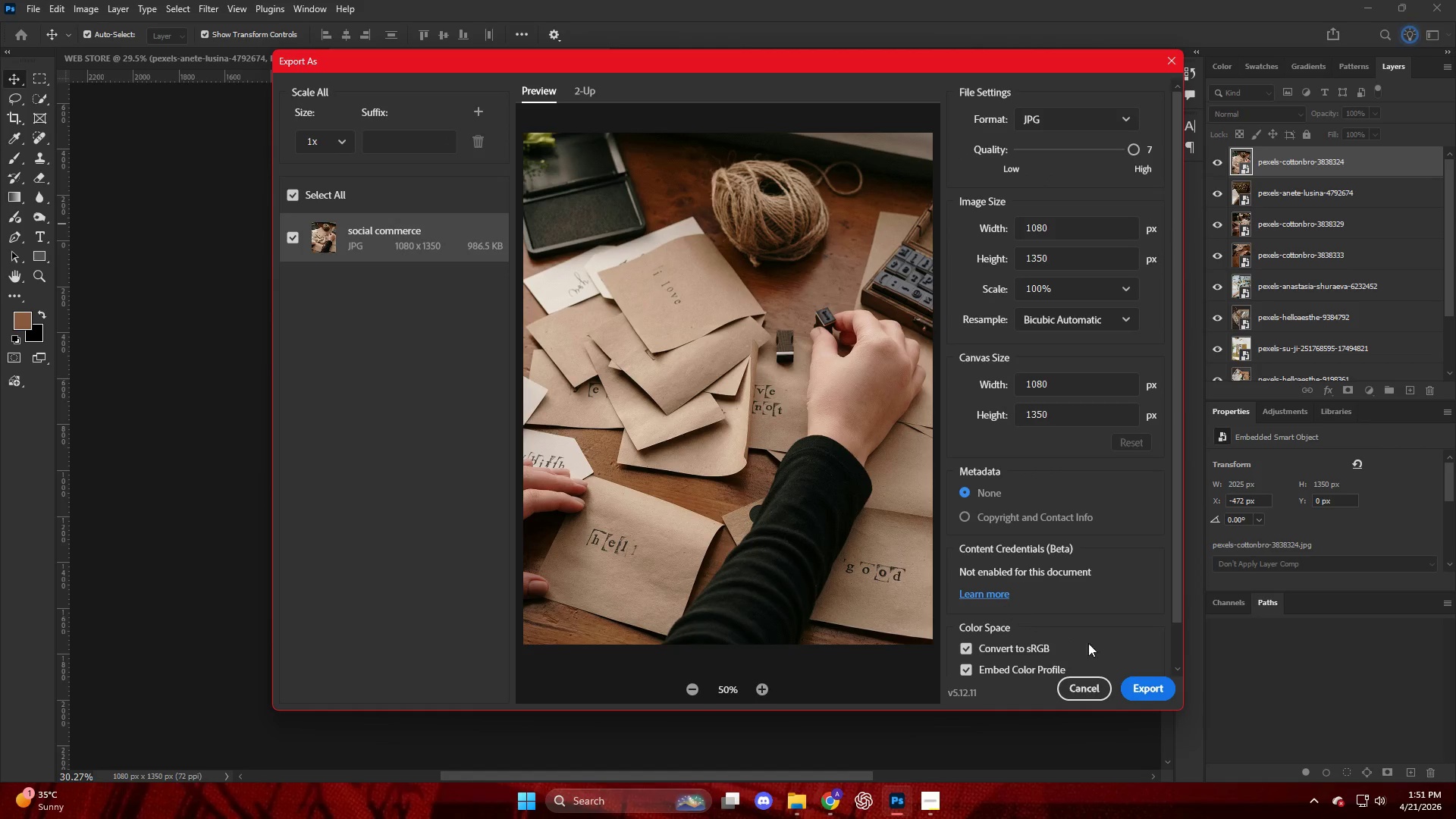 
left_click([1138, 689])
 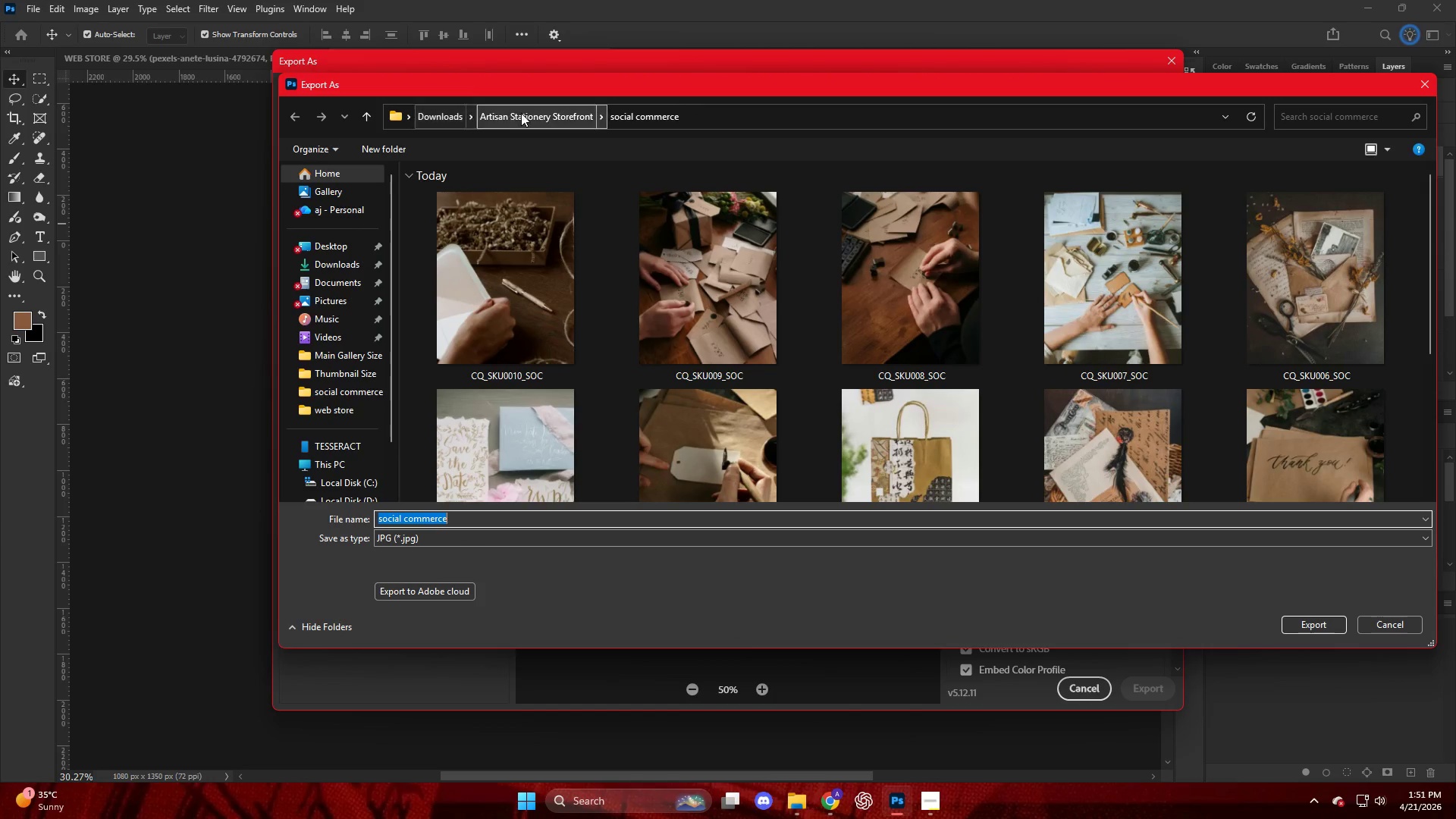 
left_click([518, 316])
 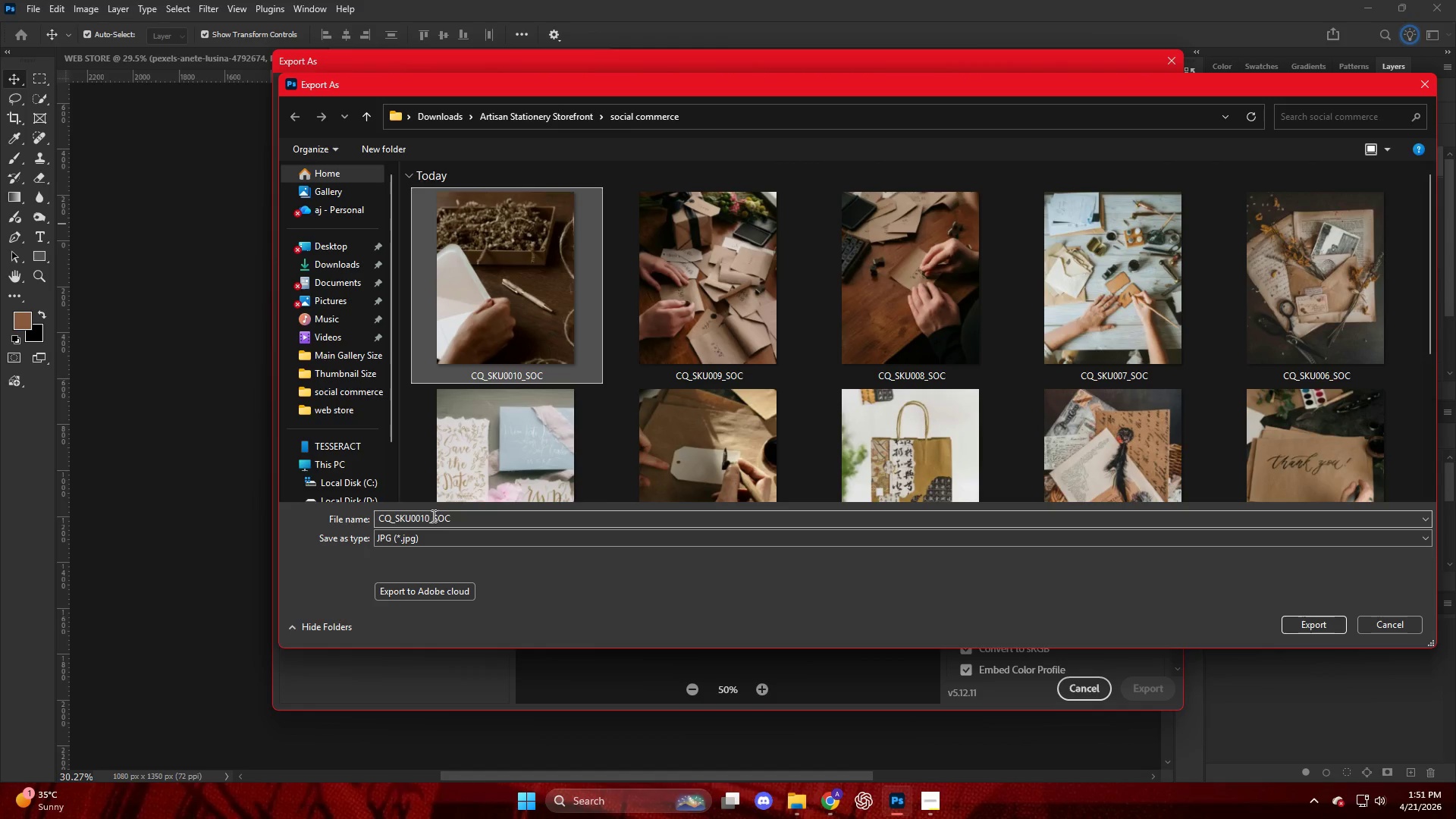 
left_click([432, 520])
 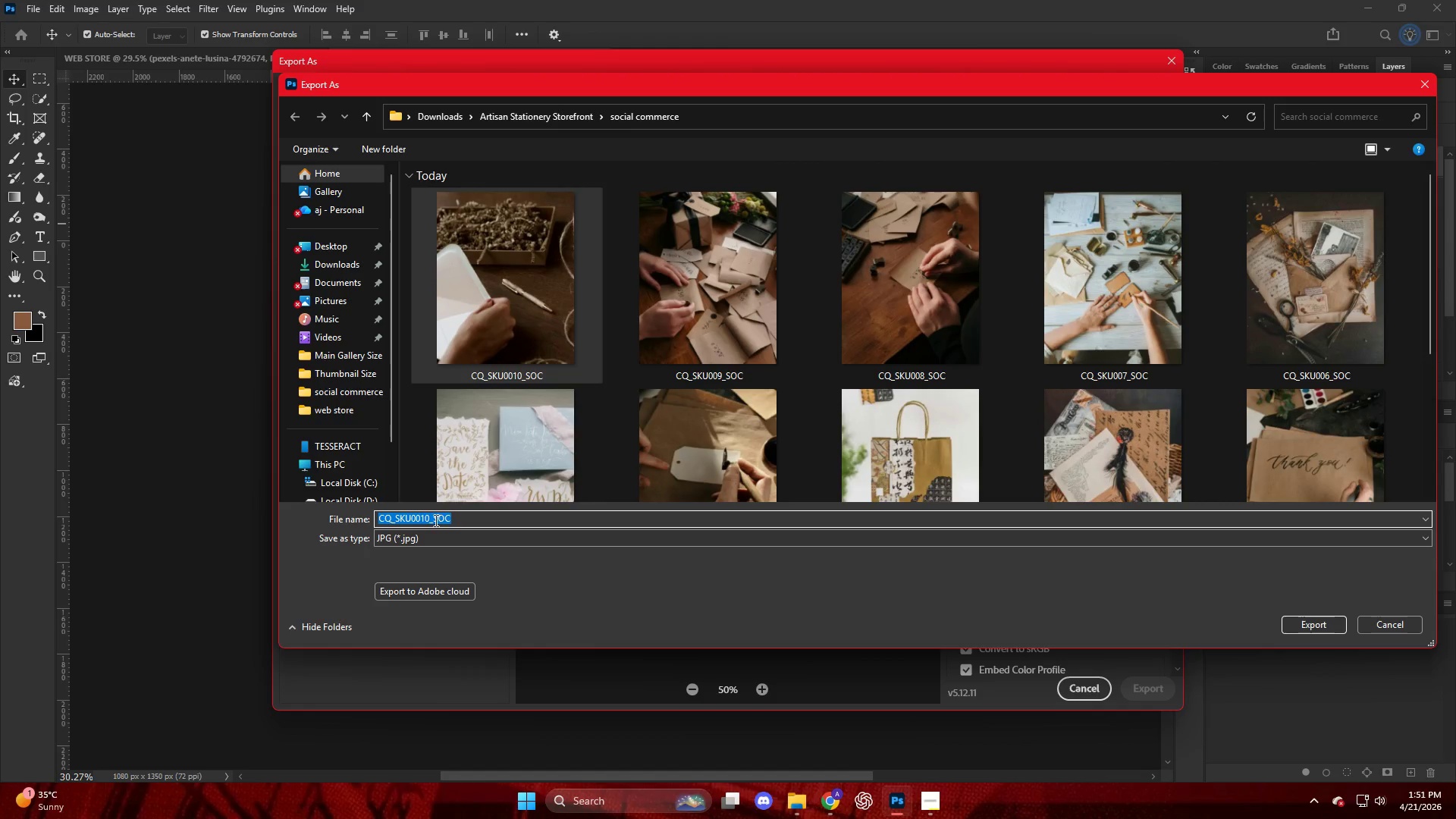 
left_click([430, 520])
 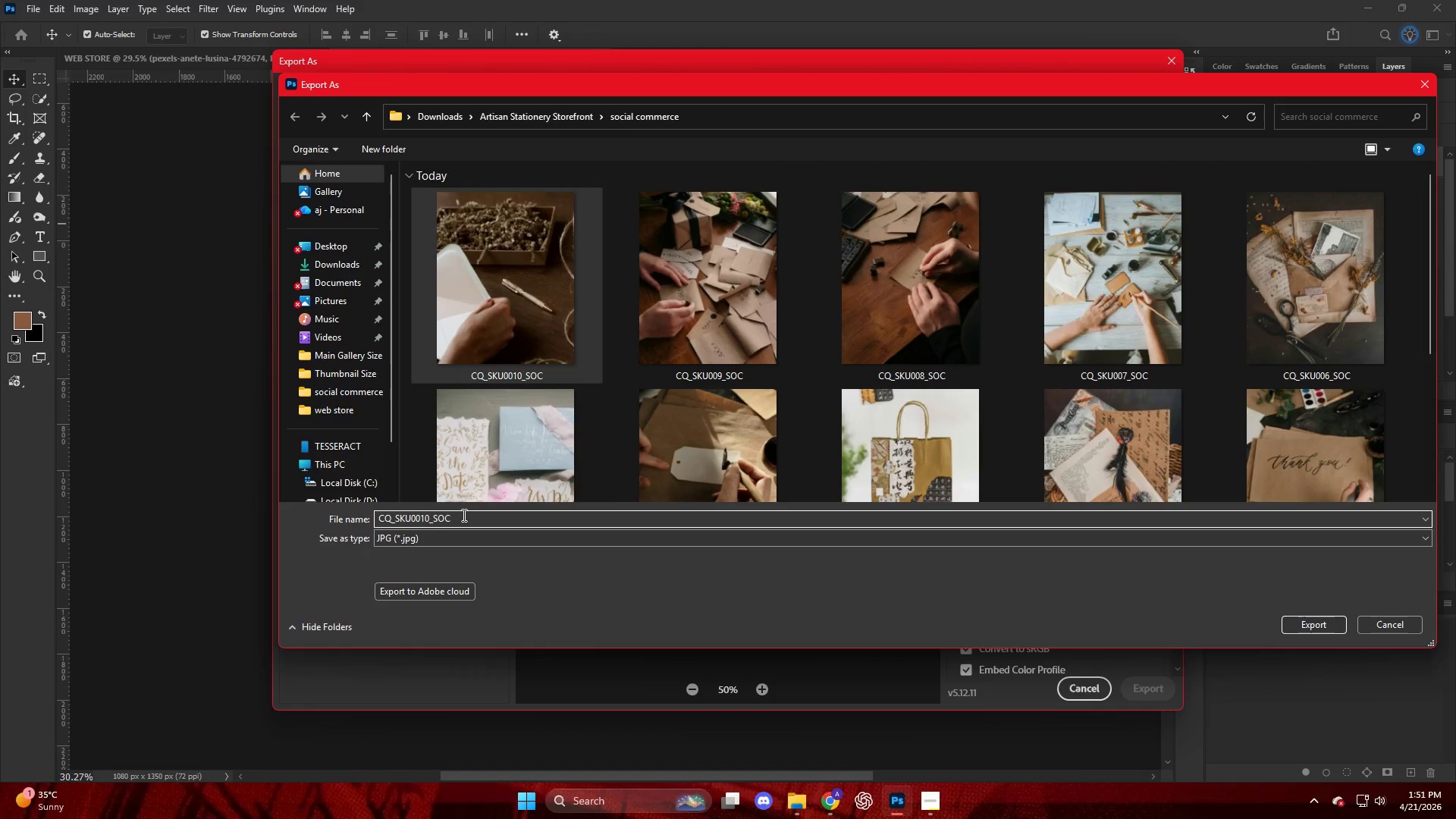 
key(Backspace)
 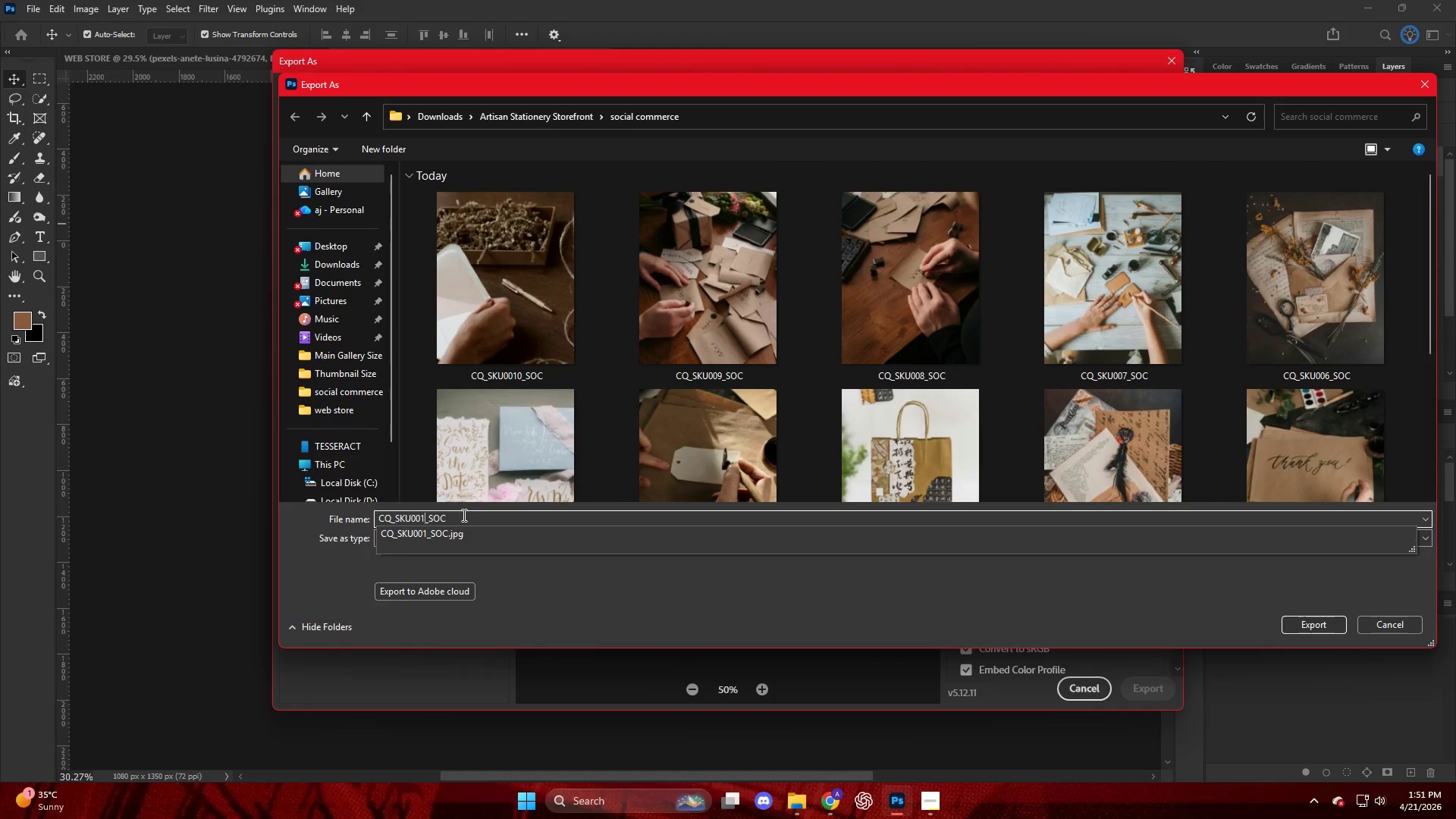 
key(Numpad1)
 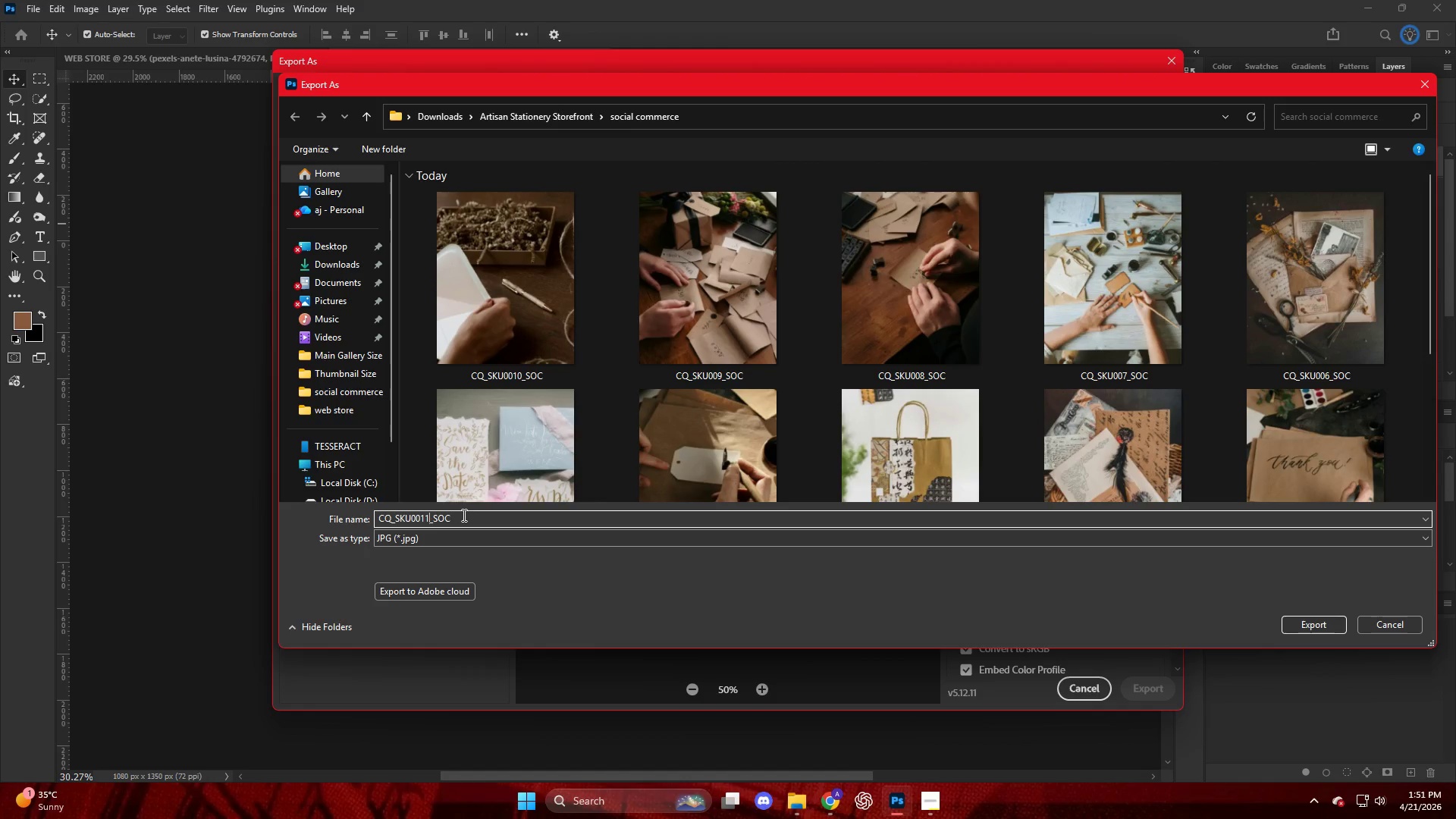 
key(NumpadEnter)
 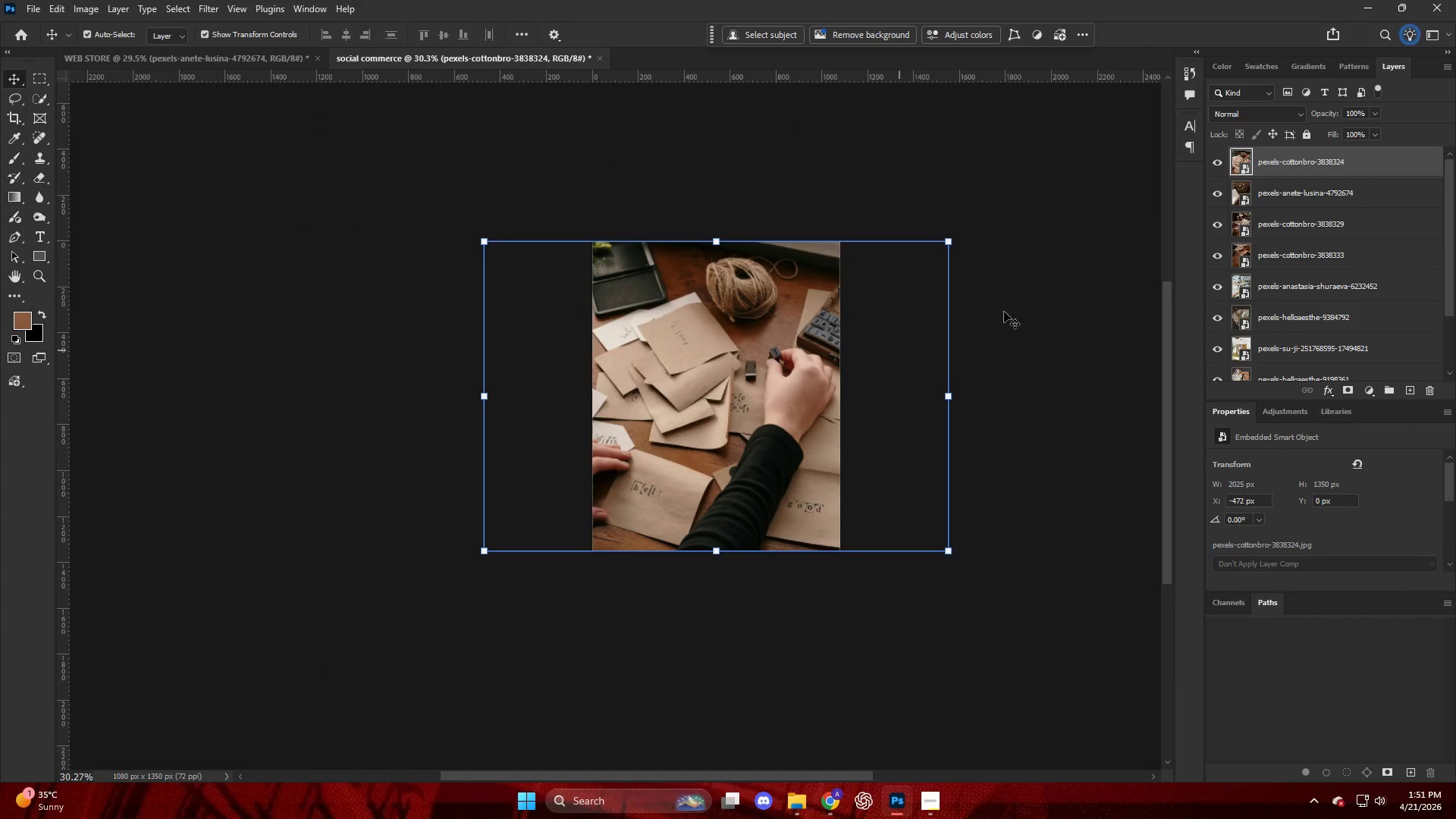 
left_click_drag(start_coordinate=[1322, 160], to_coordinate=[654, 348])
 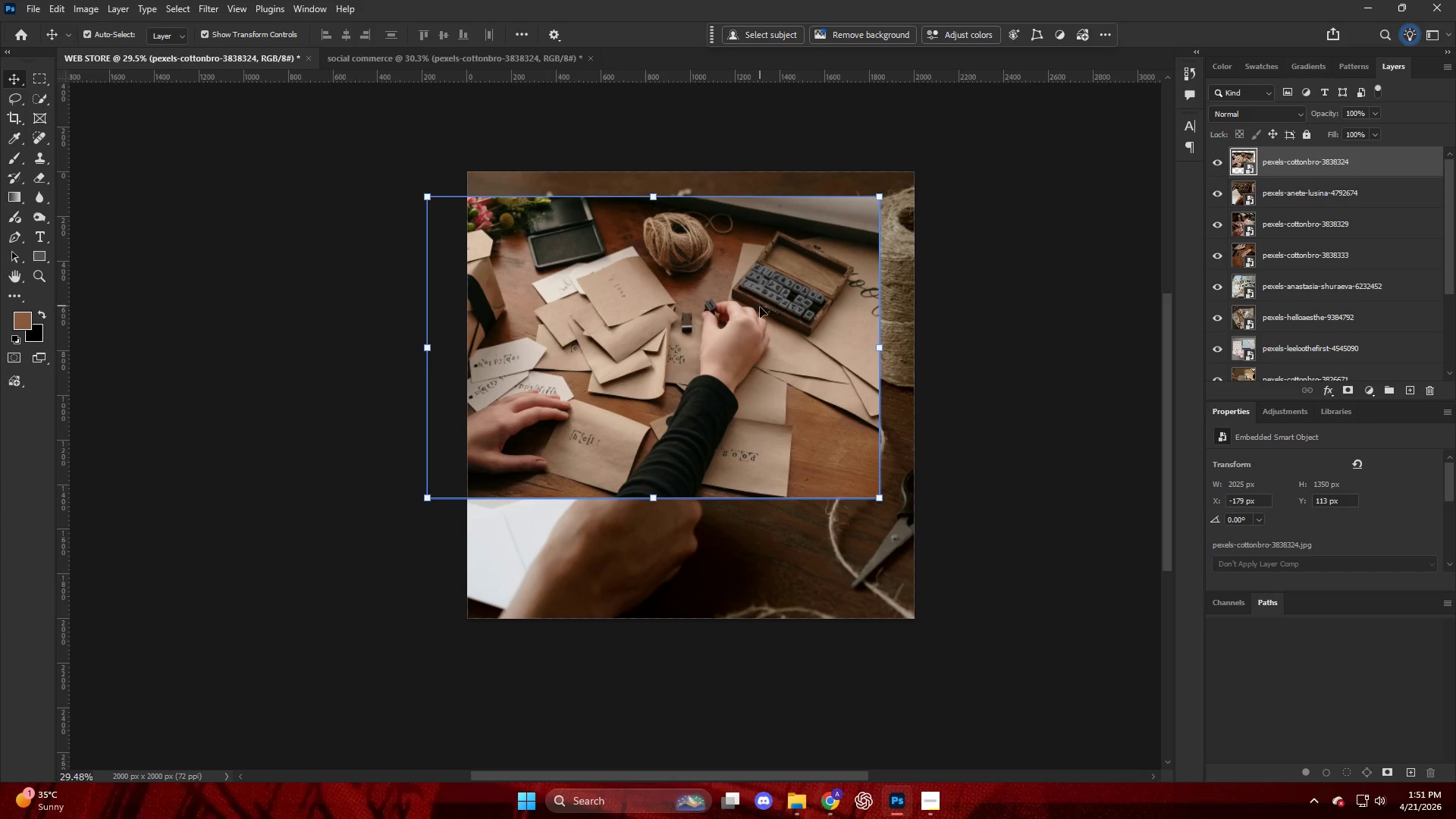 
left_click_drag(start_coordinate=[777, 322], to_coordinate=[805, 300])
 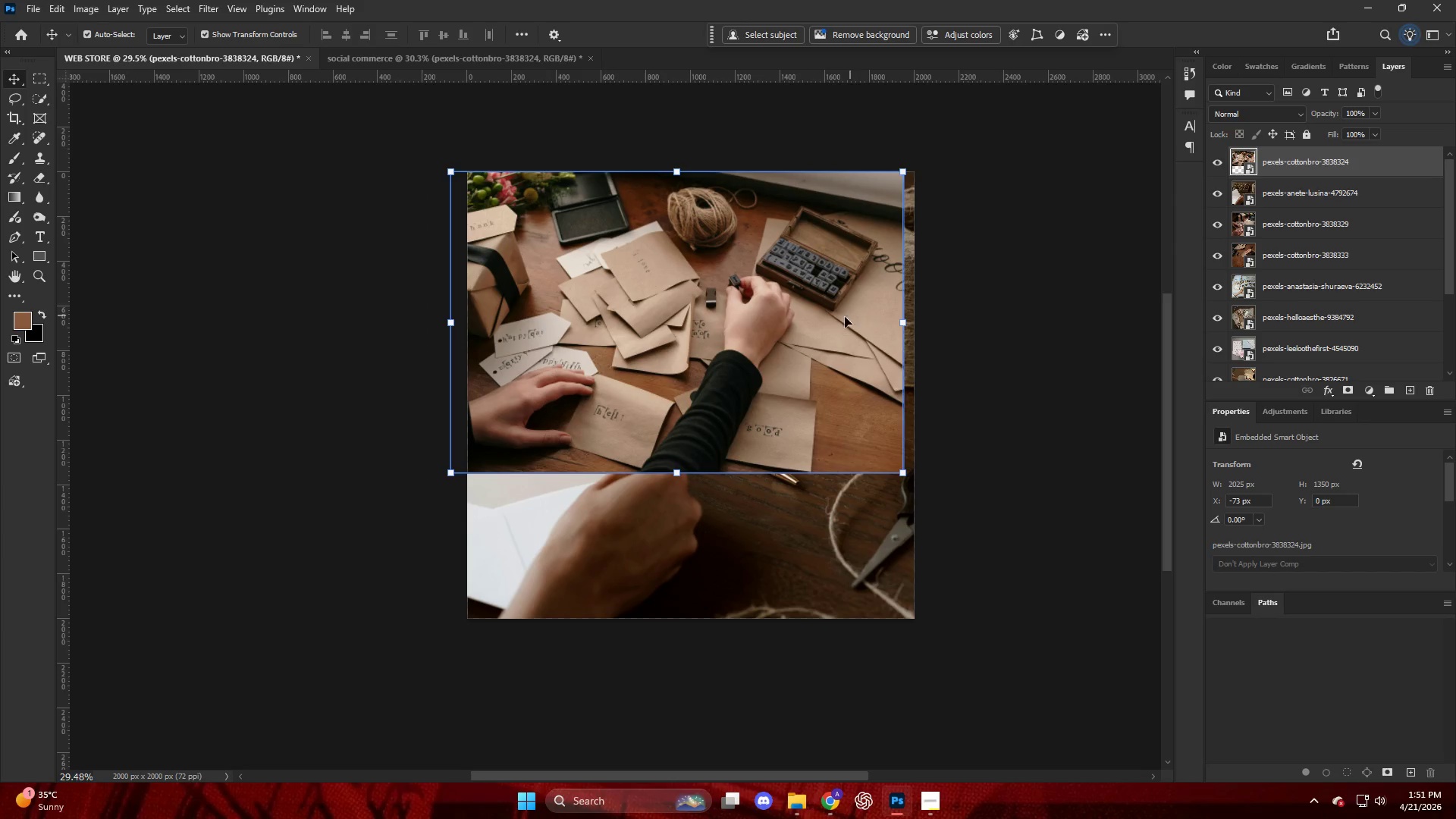 
left_click_drag(start_coordinate=[827, 319], to_coordinate=[839, 319])
 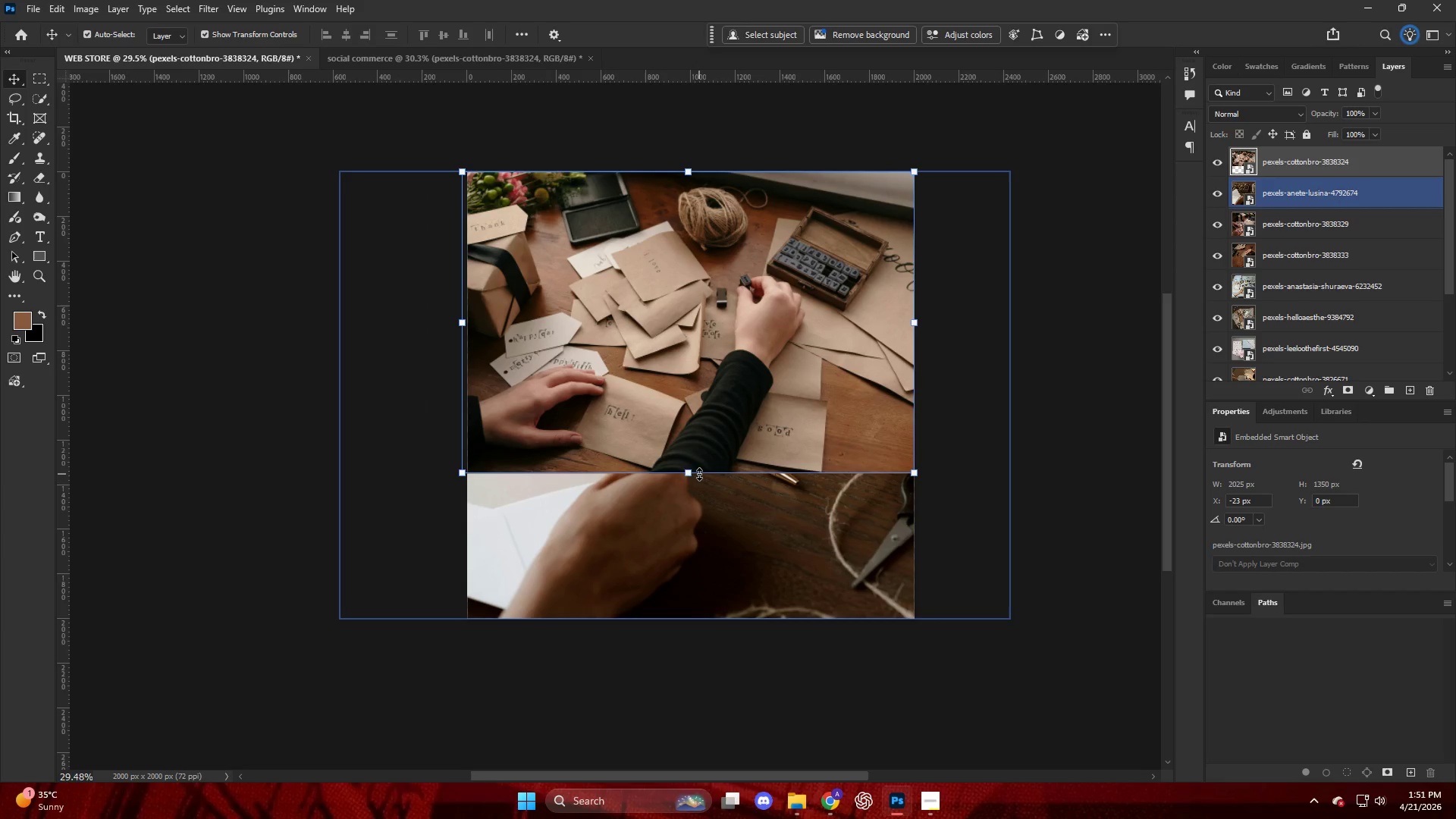 
left_click_drag(start_coordinate=[686, 474], to_coordinate=[716, 617])
 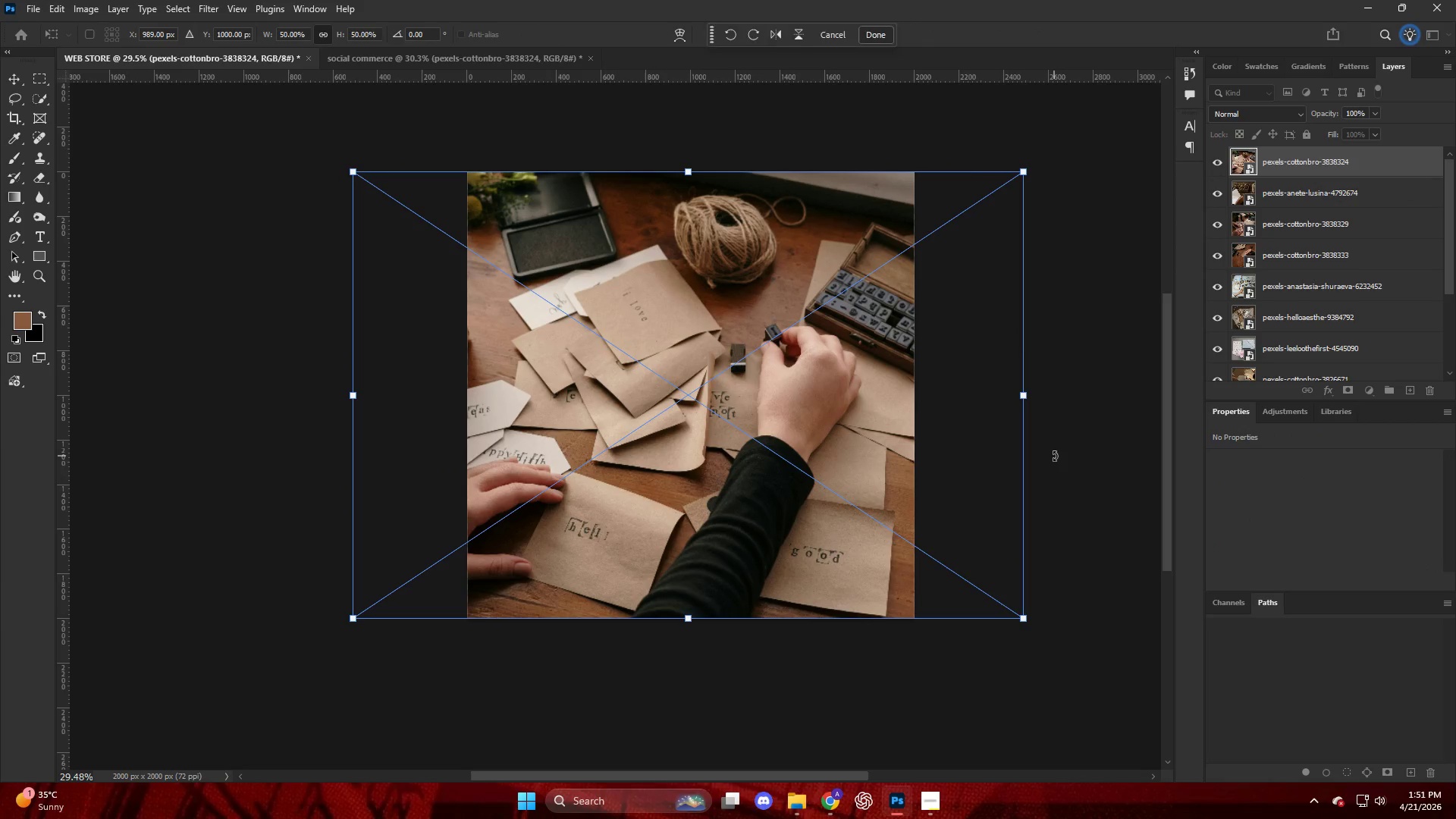 
key(Enter)
 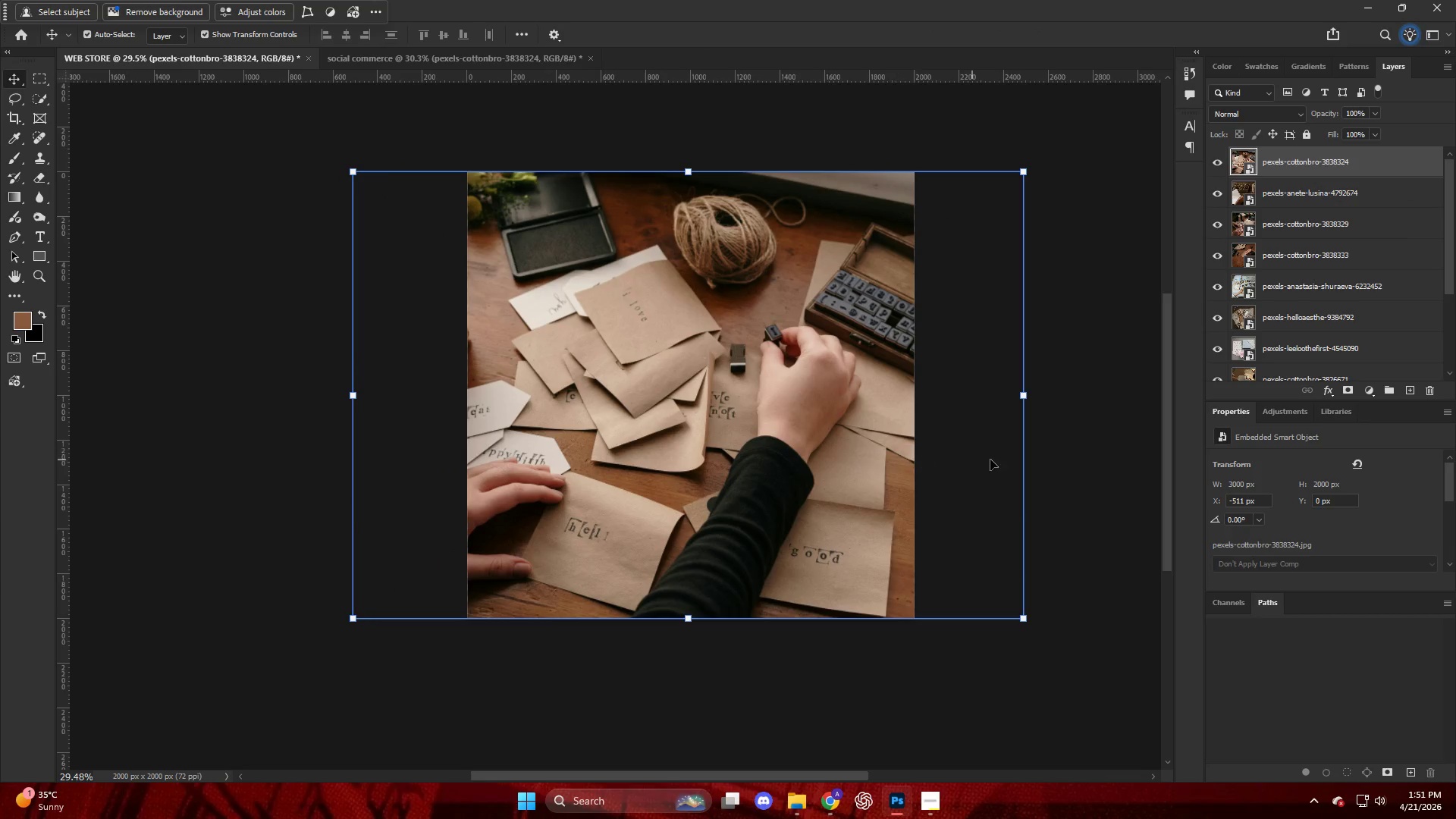 
left_click([1106, 461])
 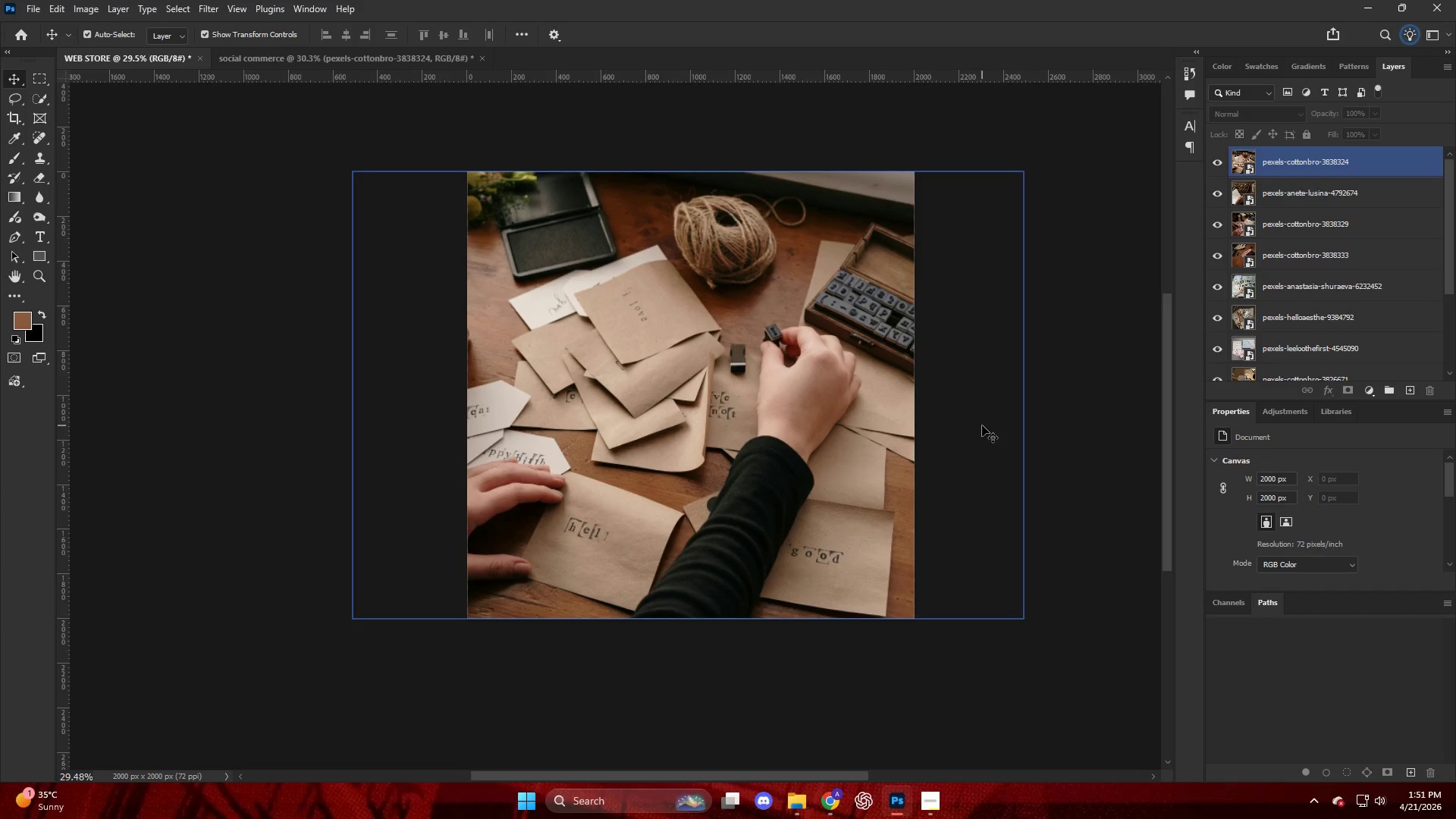 
wait(12.25)
 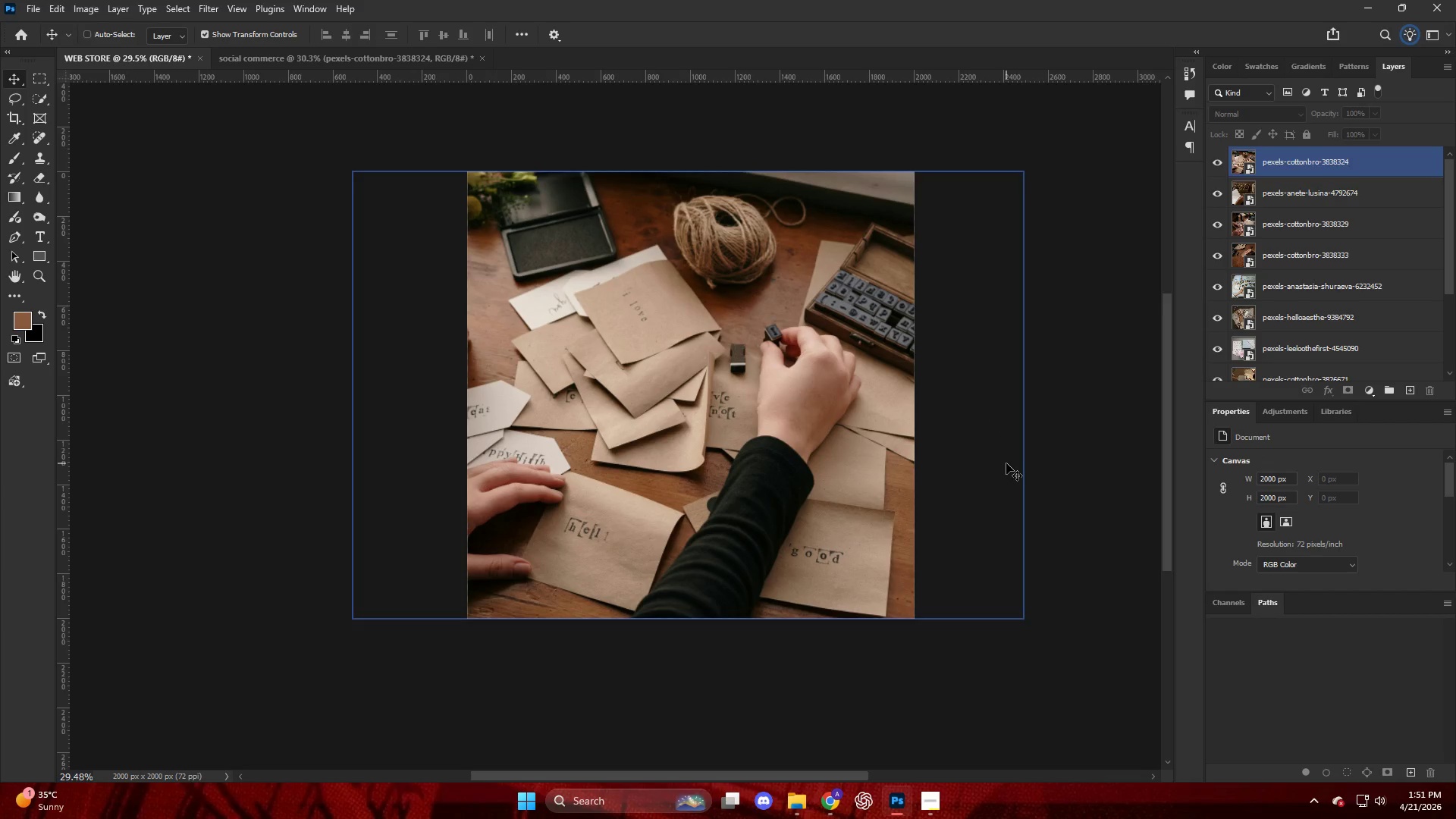 
key(Alt+Control+Shift+W)
 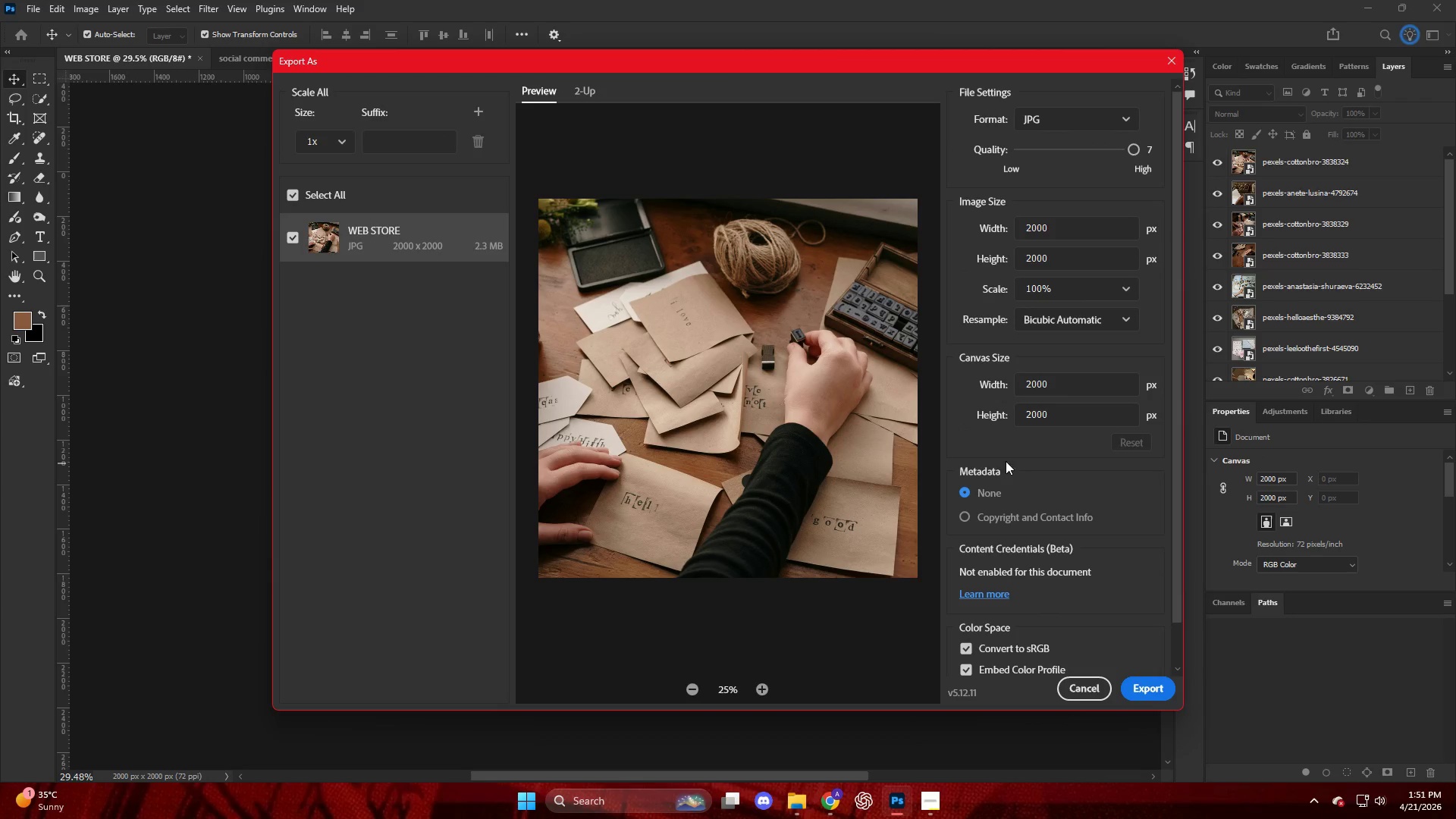 
left_click([1145, 691])
 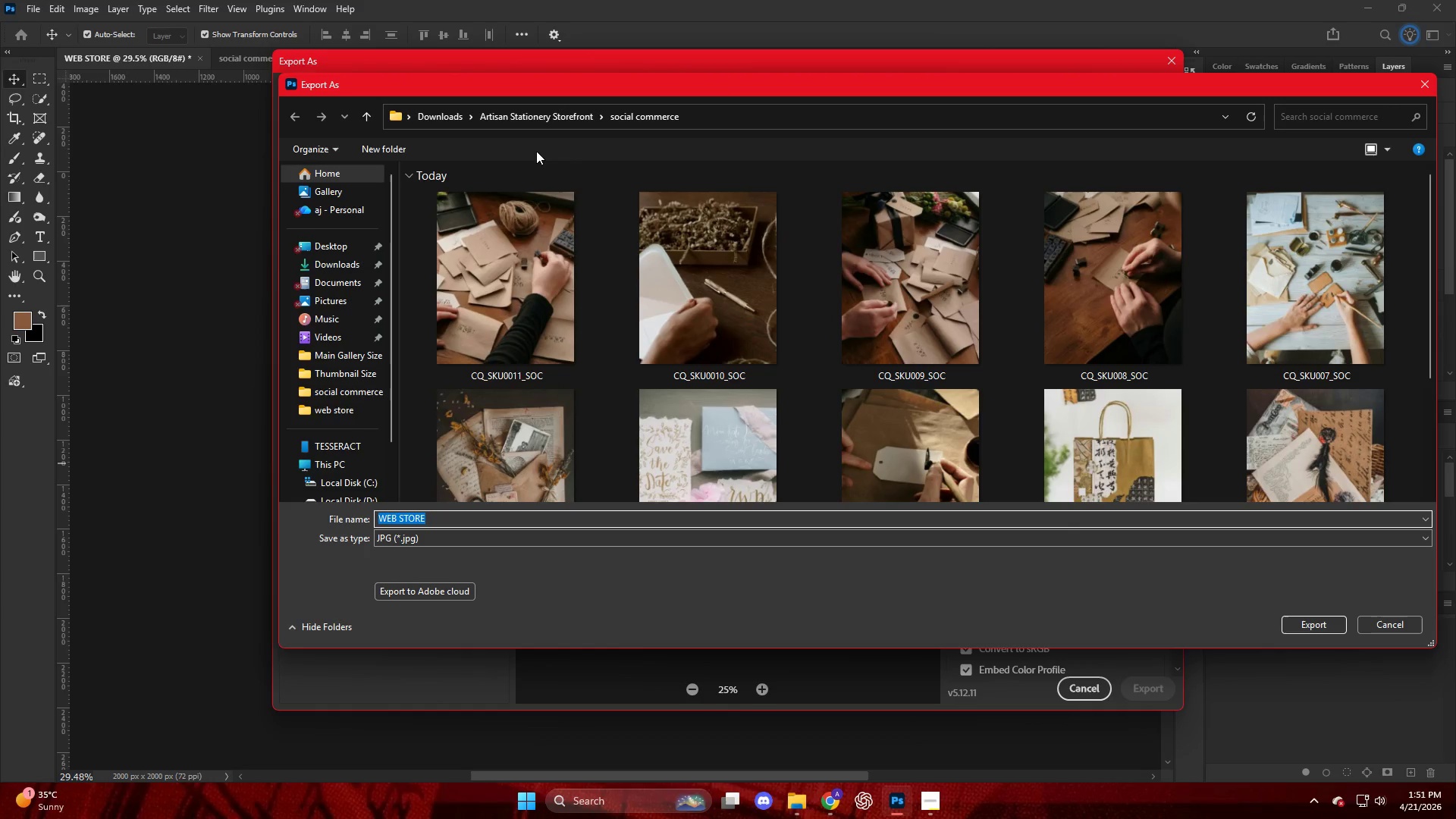 
left_click([532, 115])
 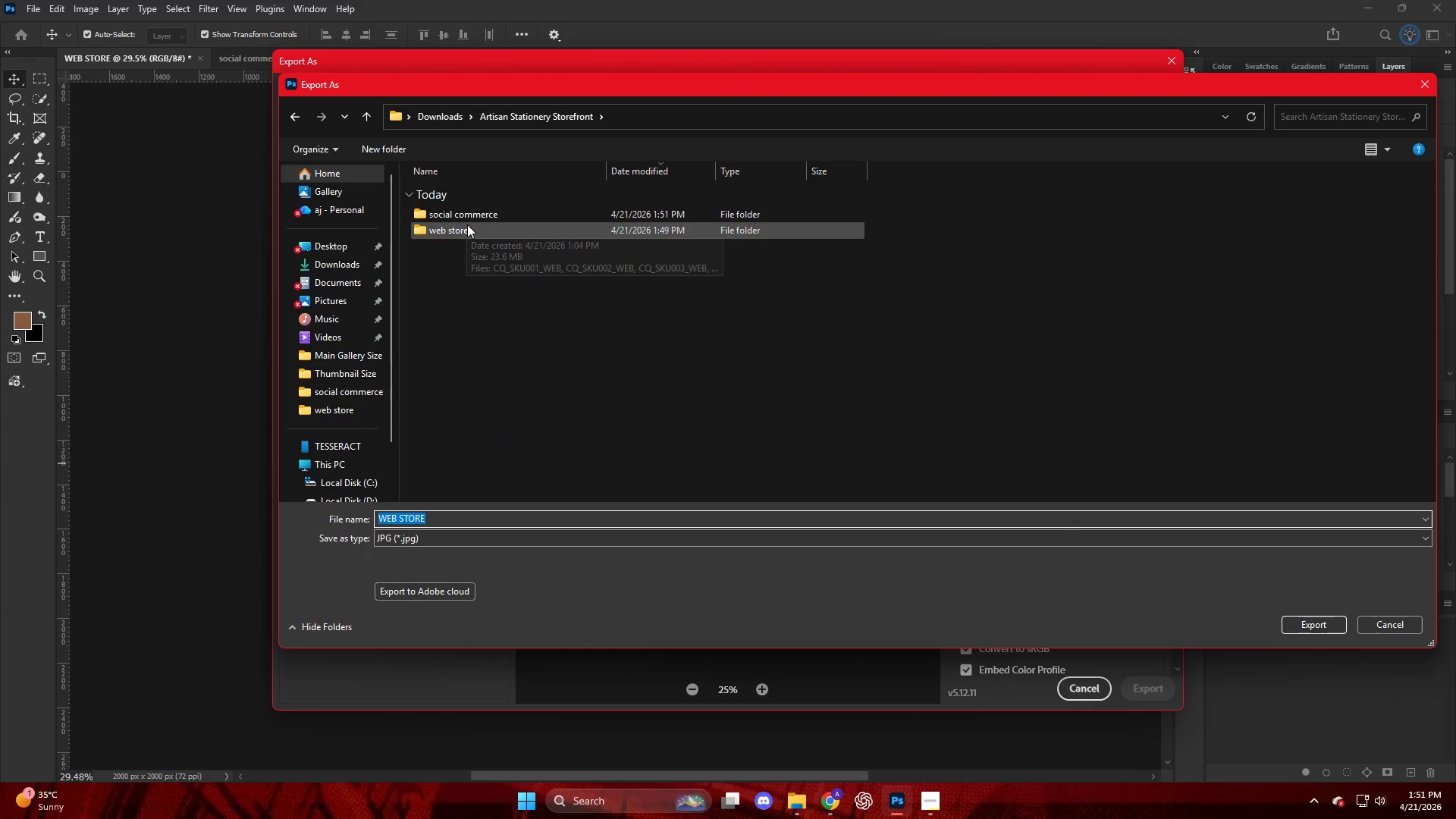 
double_click([467, 224])
 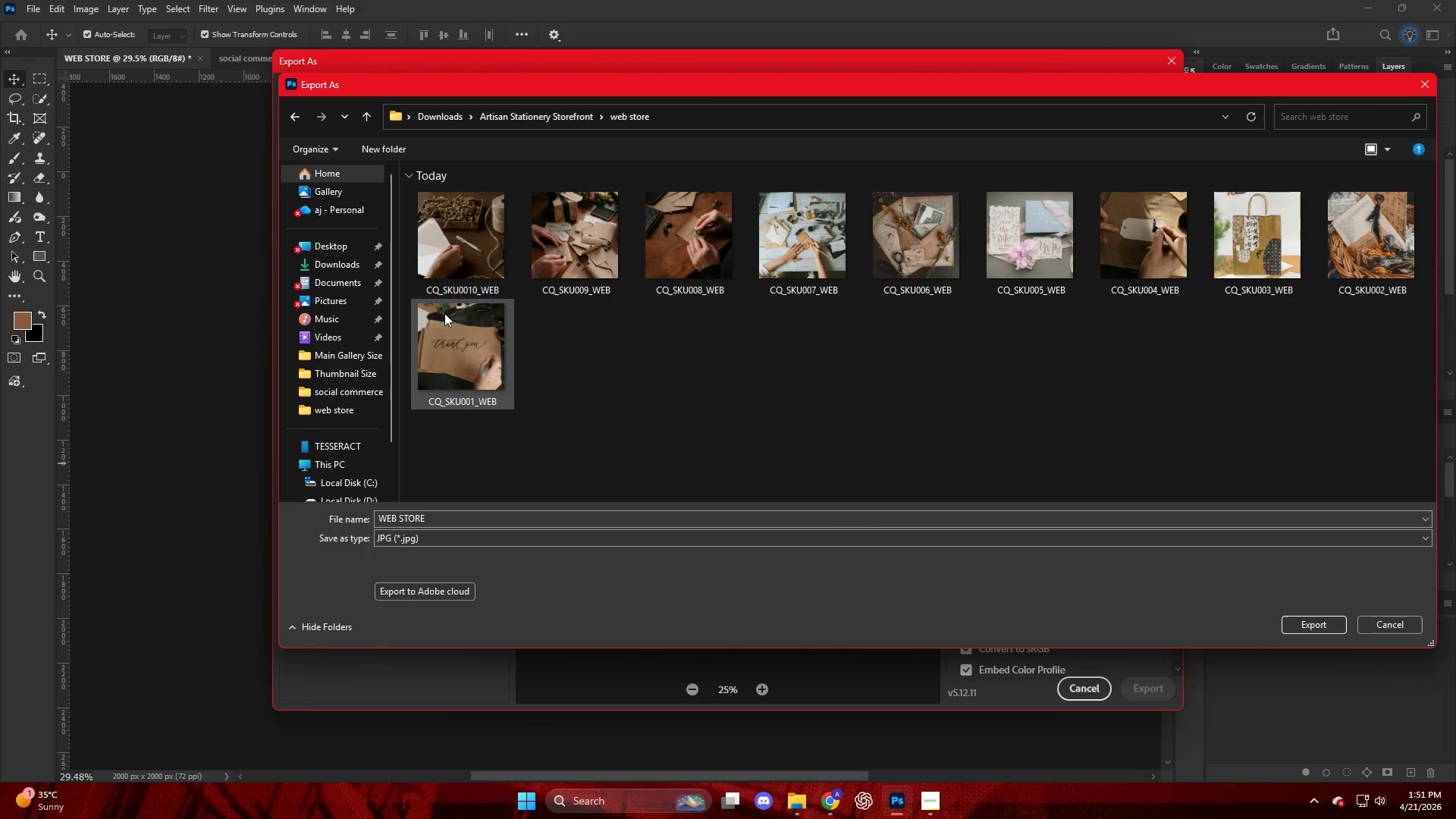 
left_click([469, 265])
 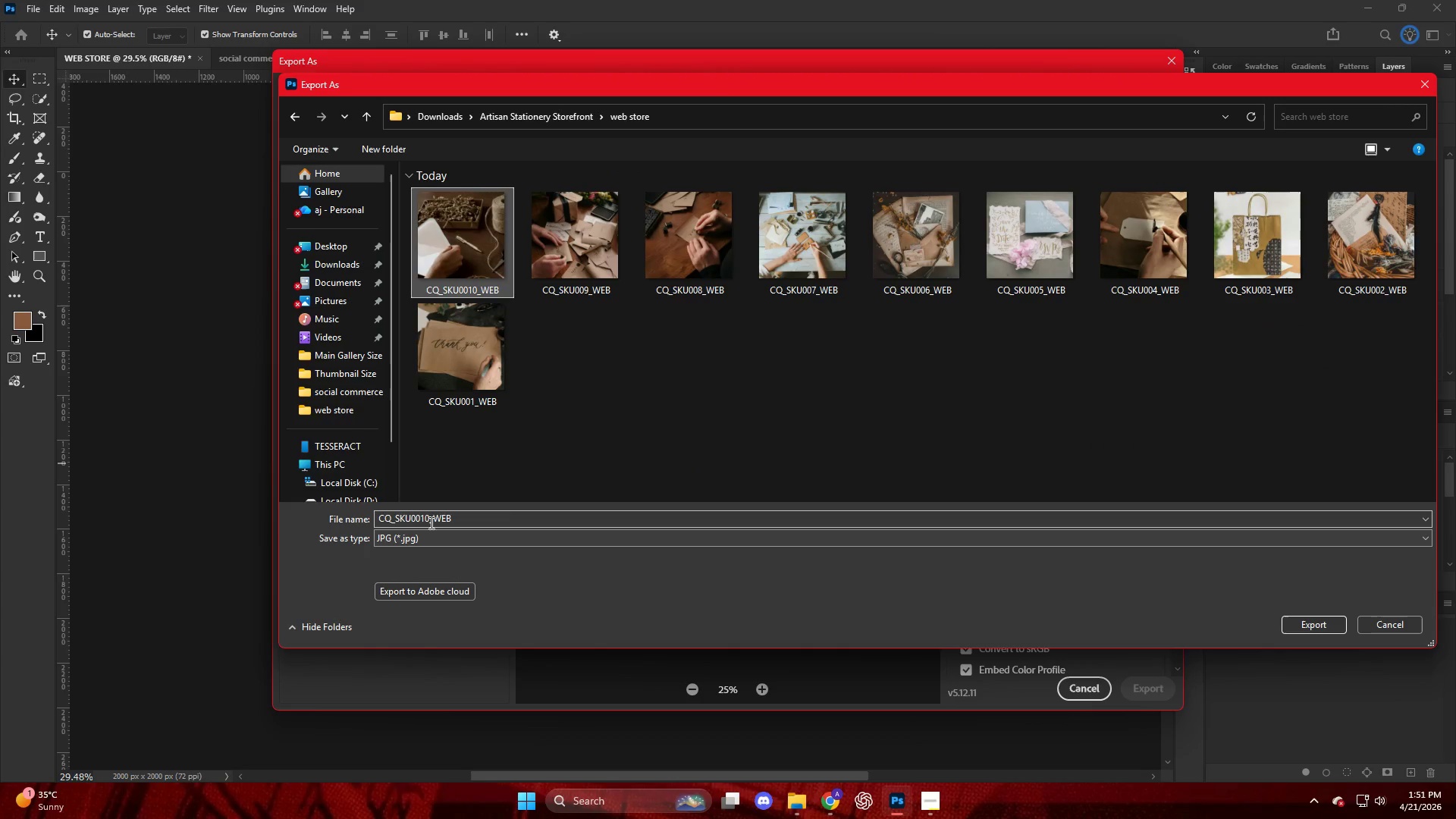 
double_click([431, 522])
 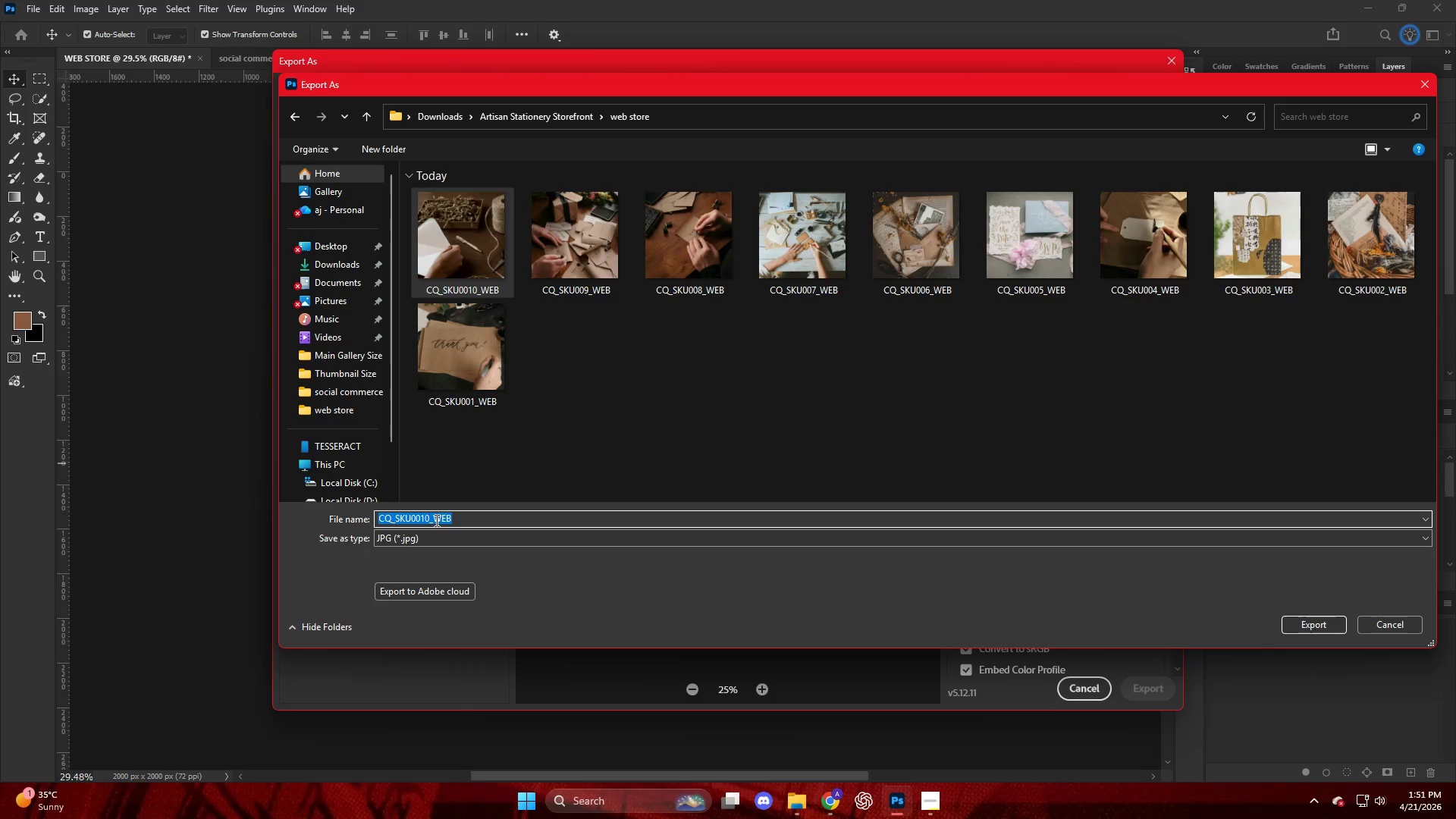 
left_click([431, 520])
 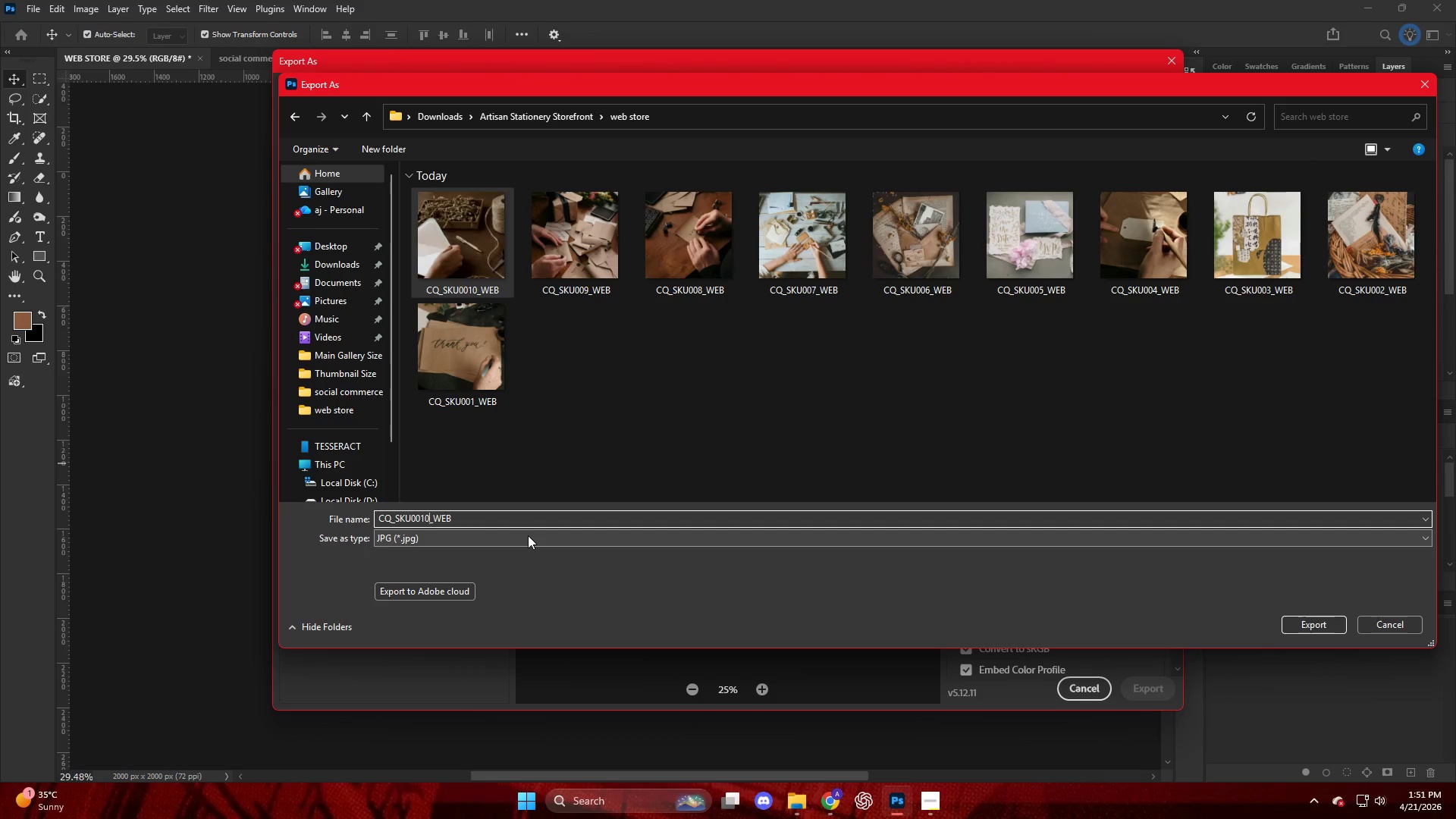 
key(Backspace)
 